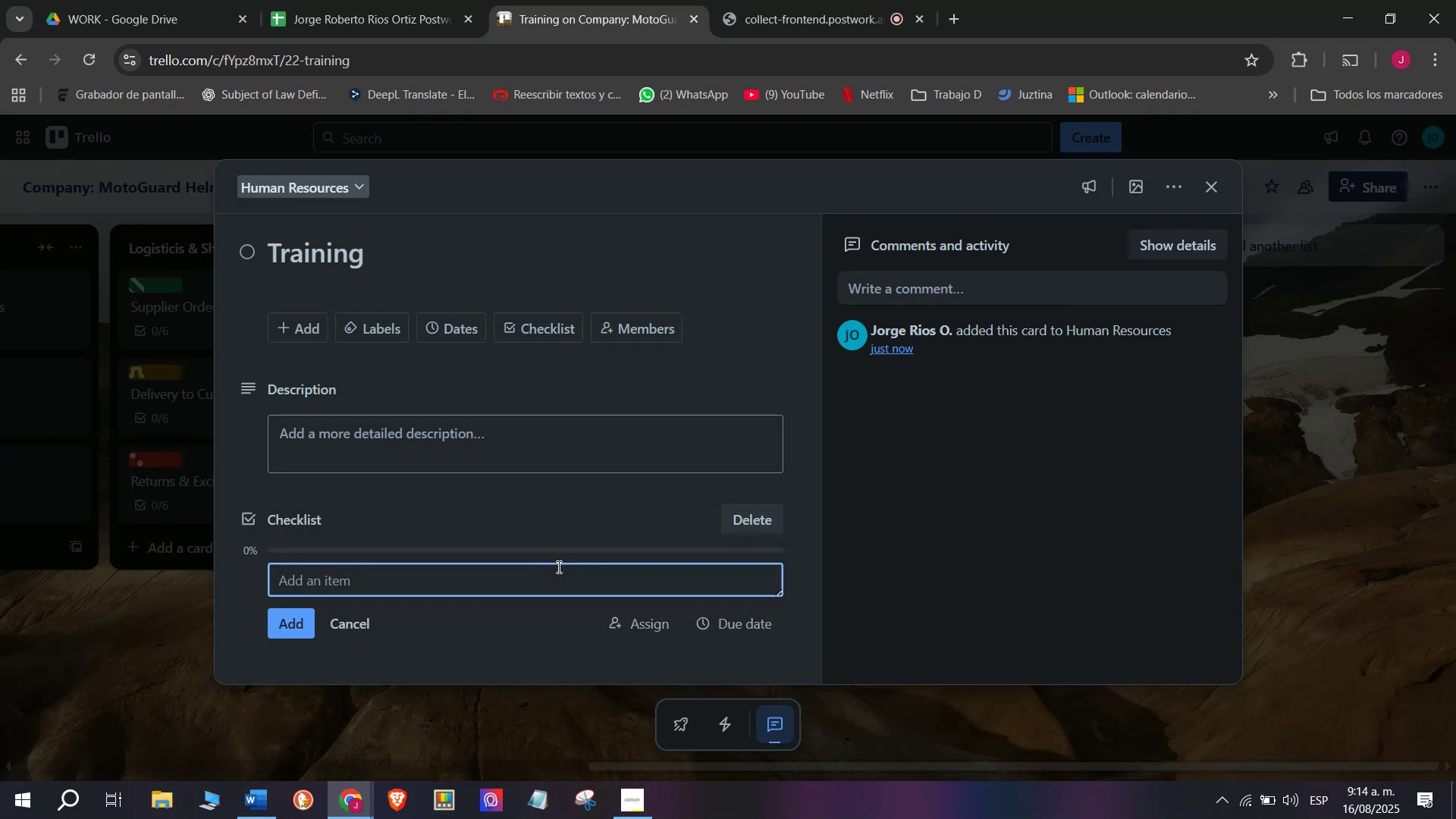 
type(Organiuze)
key(Backspace)
key(Backspace)
key(Backspace)
type(ze product train)
 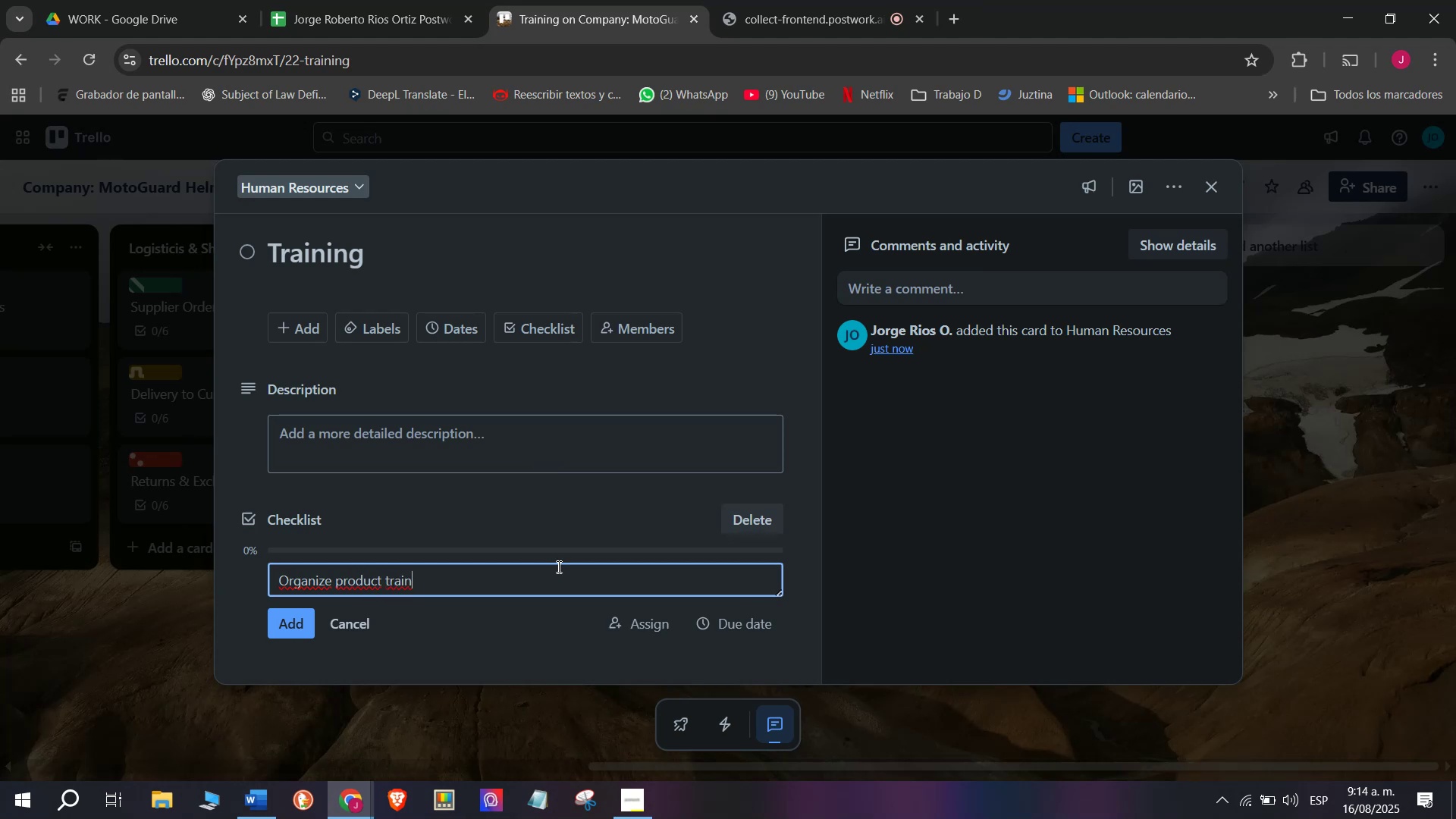 
type(ing)
 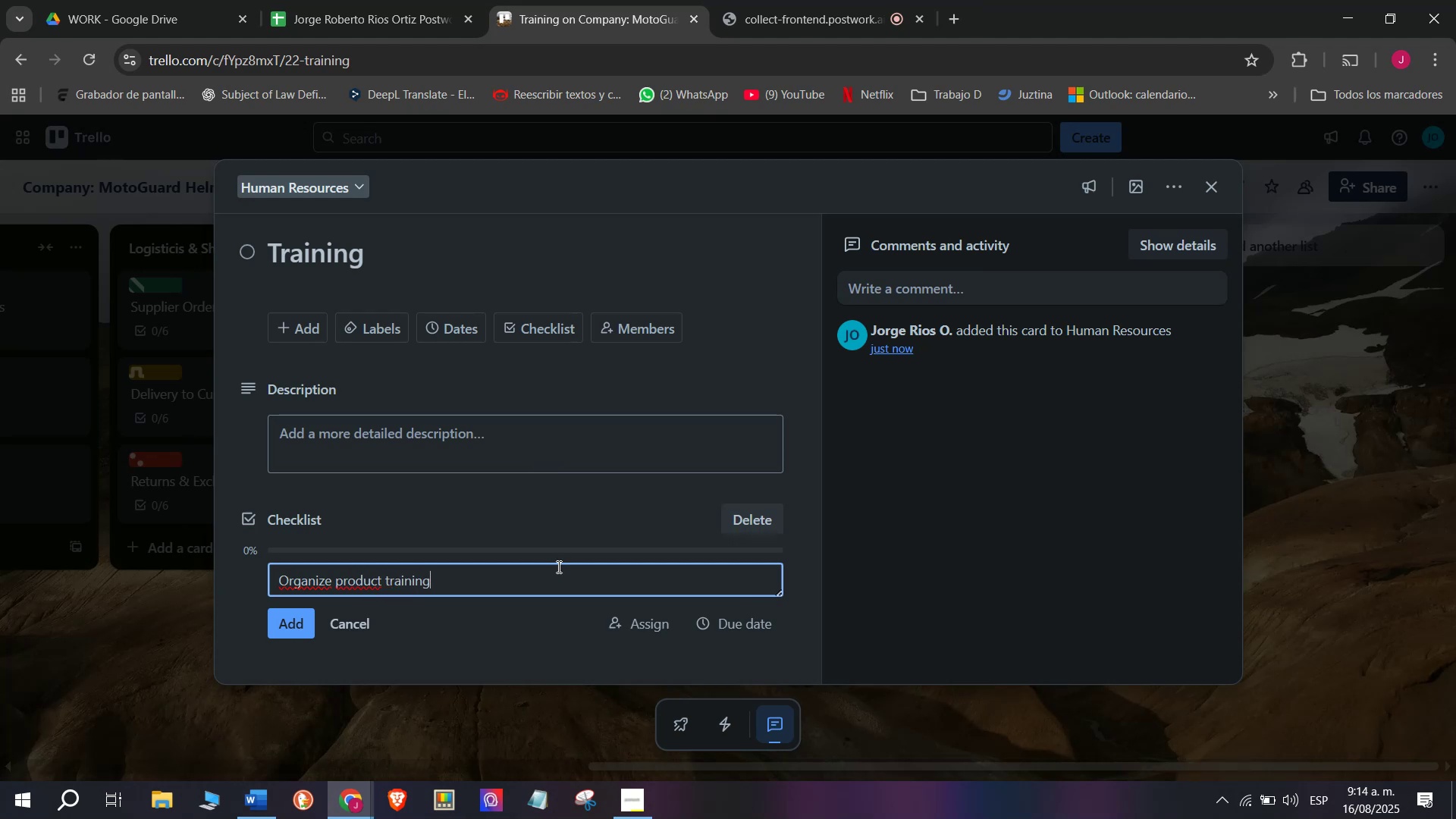 
key(Enter)
 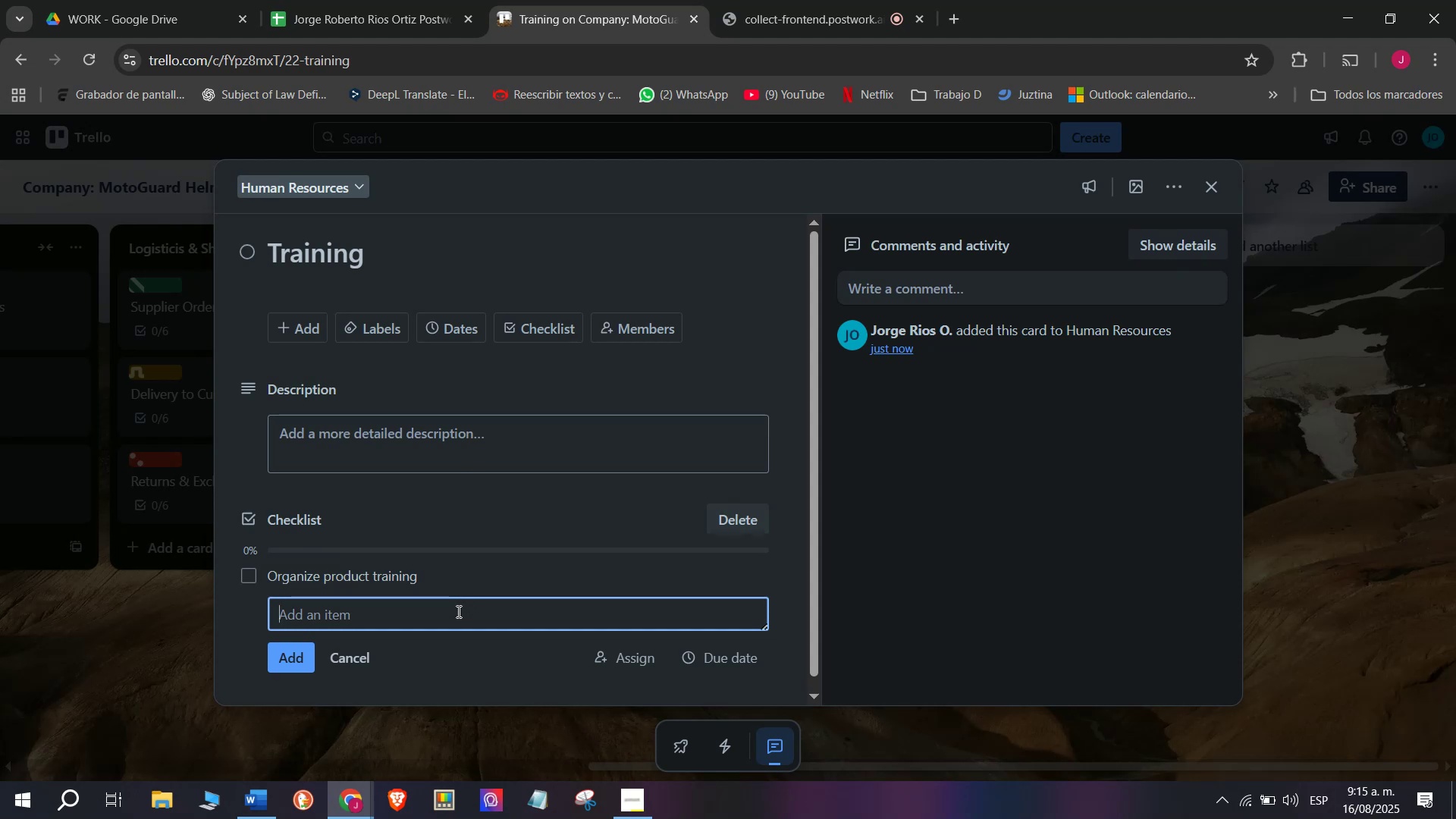 
type(Invet)
key(Backspace)
key(Backspace)
type(ite safetyu)
key(Backspace)
type( excp)
key(Backspace)
key(Backspace)
type(pertas)
key(Backspace)
key(Backspace)
type(s)
 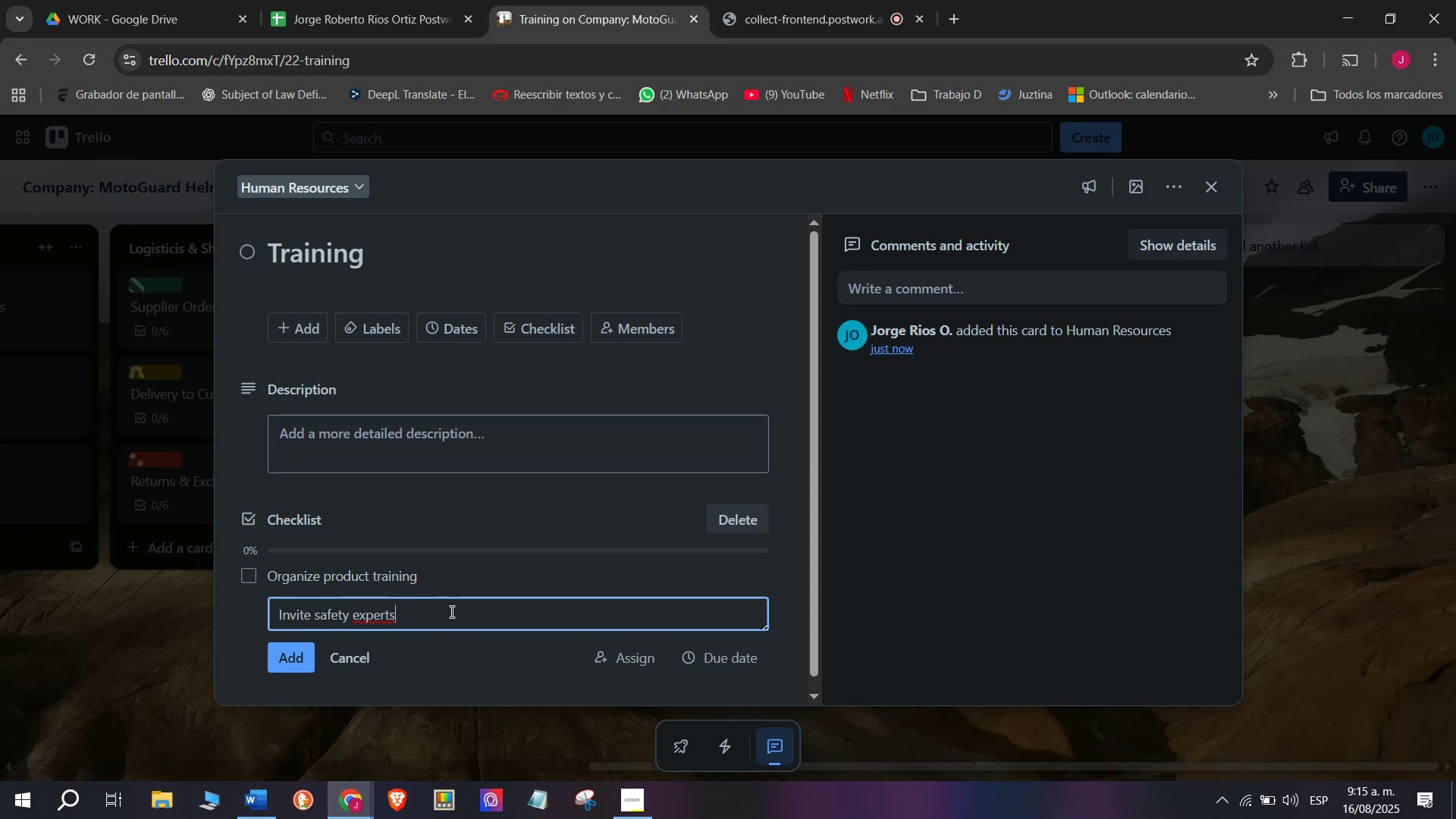 
key(Enter)
 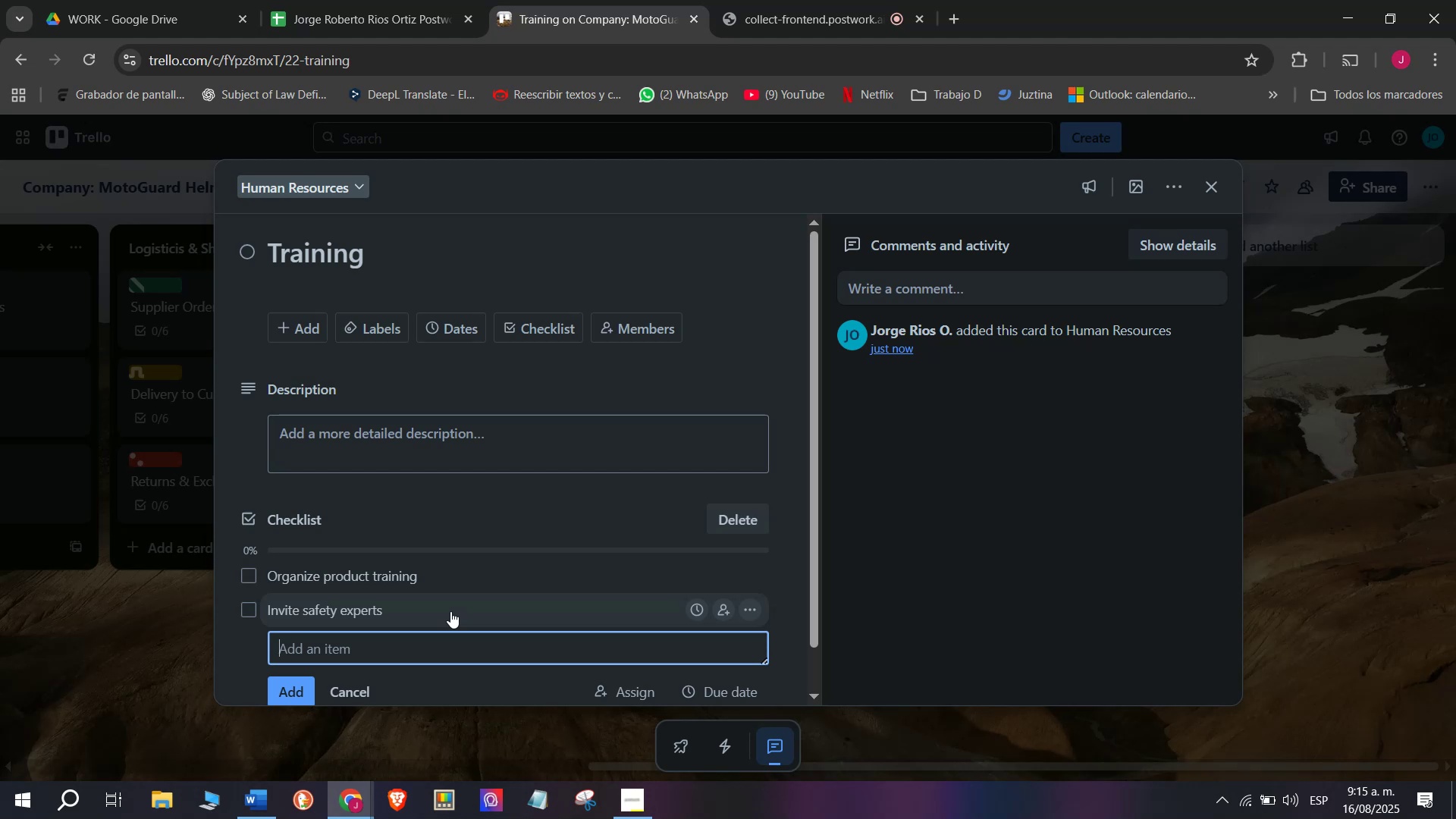 
scroll: coordinate [450, 611], scroll_direction: down, amount: 1.0
 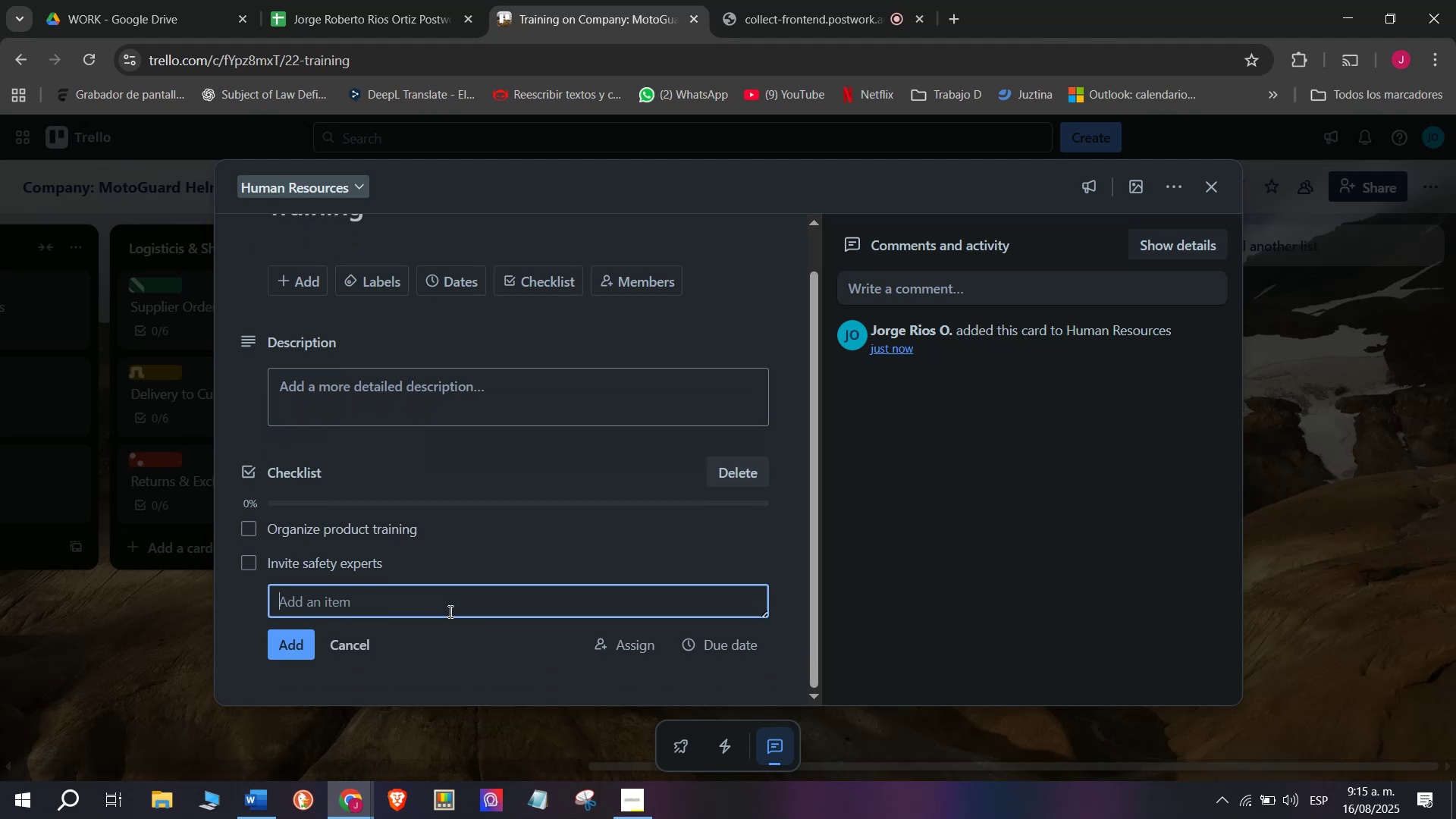 
type(Provede)
key(Backspace)
key(Backspace)
key(Backspace)
type(ide materials)
 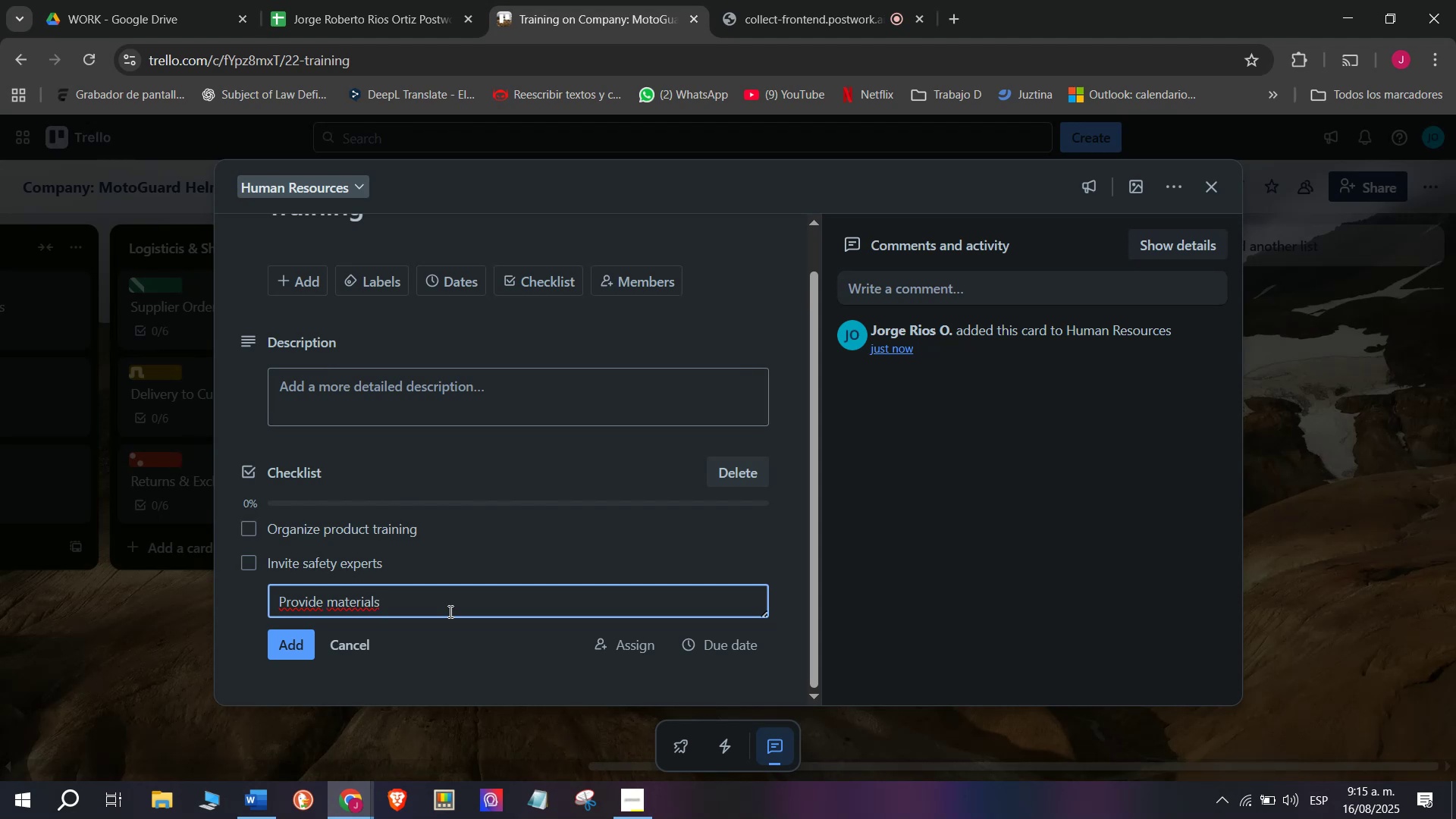 
key(Enter)
 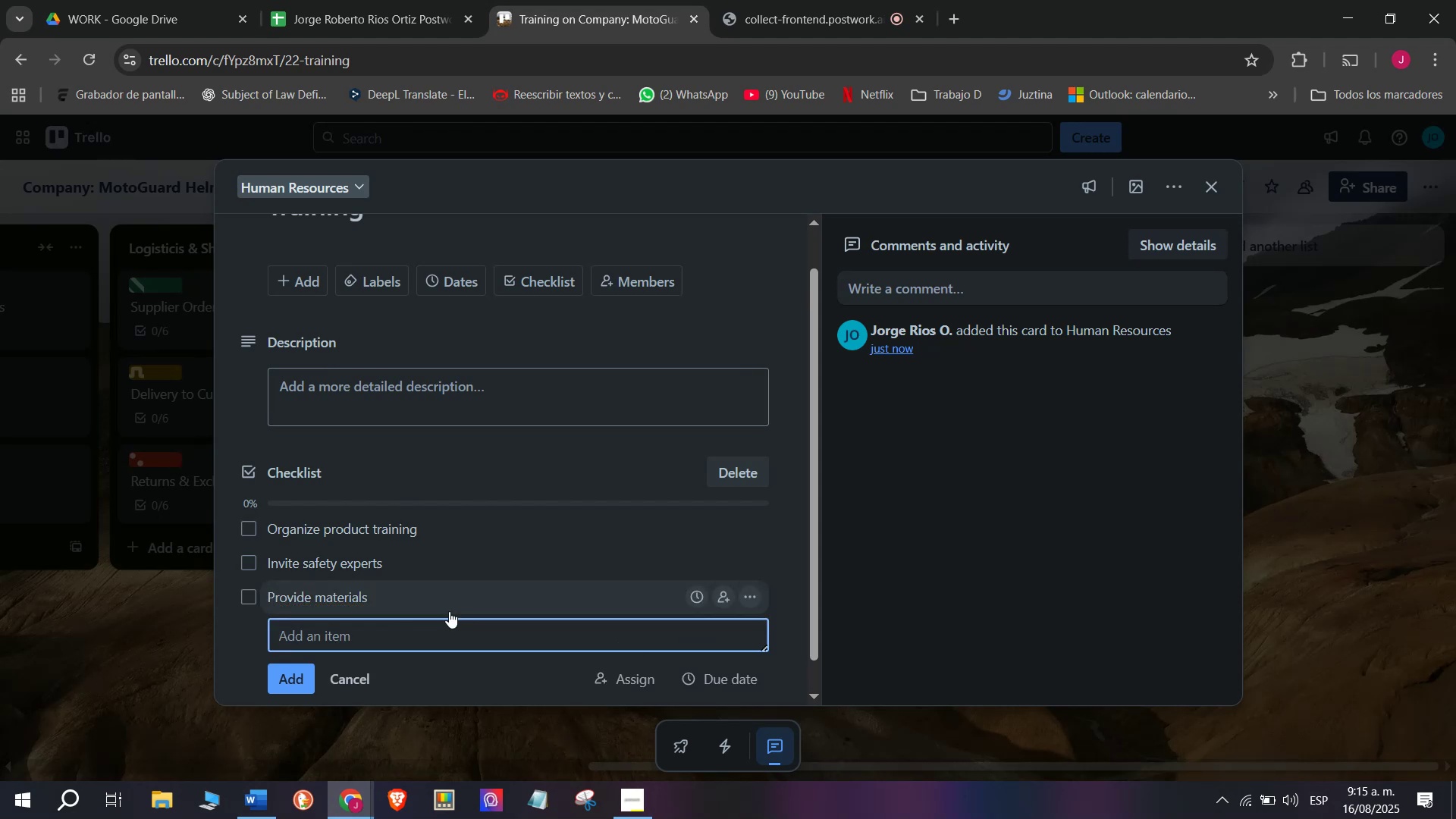 
type(Comndu)
key(Backspace)
key(Backspace)
key(Backspace)
key(Backspace)
type(nduct sessions )
 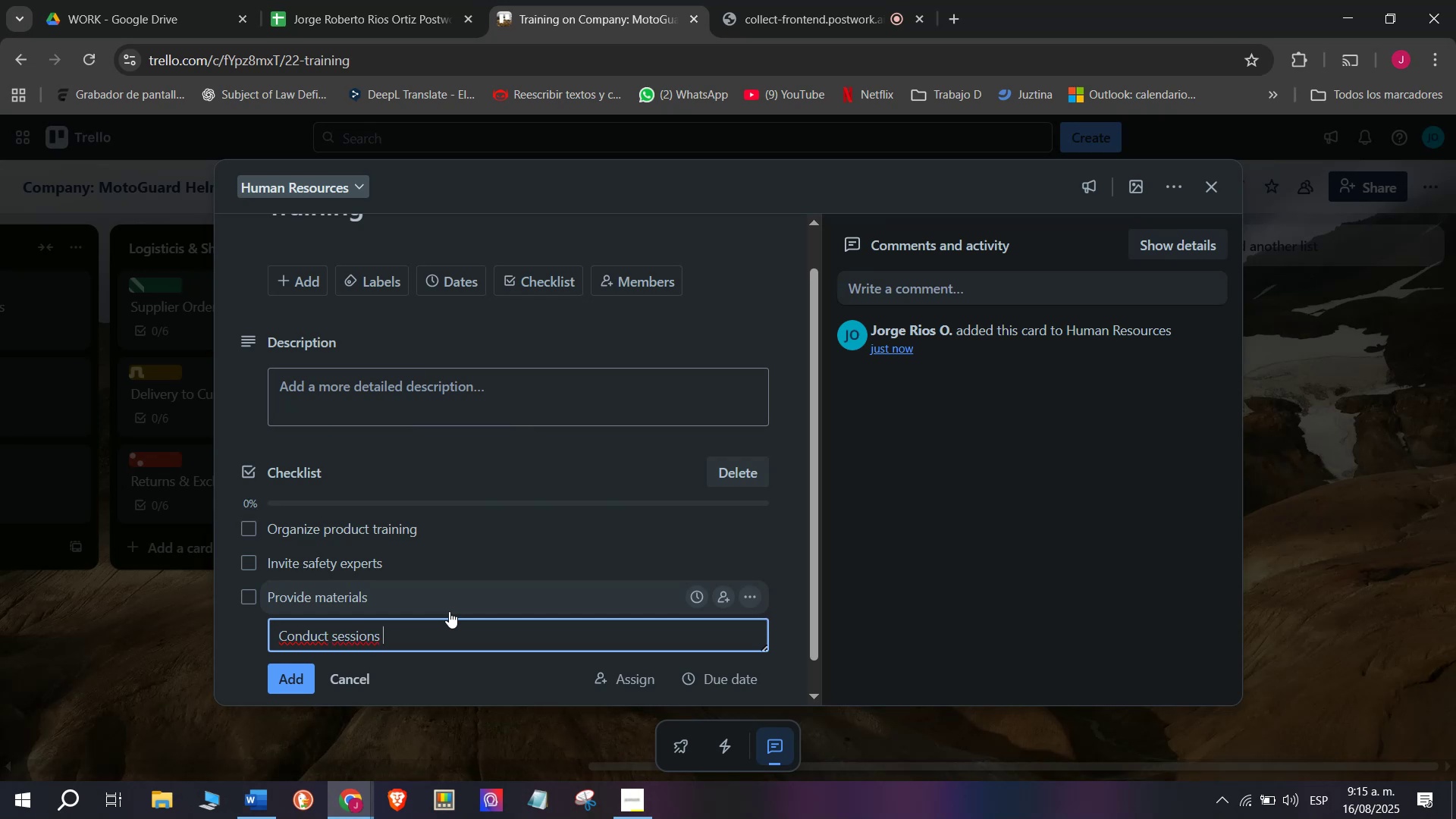 
key(Enter)
 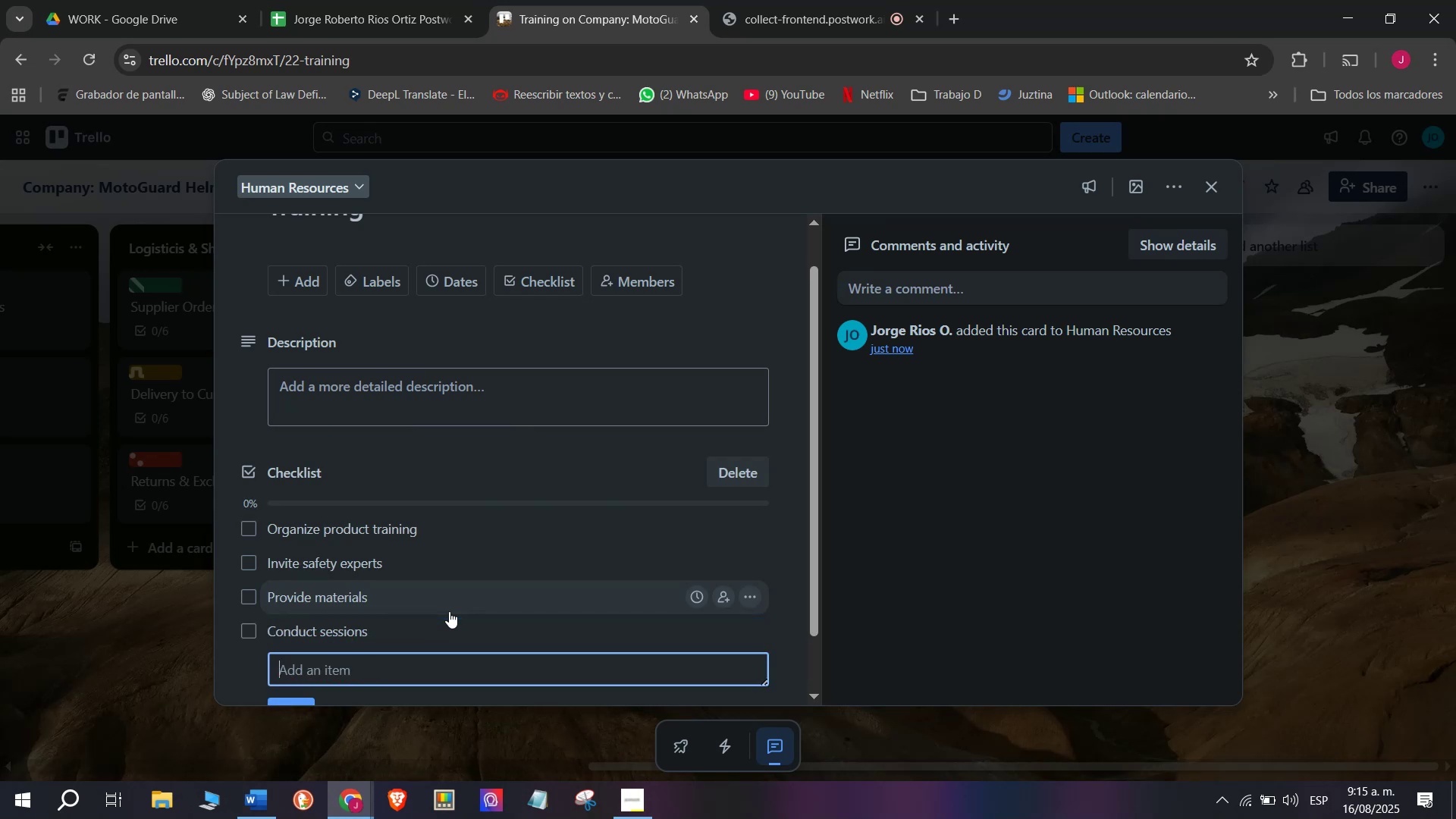 
scroll: coordinate [449, 611], scroll_direction: down, amount: 1.0
 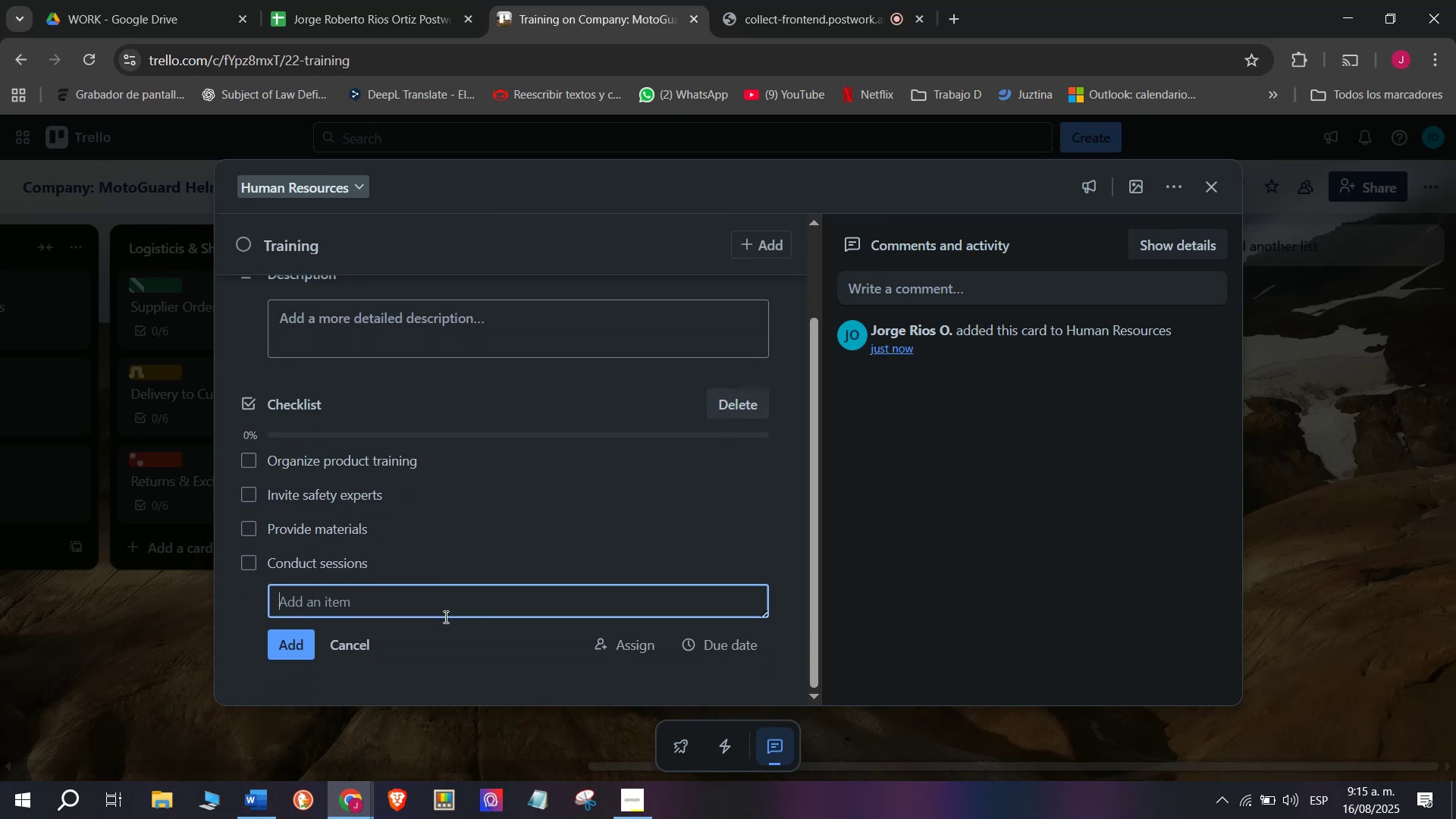 
type(Evaluate stacff)
key(Backspace)
key(Backspace)
key(Backspace)
type(ff)
 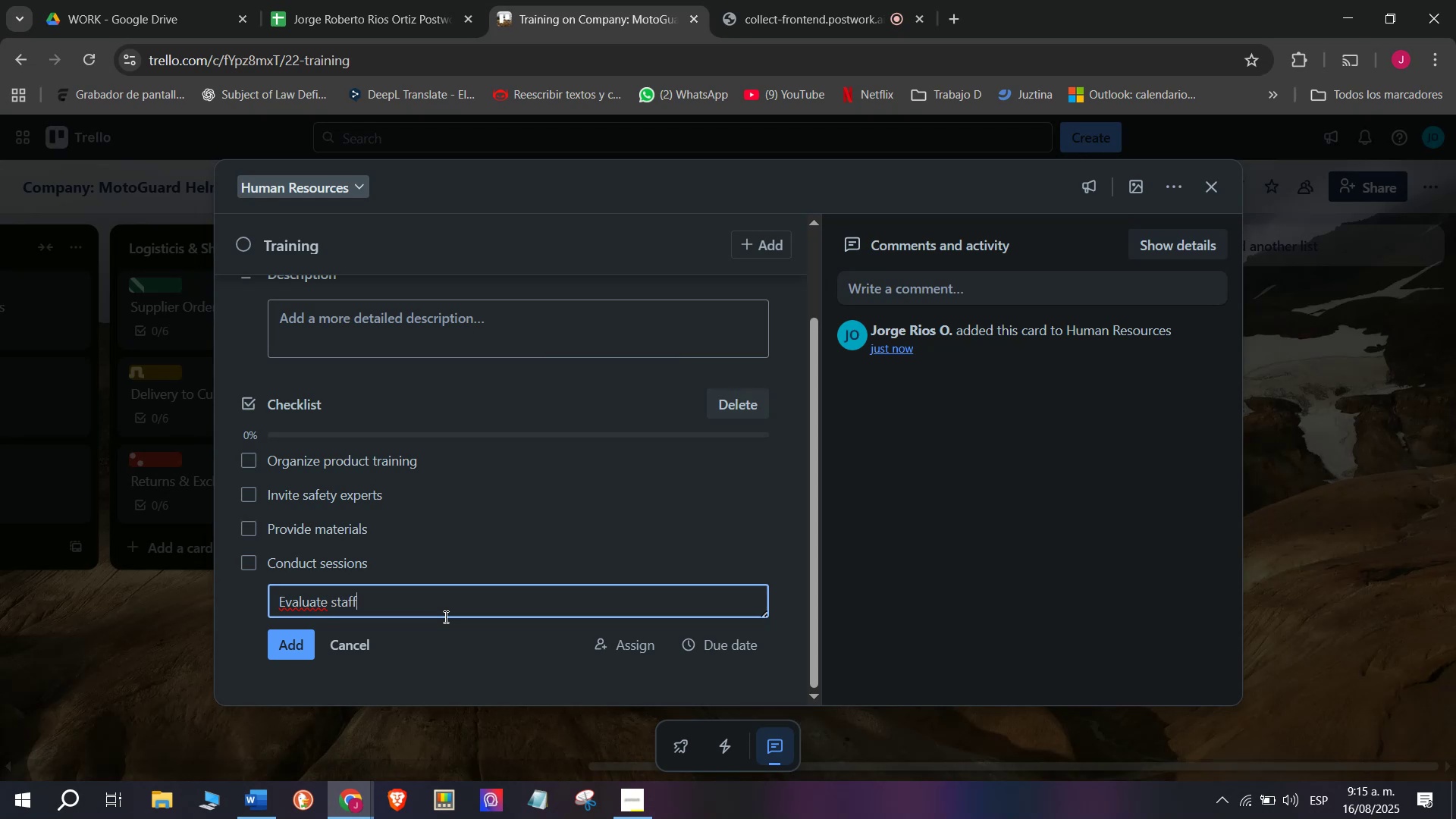 
key(Enter)
 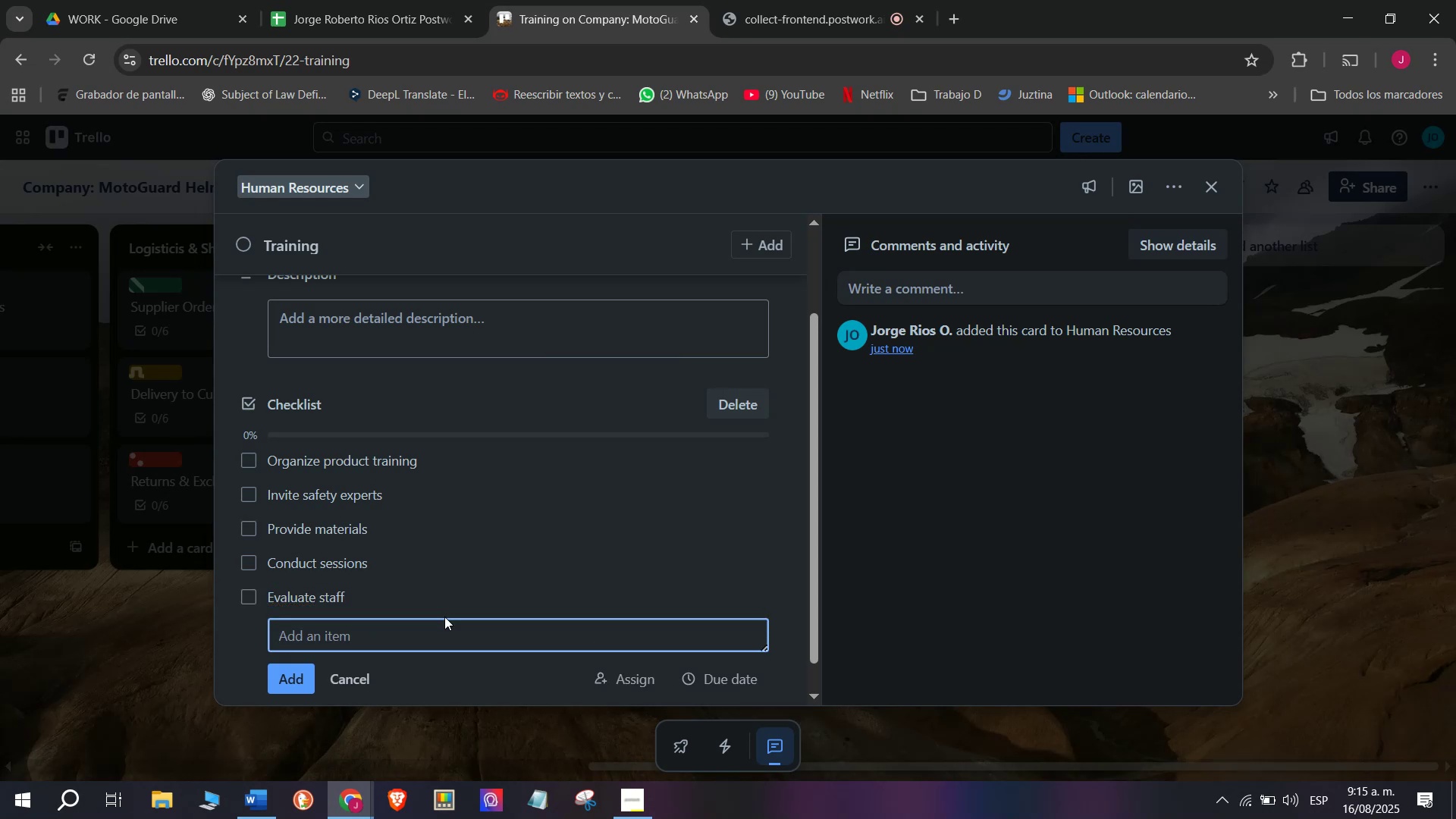 
type(Certify arr)
key(Backspace)
key(Backspace)
type(ttendancee)
key(Backspace)
 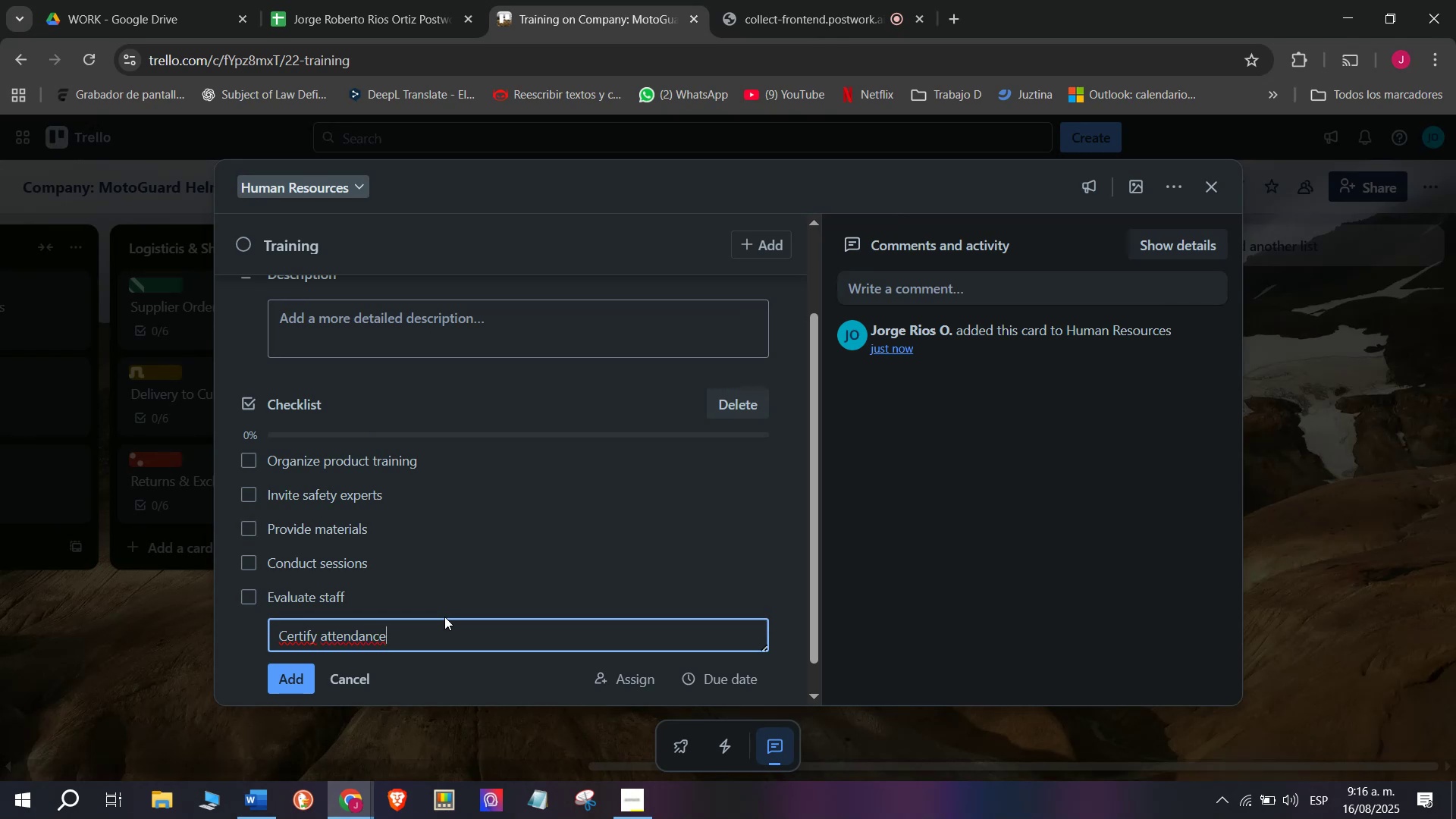 
key(Enter)
 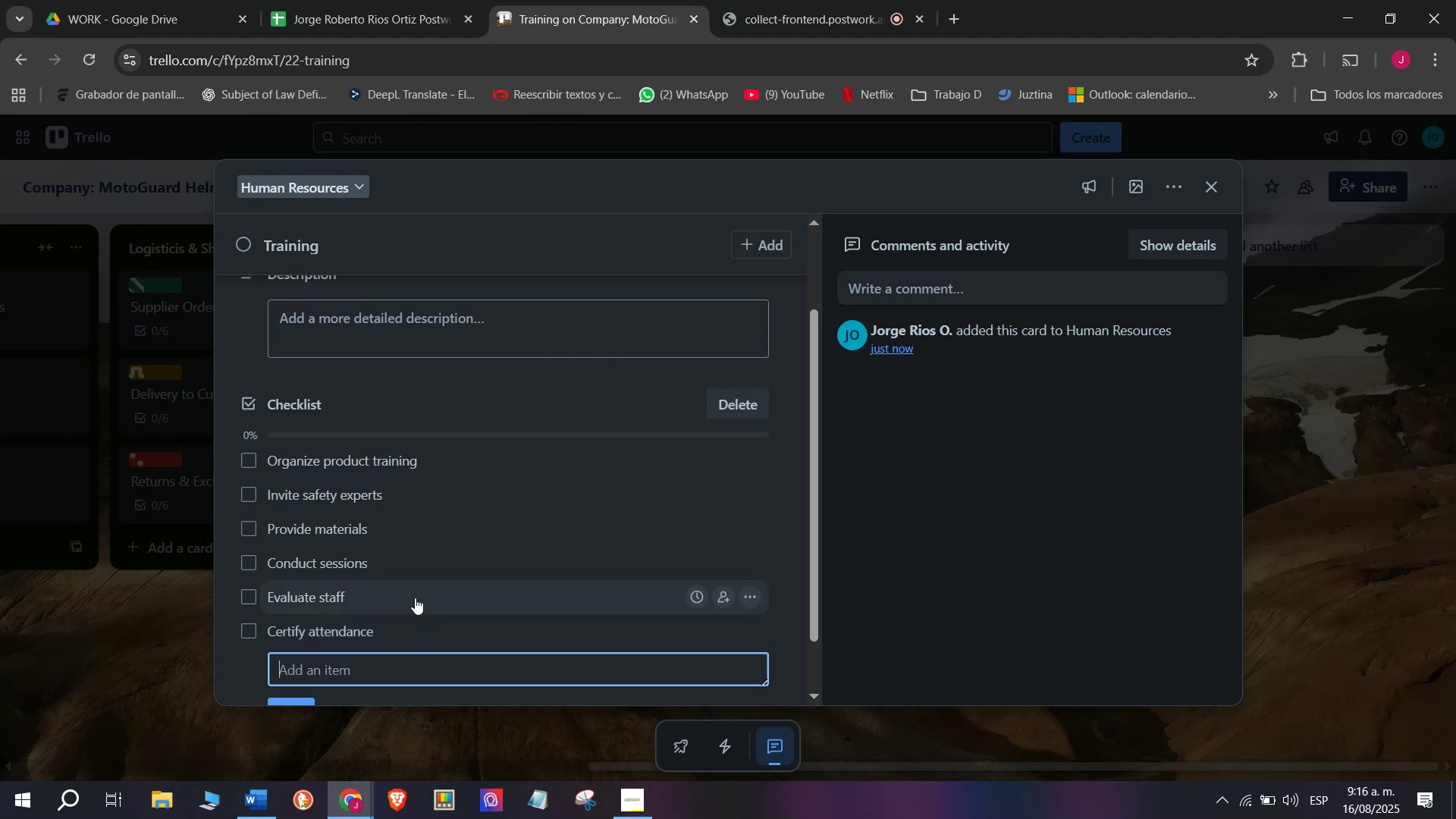 
scroll: coordinate [424, 485], scroll_direction: up, amount: 4.0
 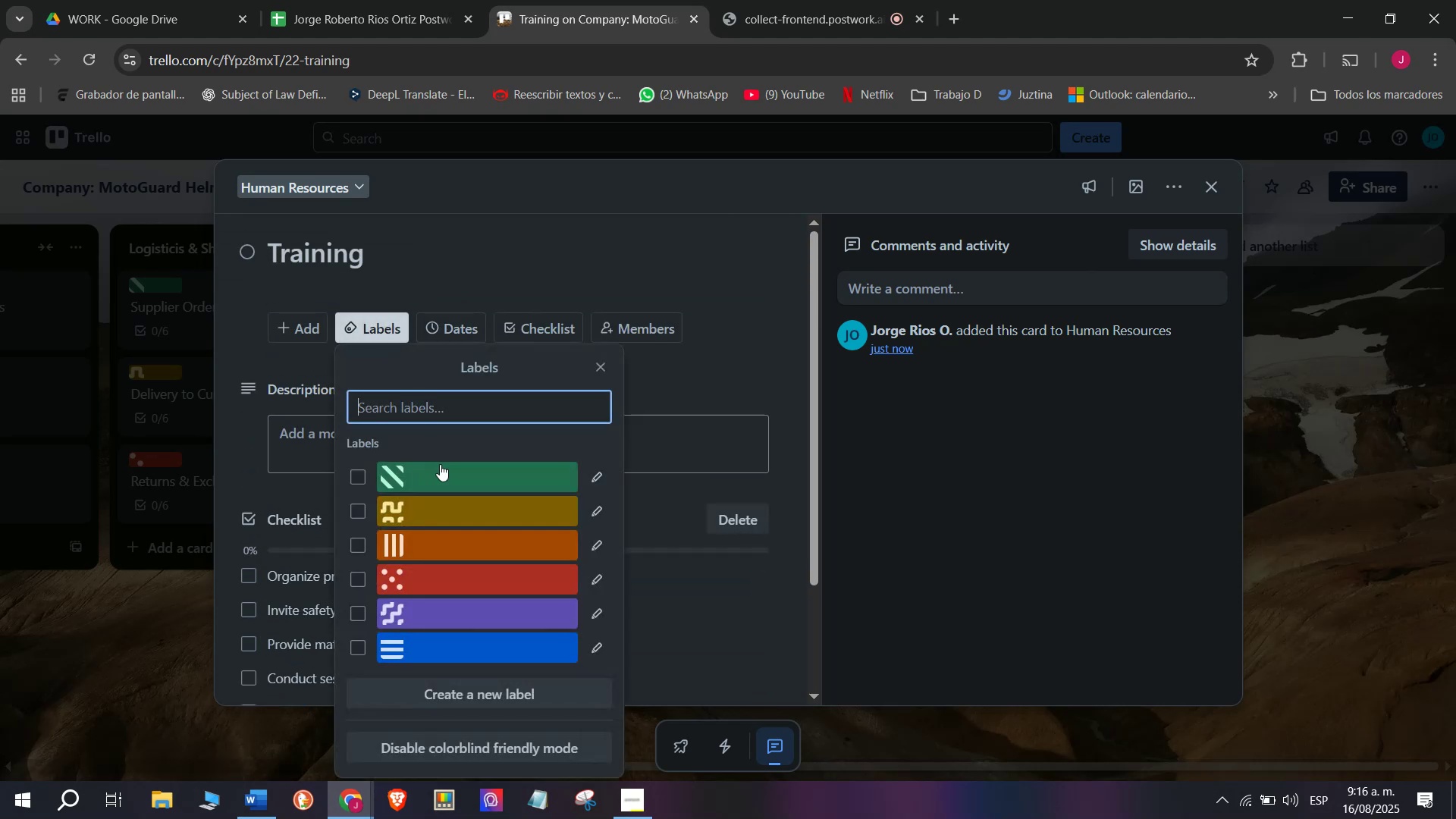 
left_click([452, 508])
 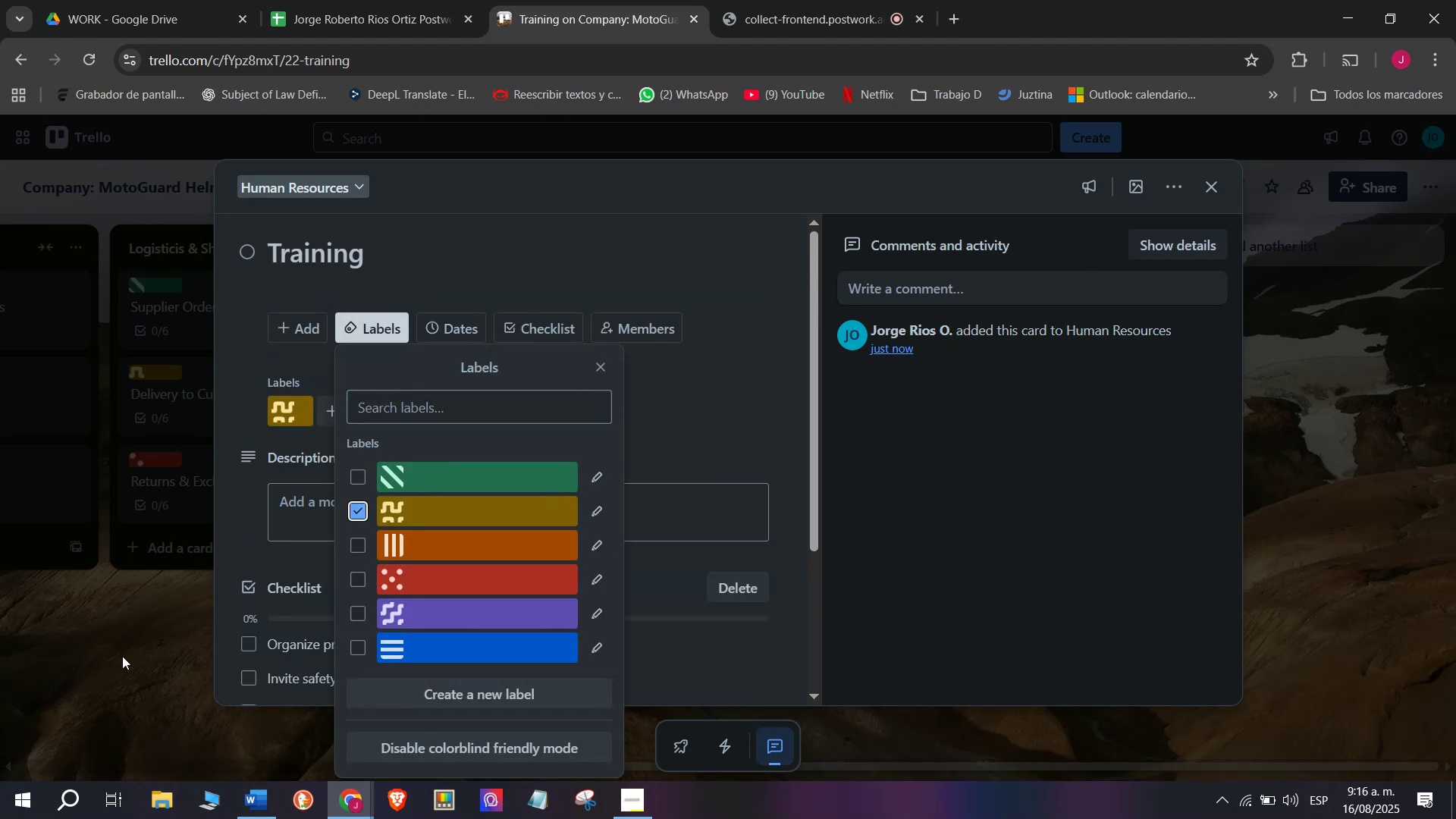 
double_click([116, 662])
 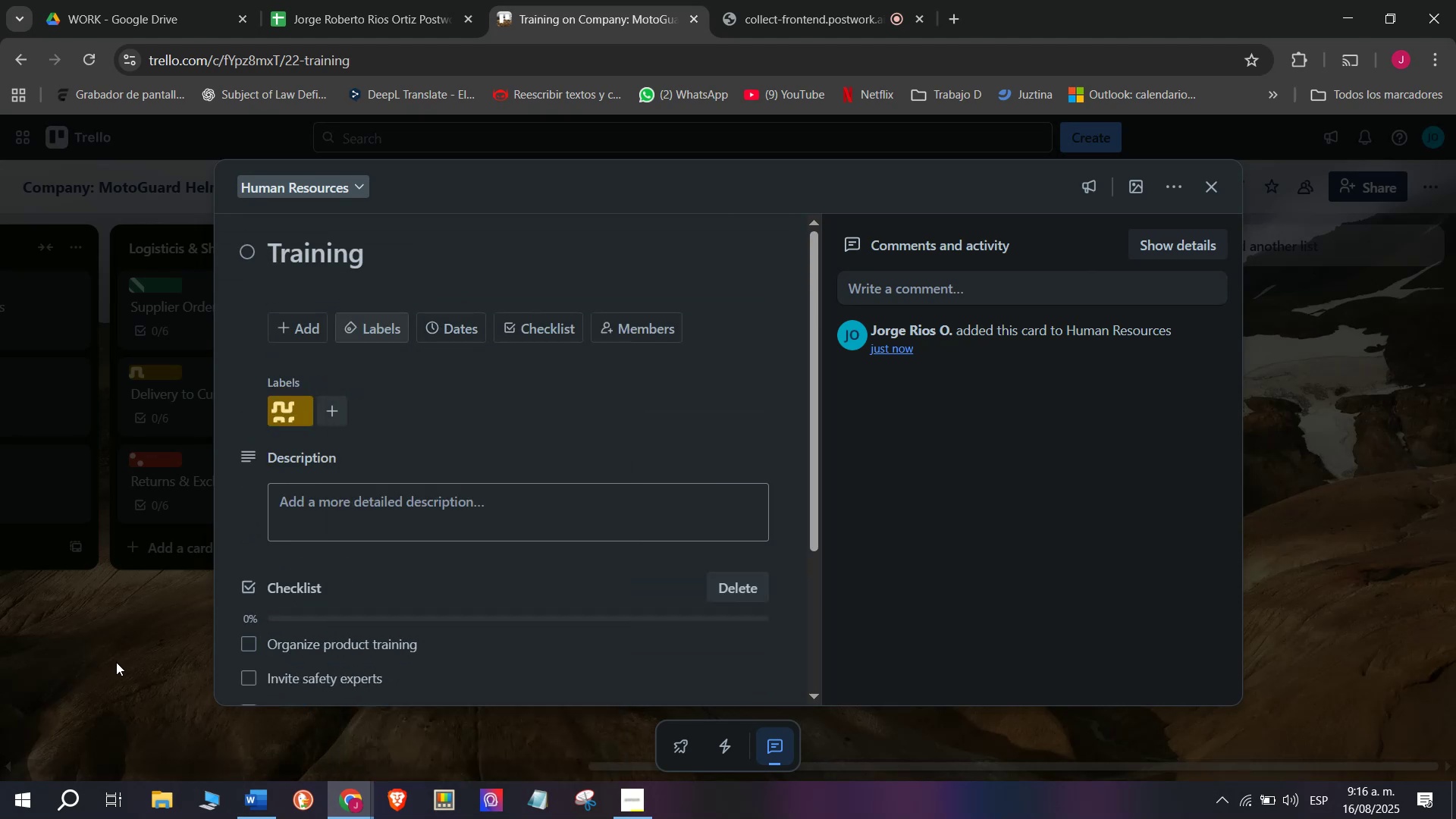 
triple_click([116, 662])
 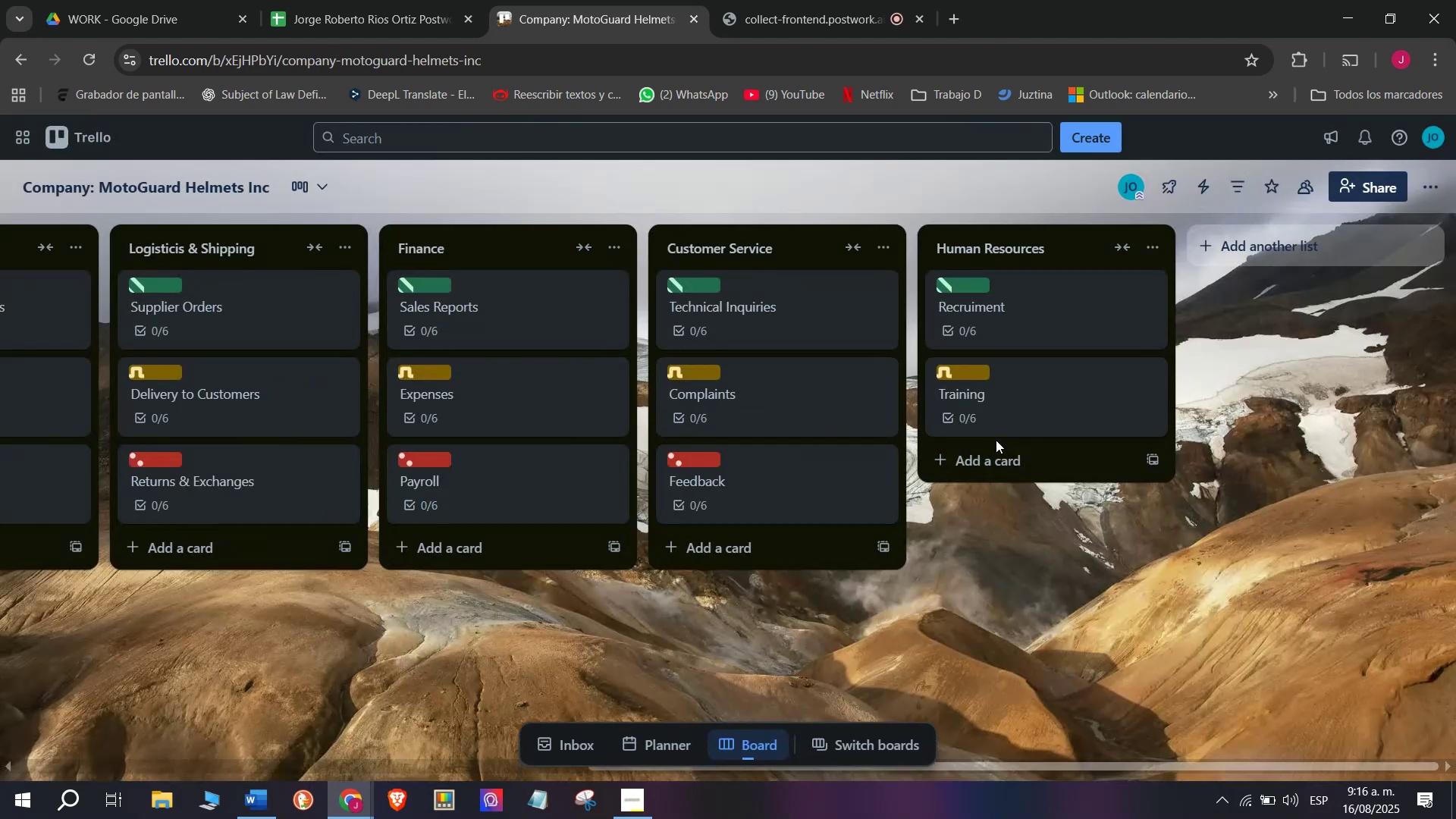 
double_click([995, 465])
 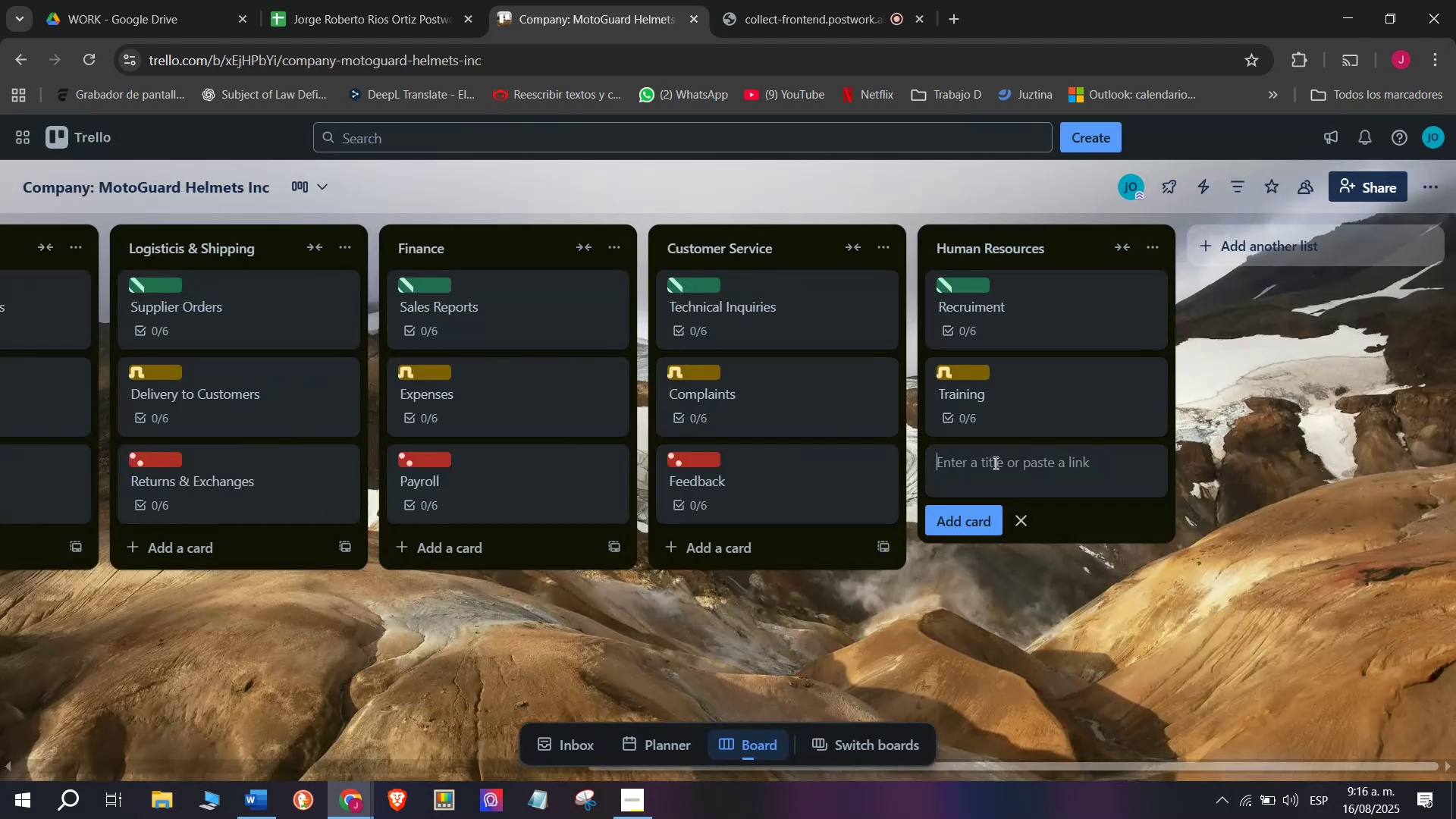 
left_click([1008, 464])
 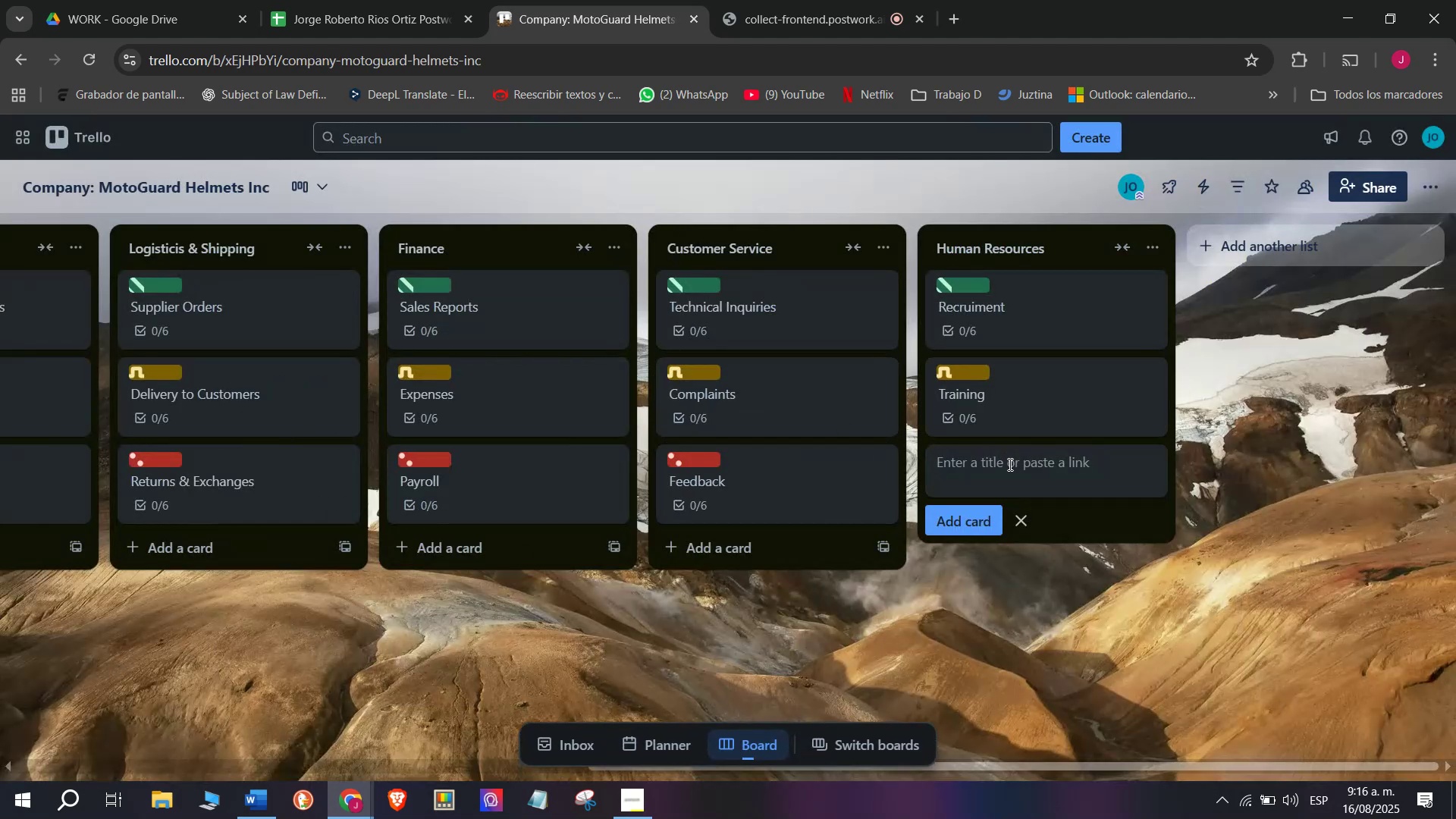 
wait(8.24)
 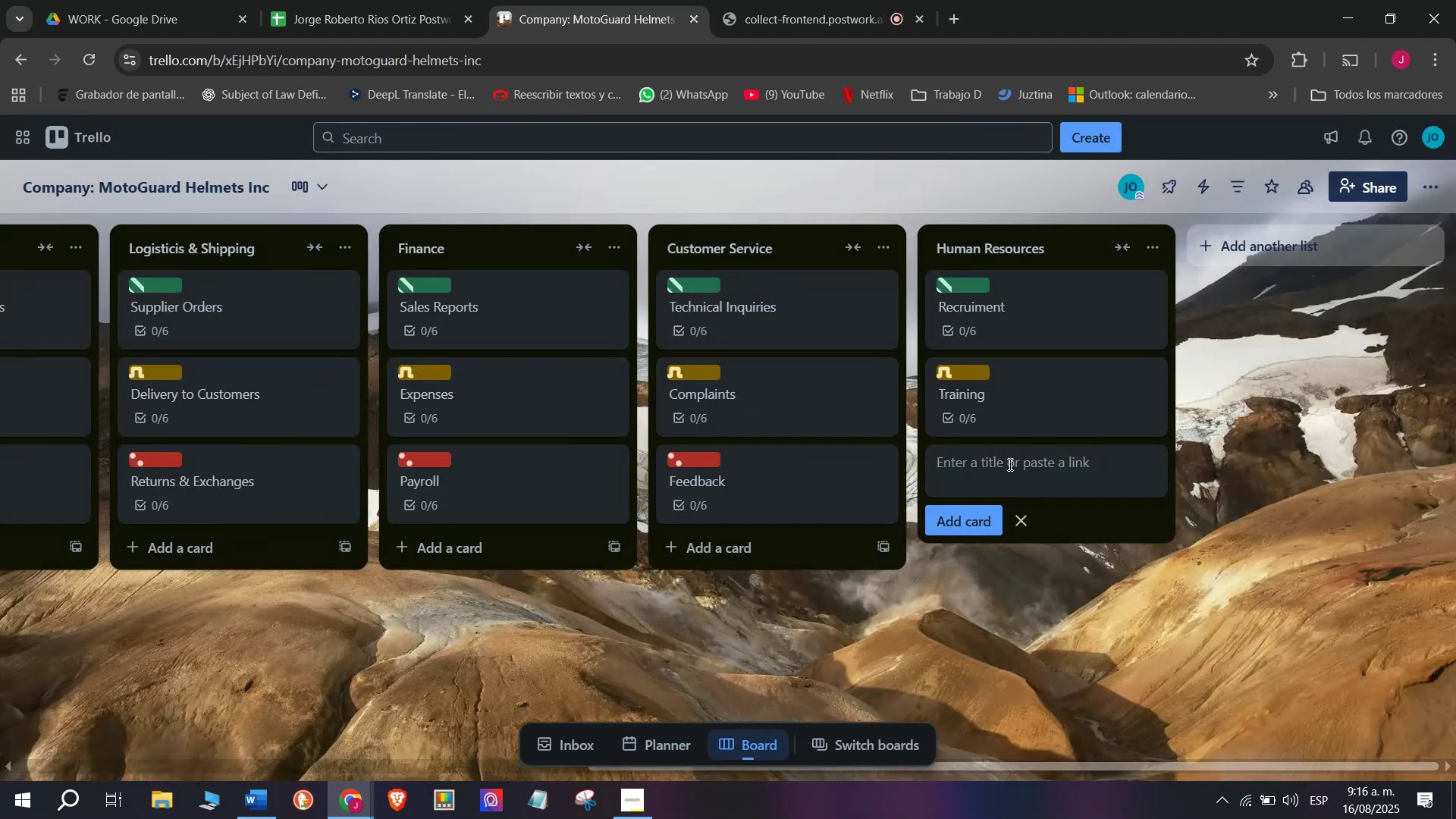 
type(Tewm)
key(Backspace)
key(Backspace)
type(m)
key(Backspace)
type(am NMotiva)
key(Backspace)
key(Backspace)
key(Backspace)
key(Backspace)
key(Backspace)
key(Backspace)
key(Backspace)
type(Motivation )
 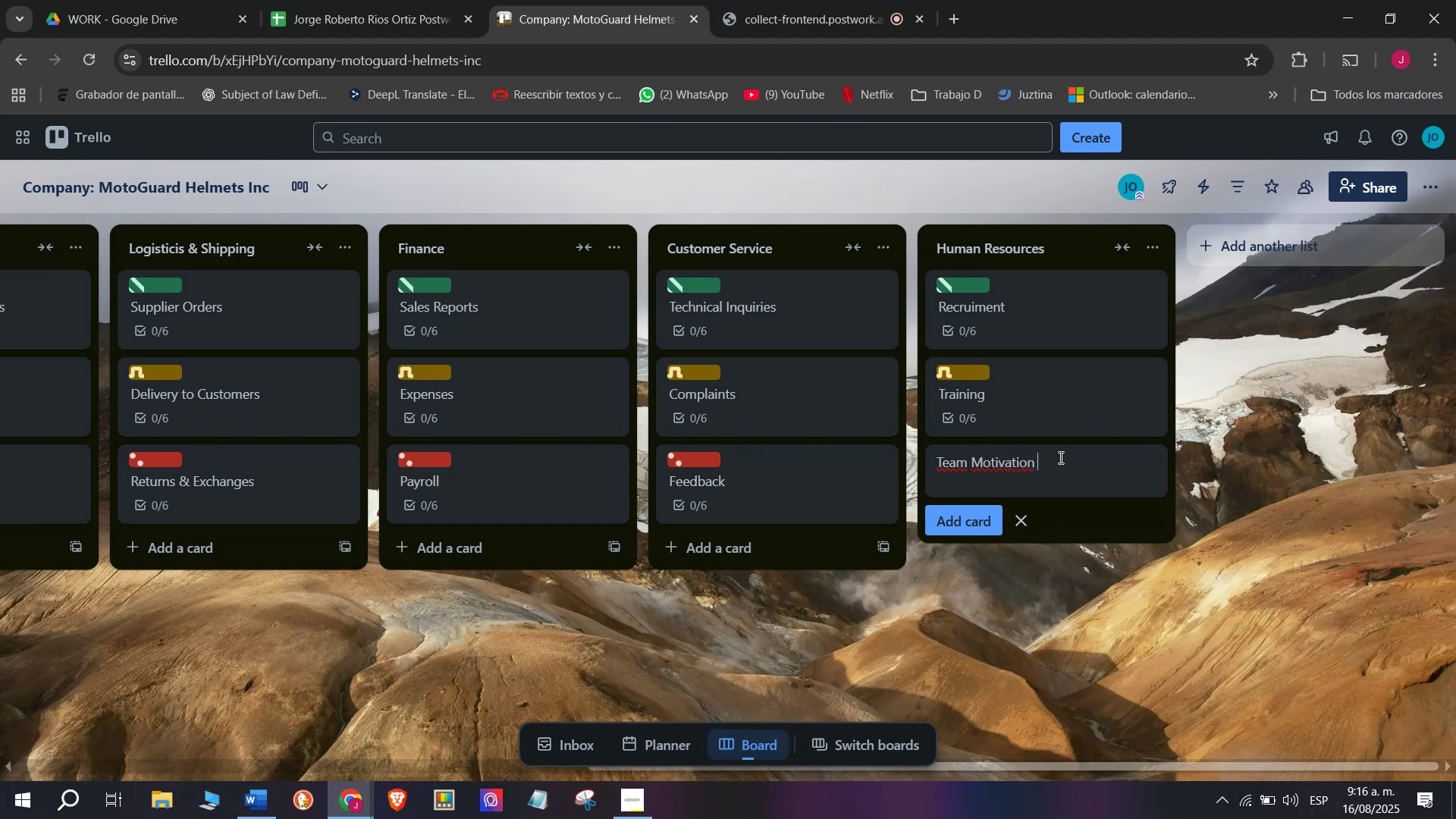 
key(Enter)
 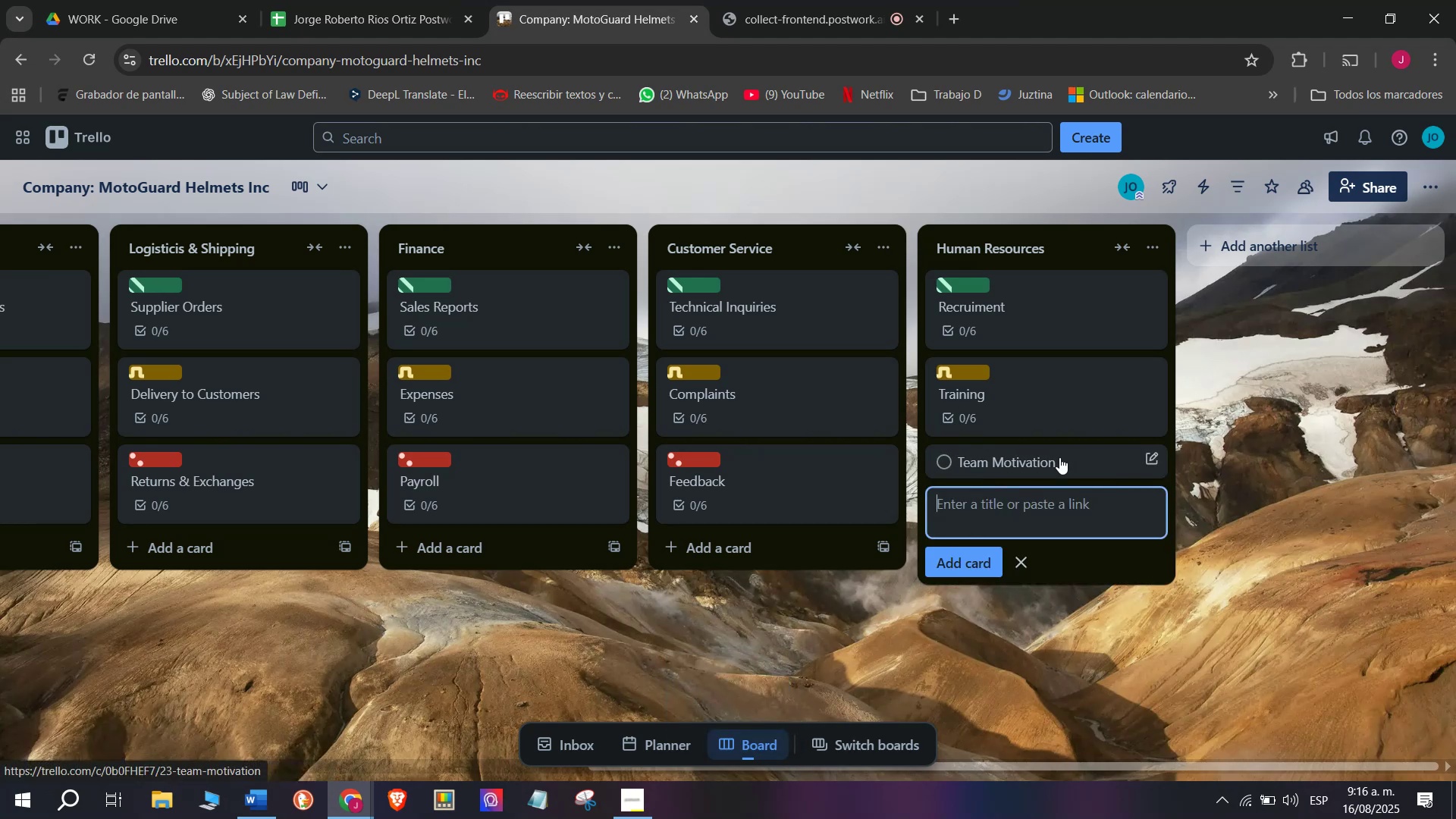 
left_click([1059, 457])
 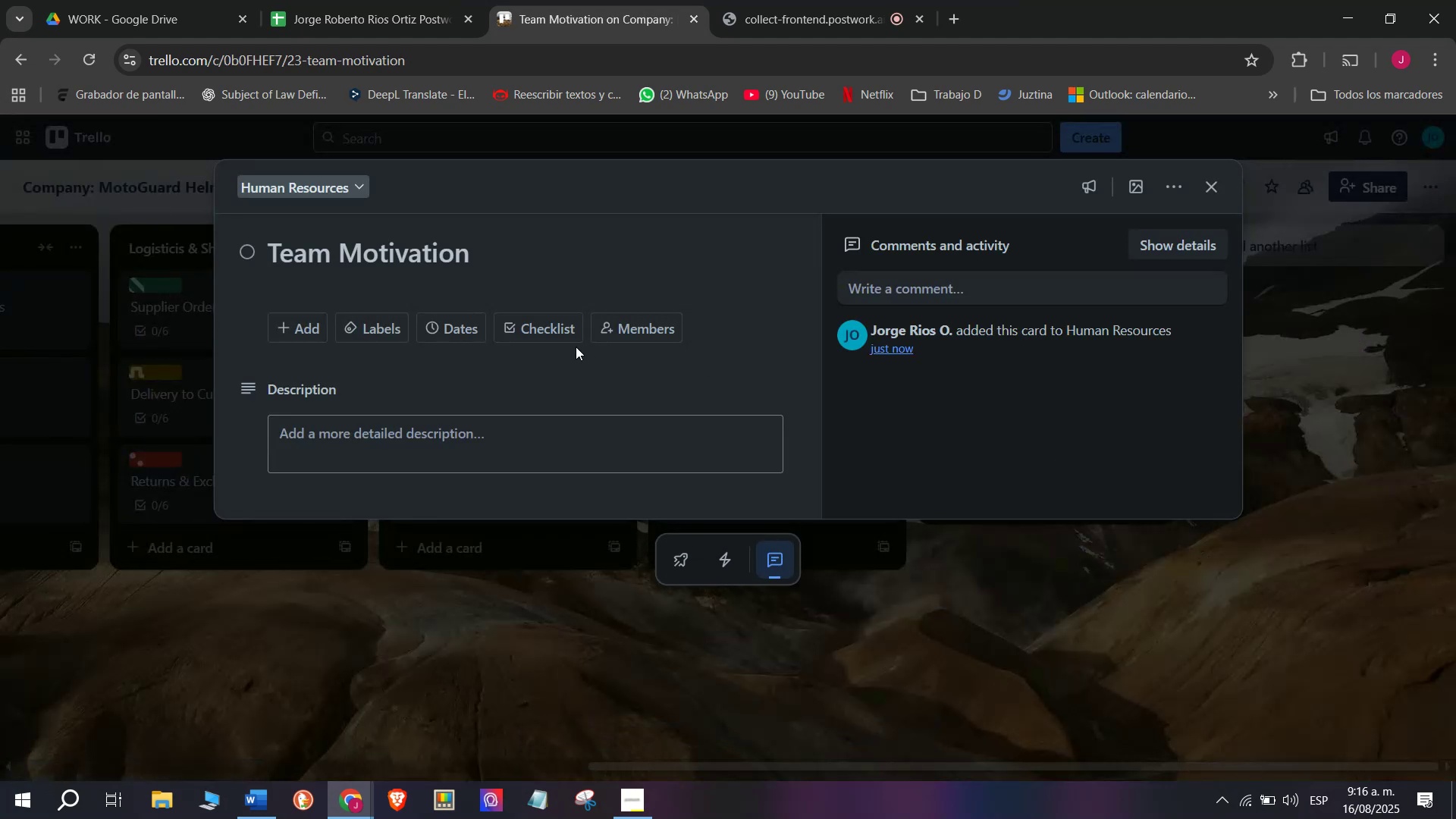 
left_click([546, 325])
 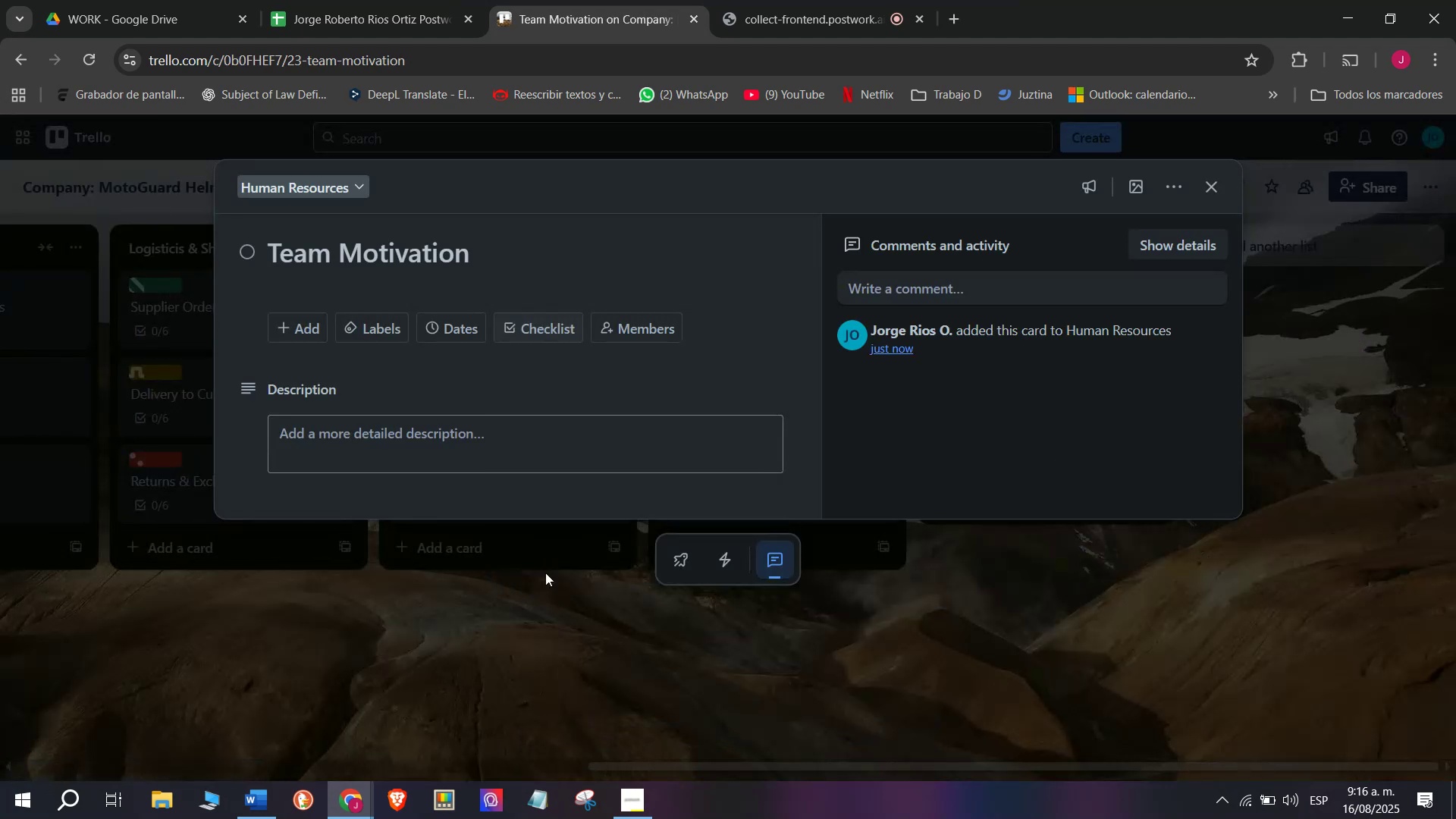 
scroll: coordinate [556, 482], scroll_direction: down, amount: 3.0
 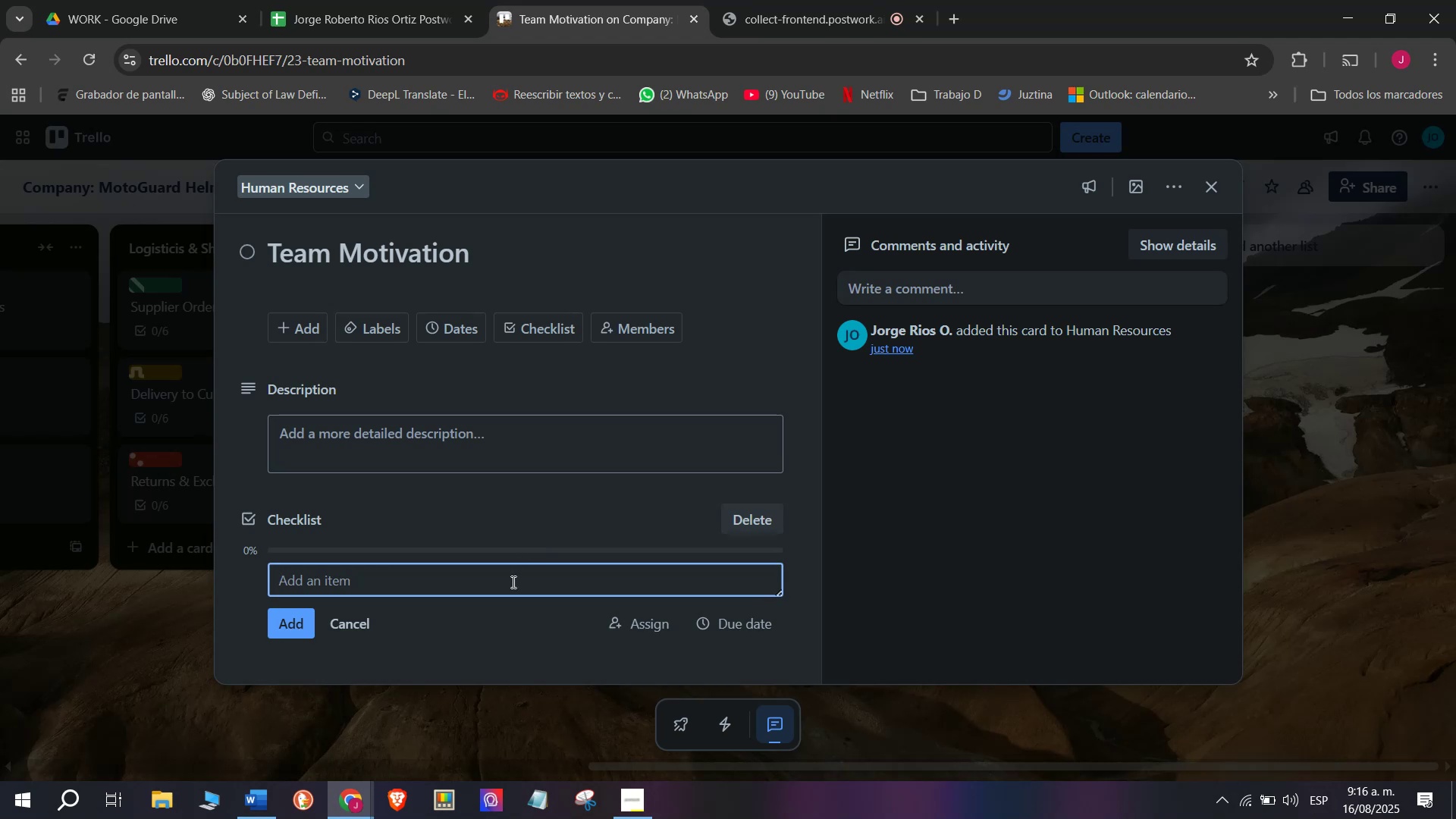 
left_click([512, 582])
 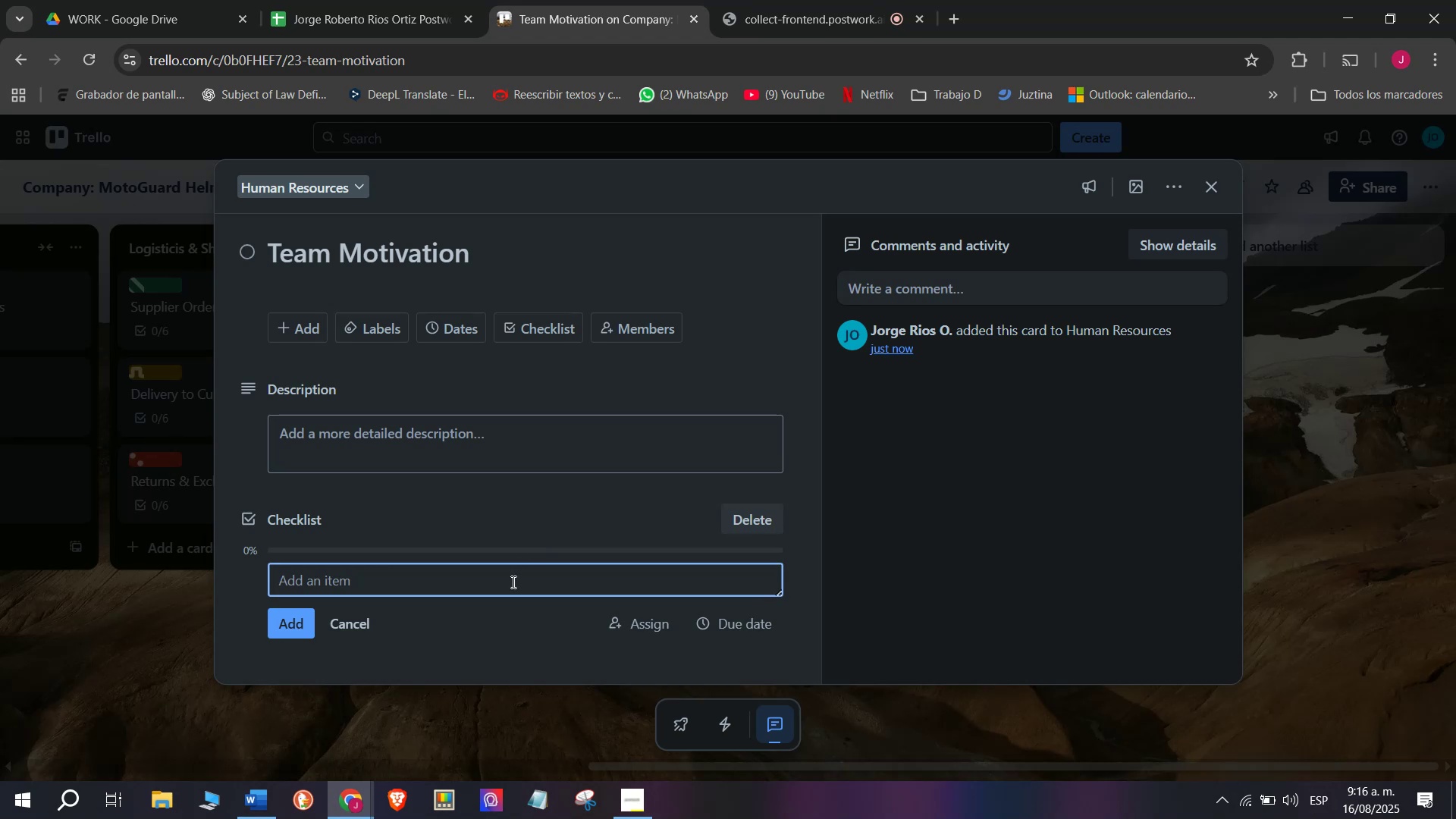 
type(Pklan)
key(Backspace)
key(Backspace)
key(Backspace)
key(Backspace)
type(lan recoi)
key(Backspace)
 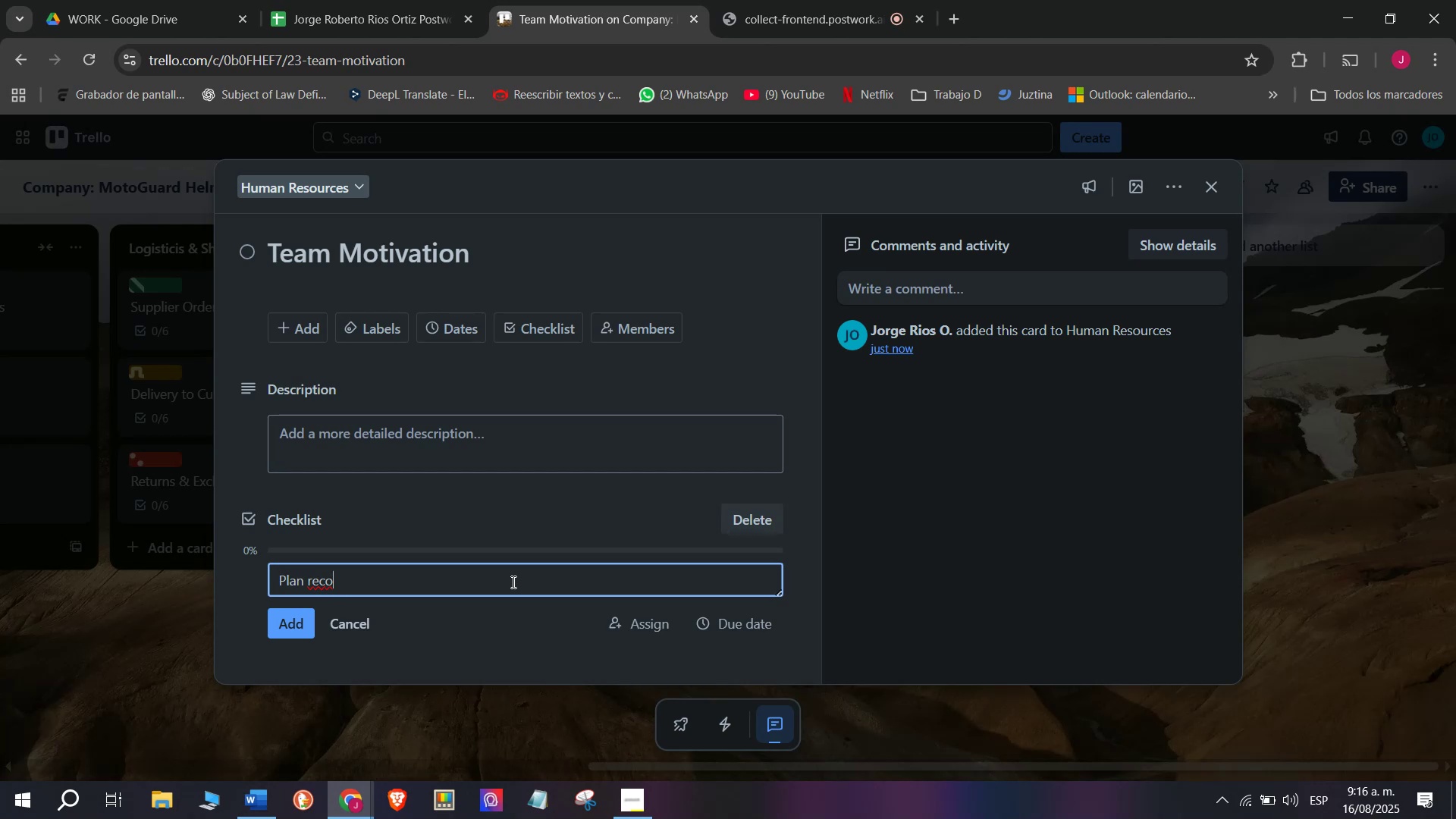 
wait(6.35)
 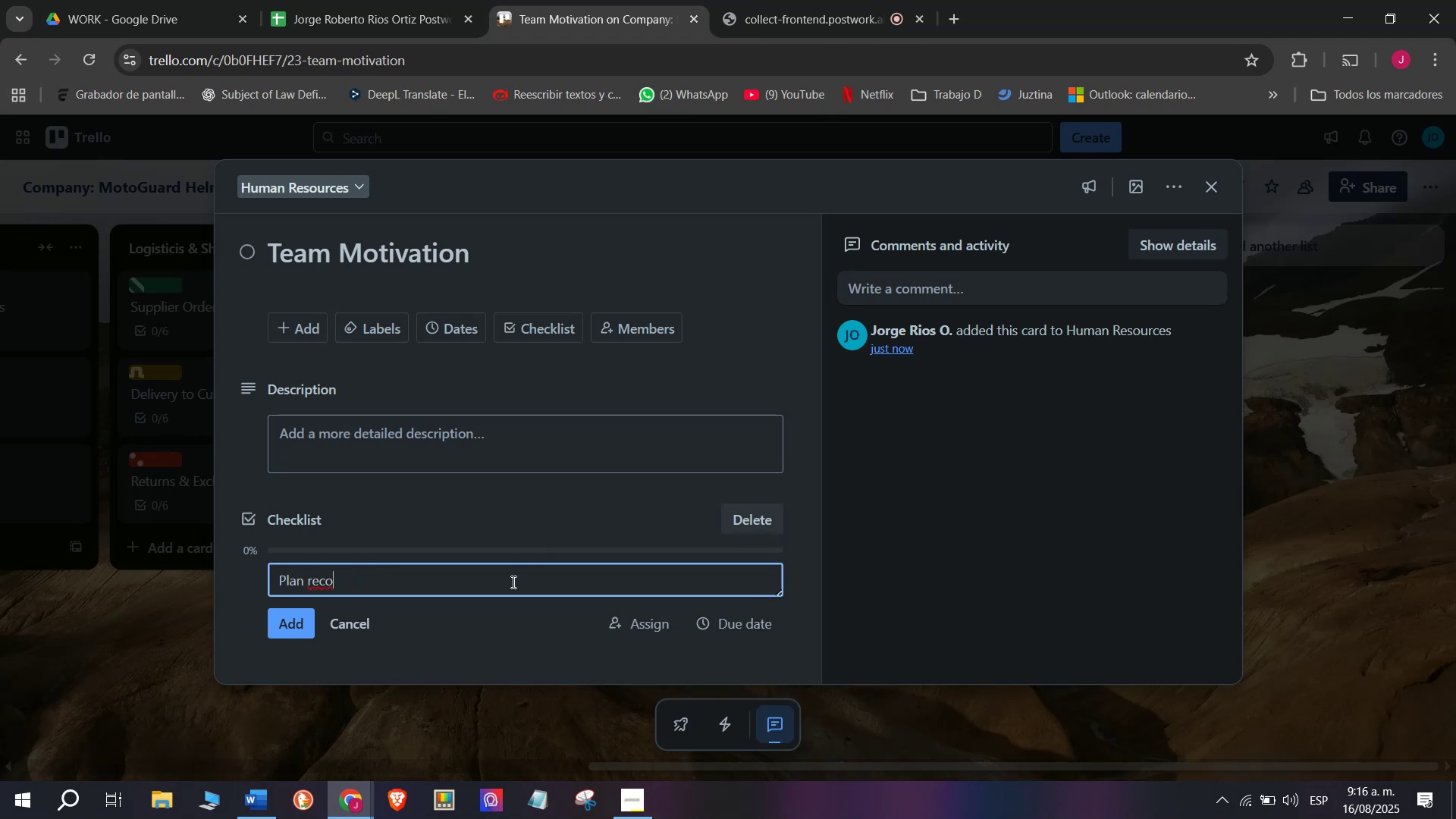 
type(gnition programs)
 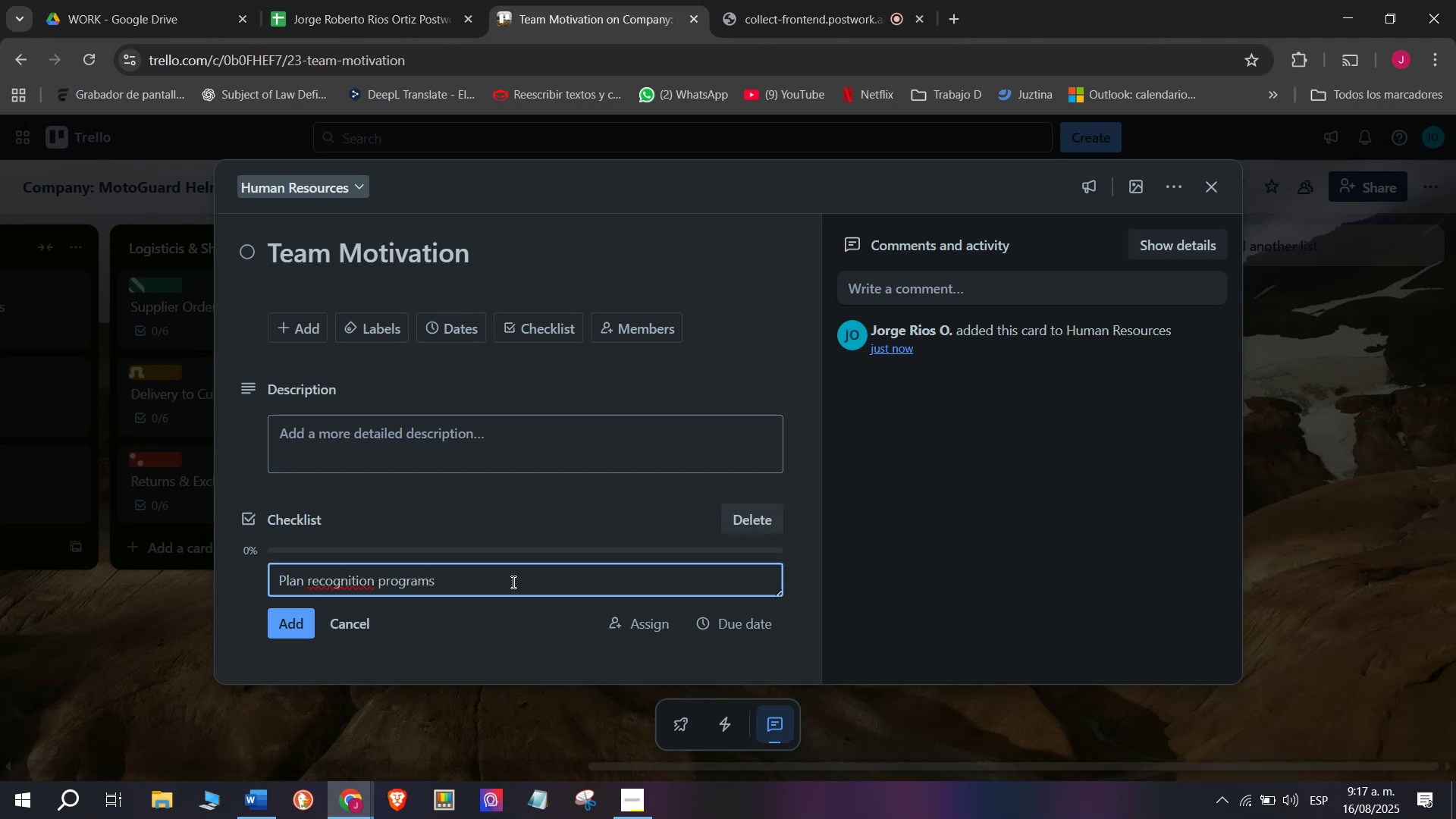 
key(Enter)
 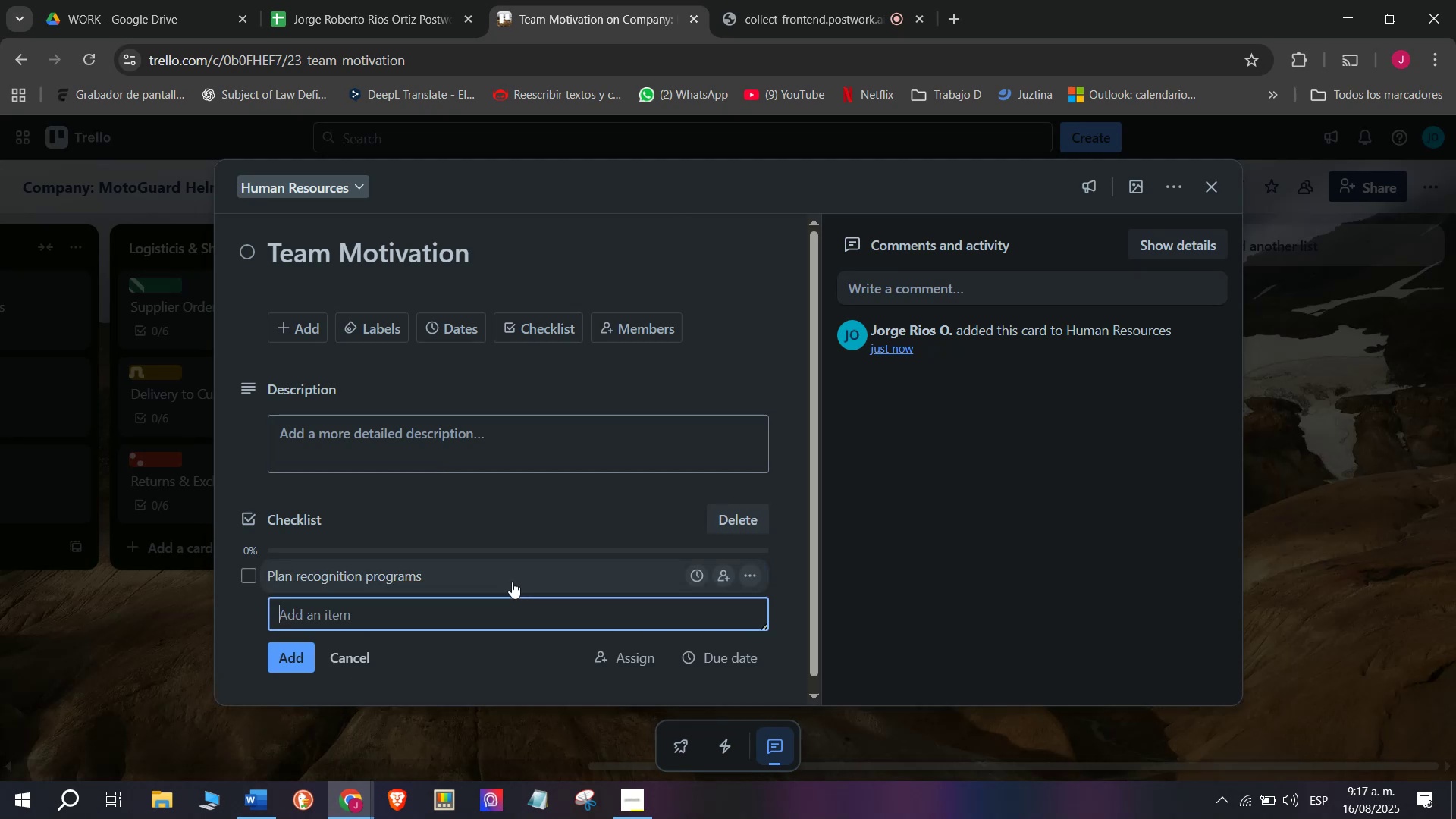 
type(Offer bonuses)
 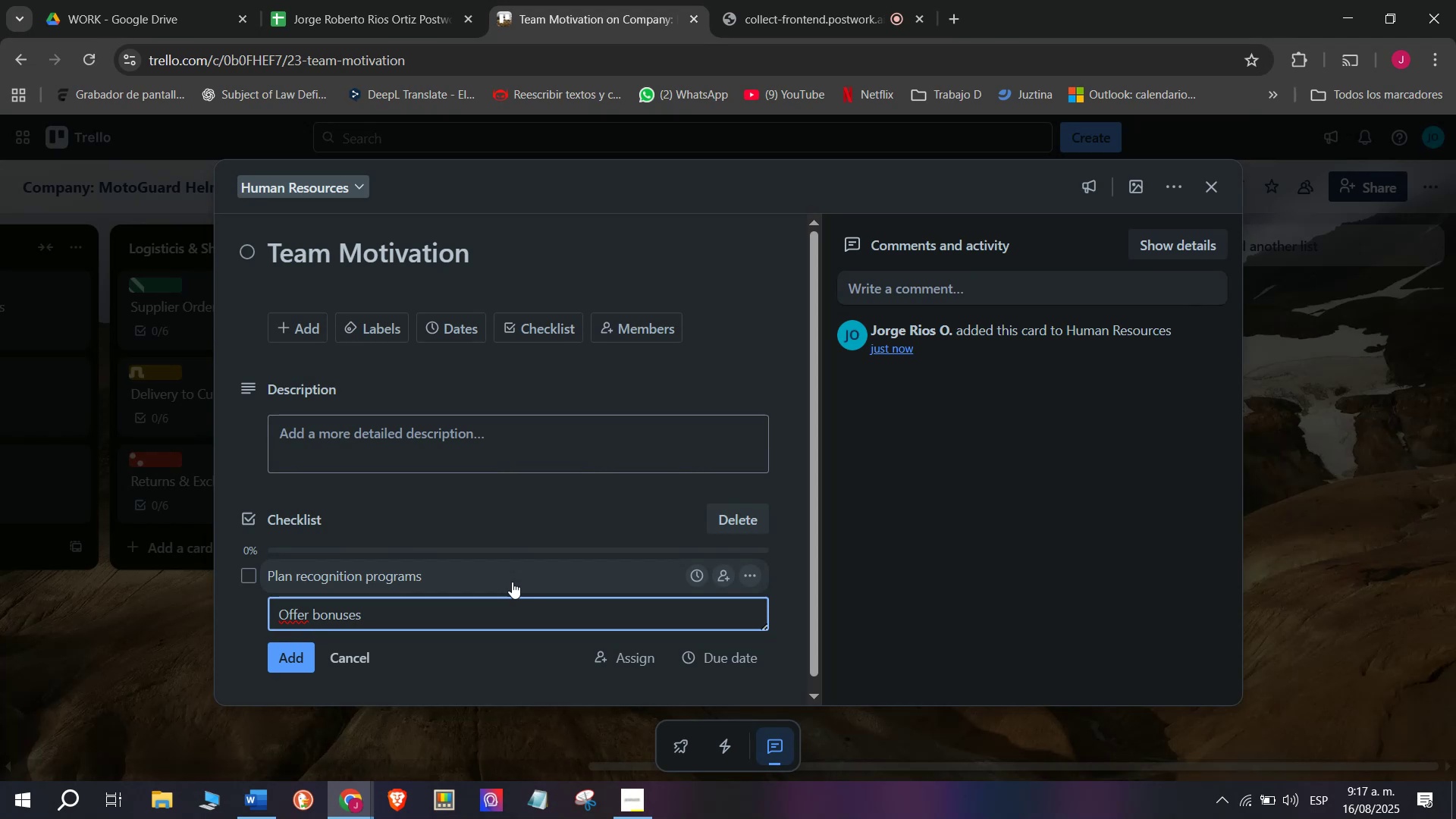 
key(Enter)
 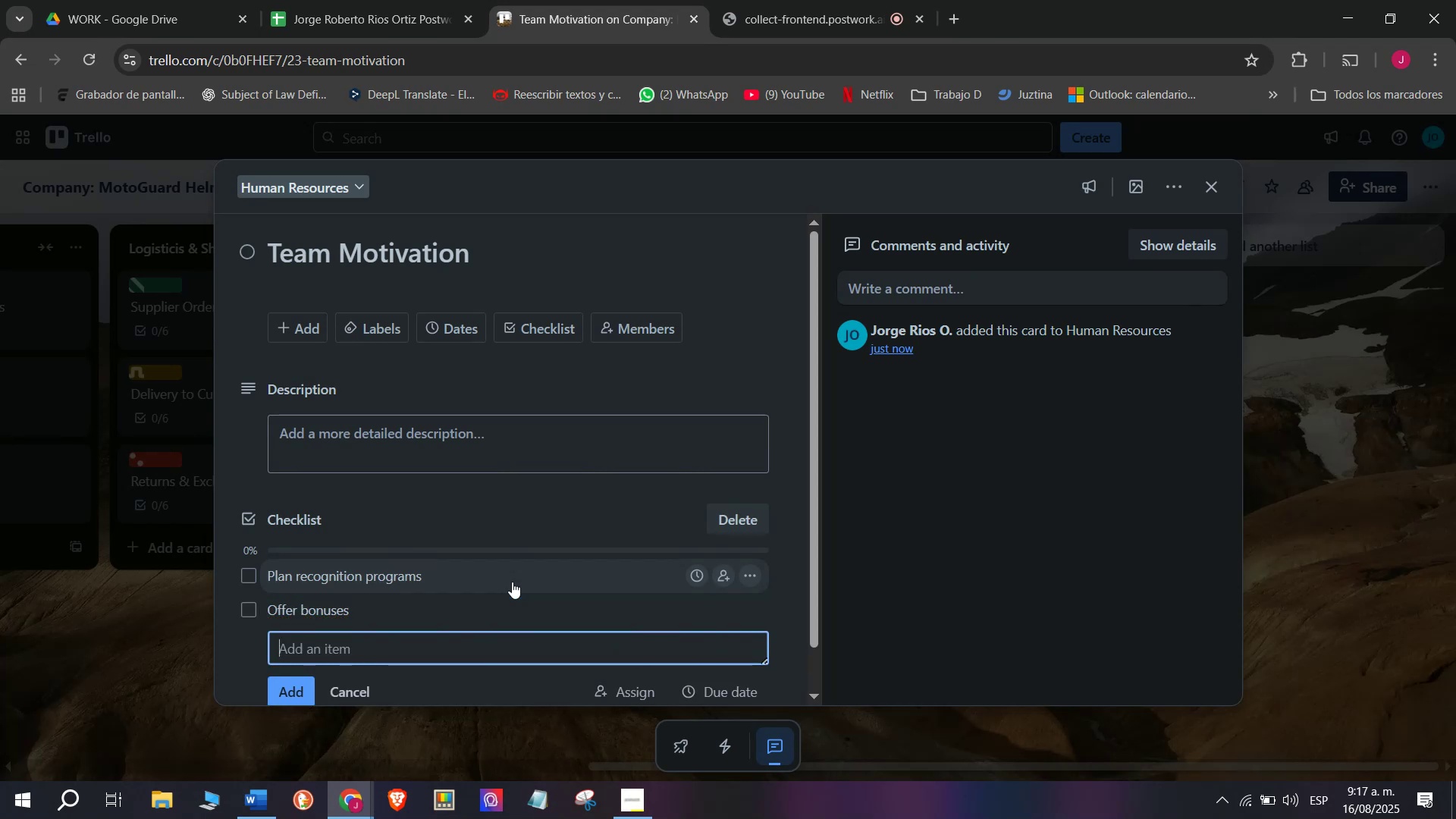 
type(Cpon)
key(Backspace)
key(Backspace)
key(Backspace)
type(ocnmdu)
key(Backspace)
key(Backspace)
key(Backspace)
key(Backspace)
key(Backspace)
type(nduct surveys)
 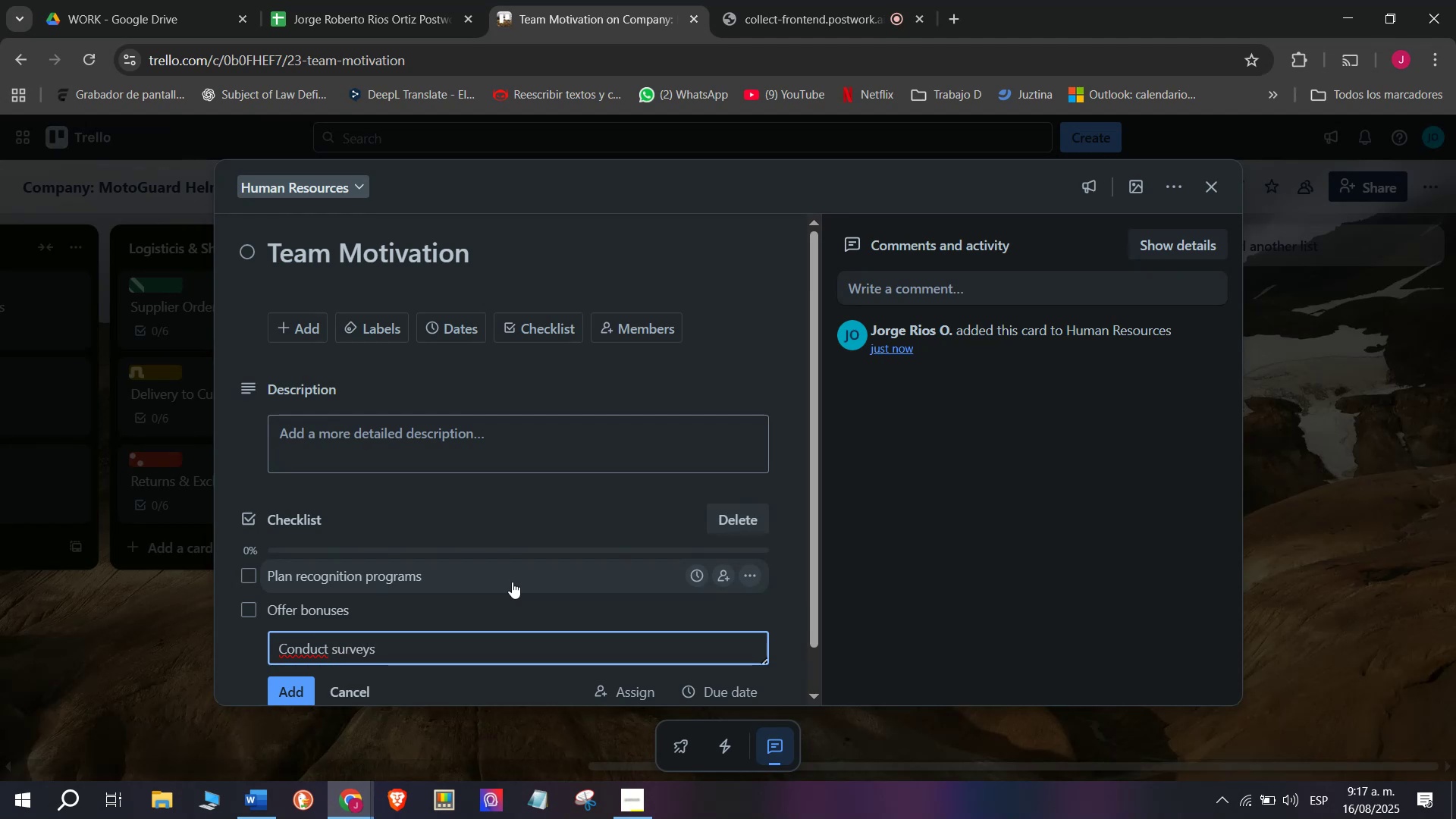 
key(Enter)
 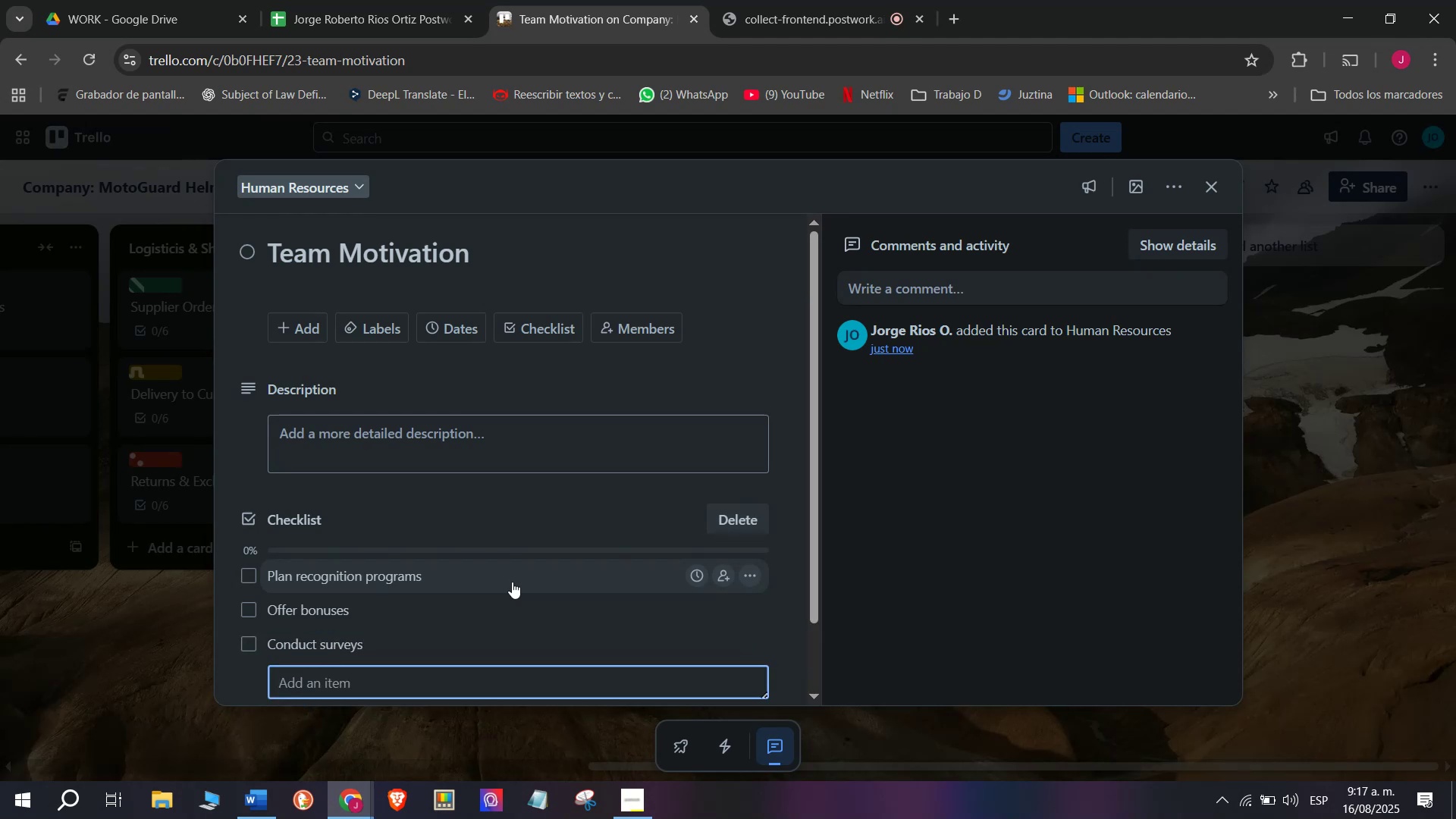 
scroll: coordinate [512, 582], scroll_direction: down, amount: 2.0
 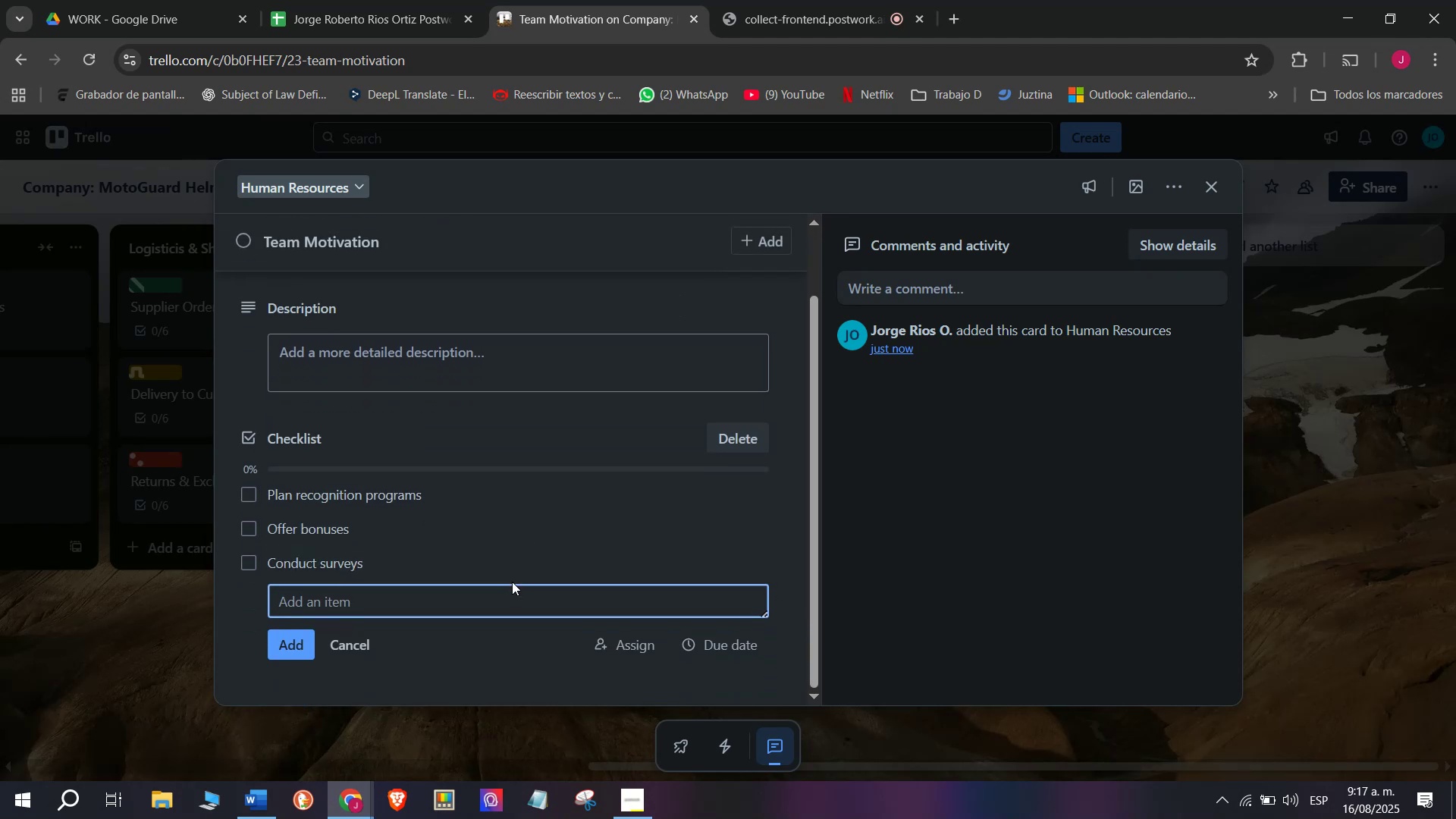 
type(POr)
key(Backspace)
key(Backspace)
type(or)
key(Backspace)
key(Backspace)
type(rovide beni)
key(Backspace)
type(efits)
 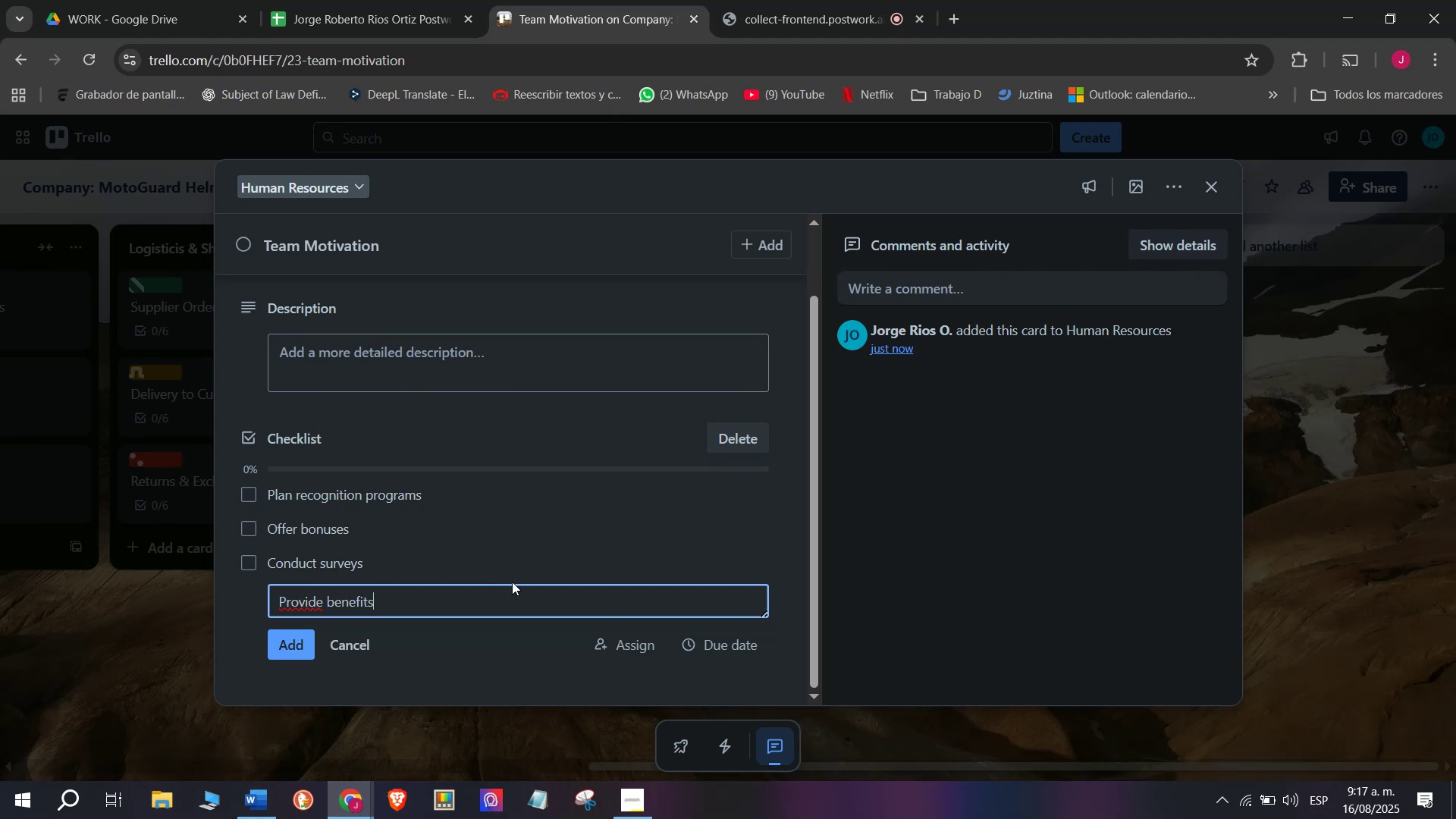 
key(Enter)
 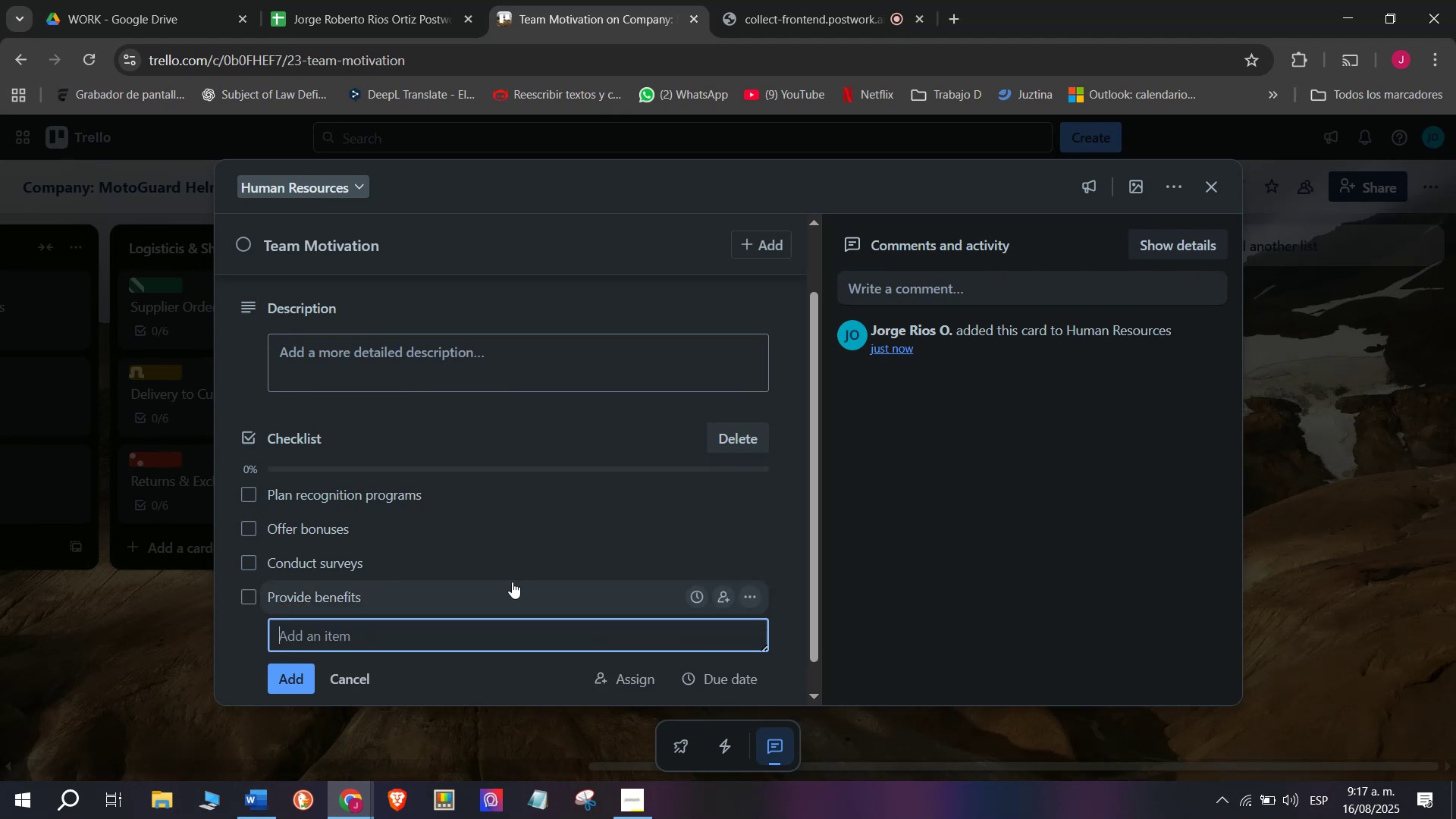 
type(Orfganize)
key(Backspace)
key(Backspace)
key(Backspace)
key(Backspace)
key(Backspace)
key(Backspace)
key(Backspace)
type(ganize events )
 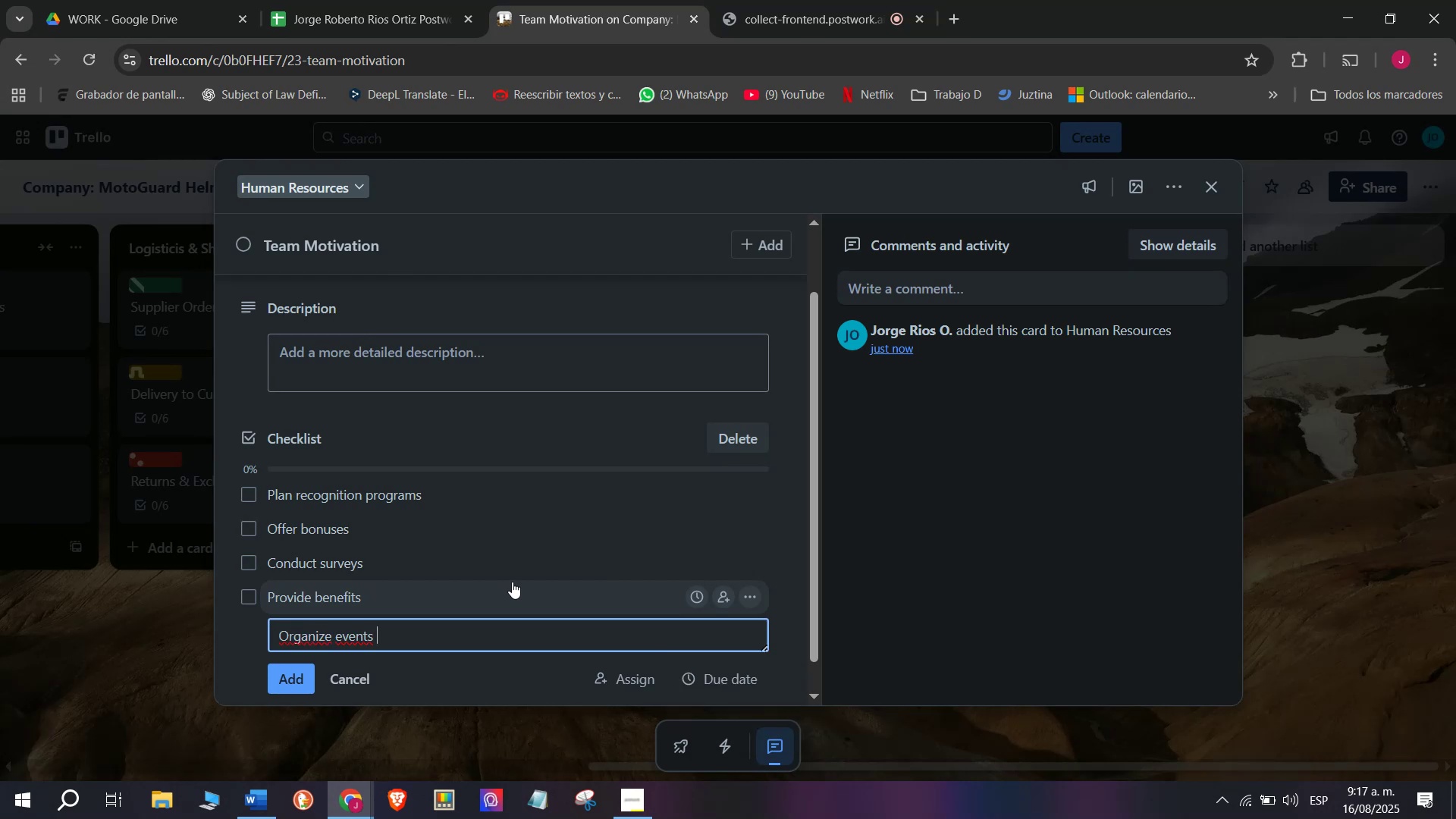 
key(Enter)
 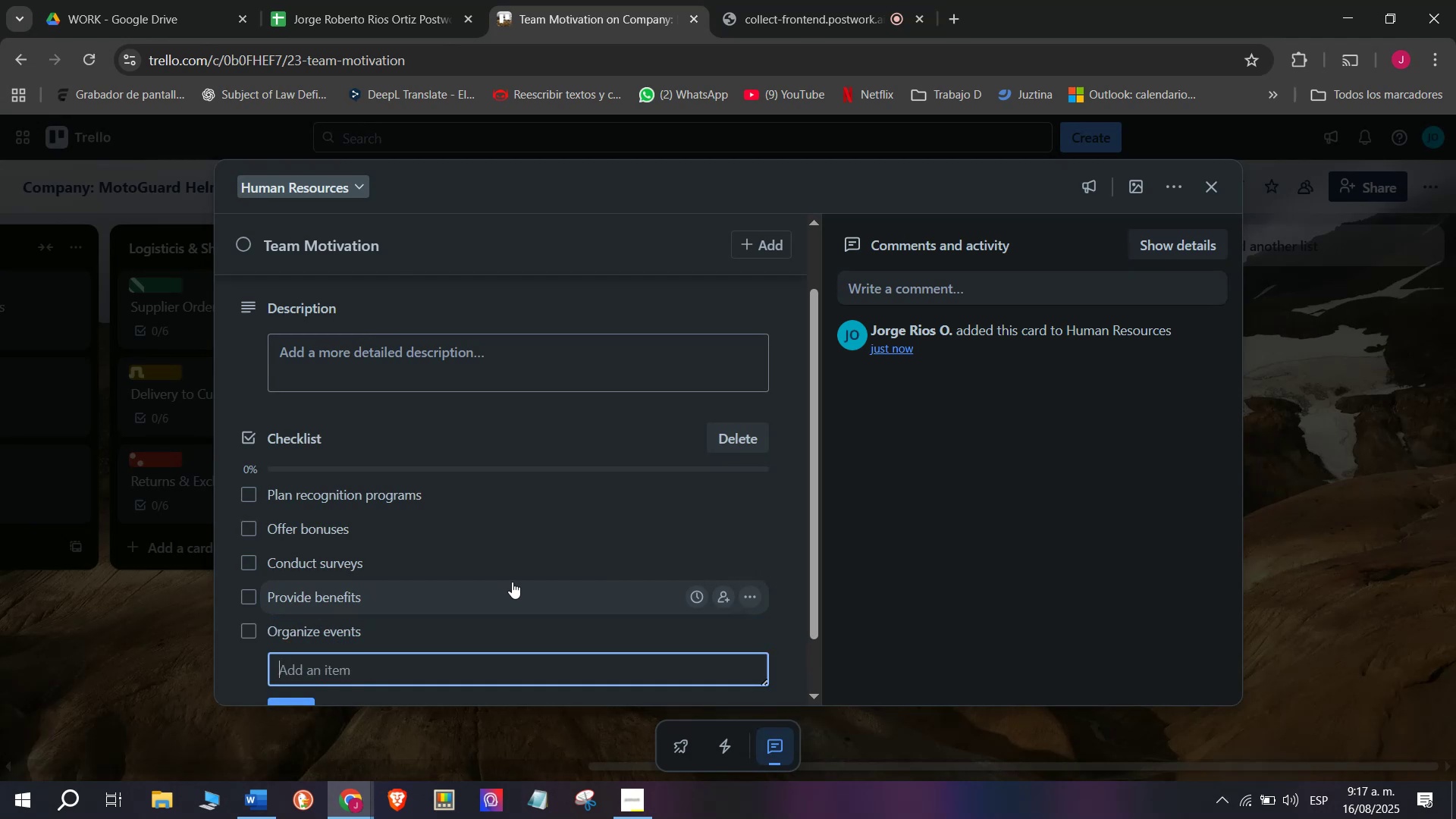 
scroll: coordinate [512, 582], scroll_direction: down, amount: 1.0
 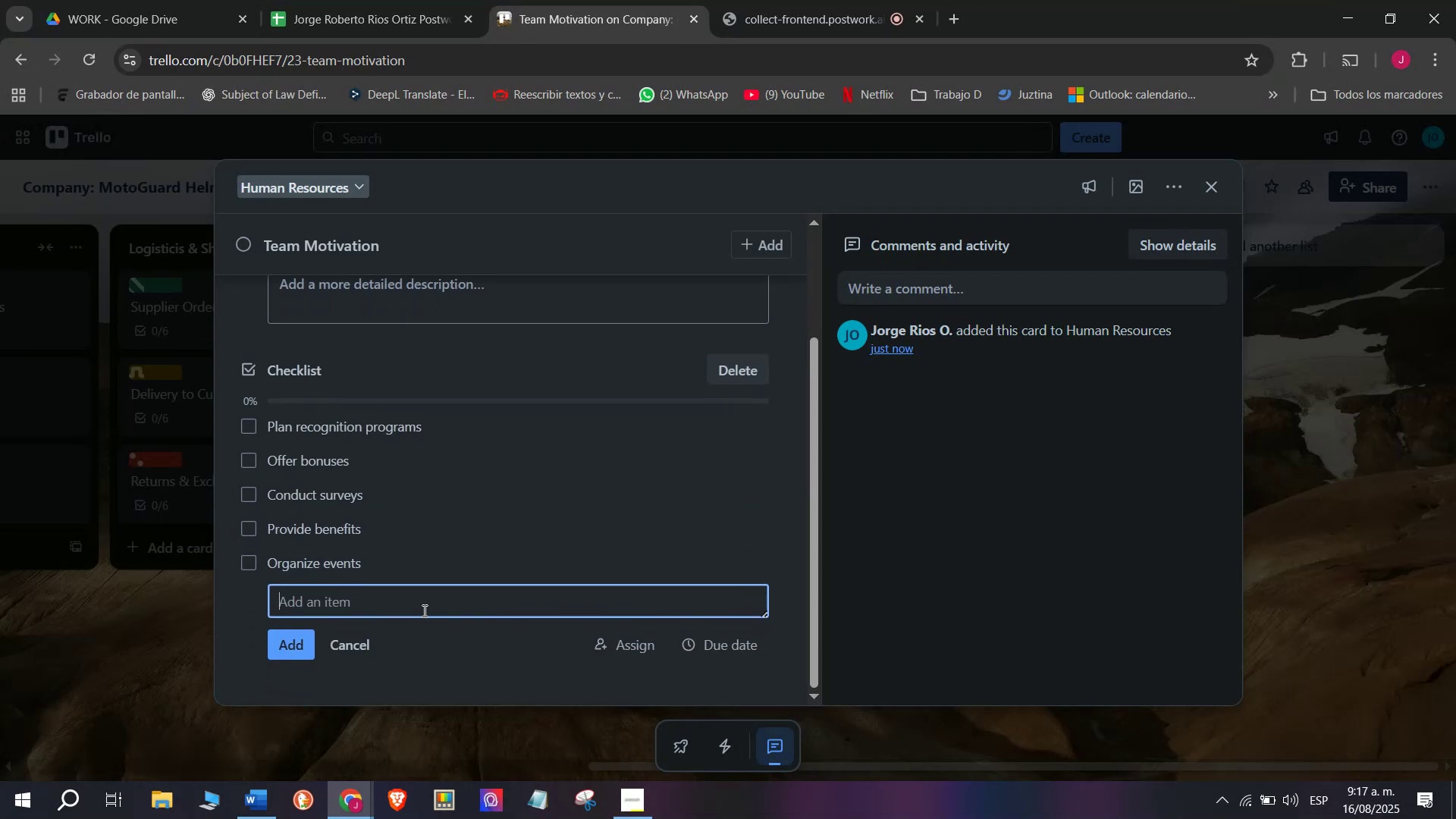 
type(Report to management )
 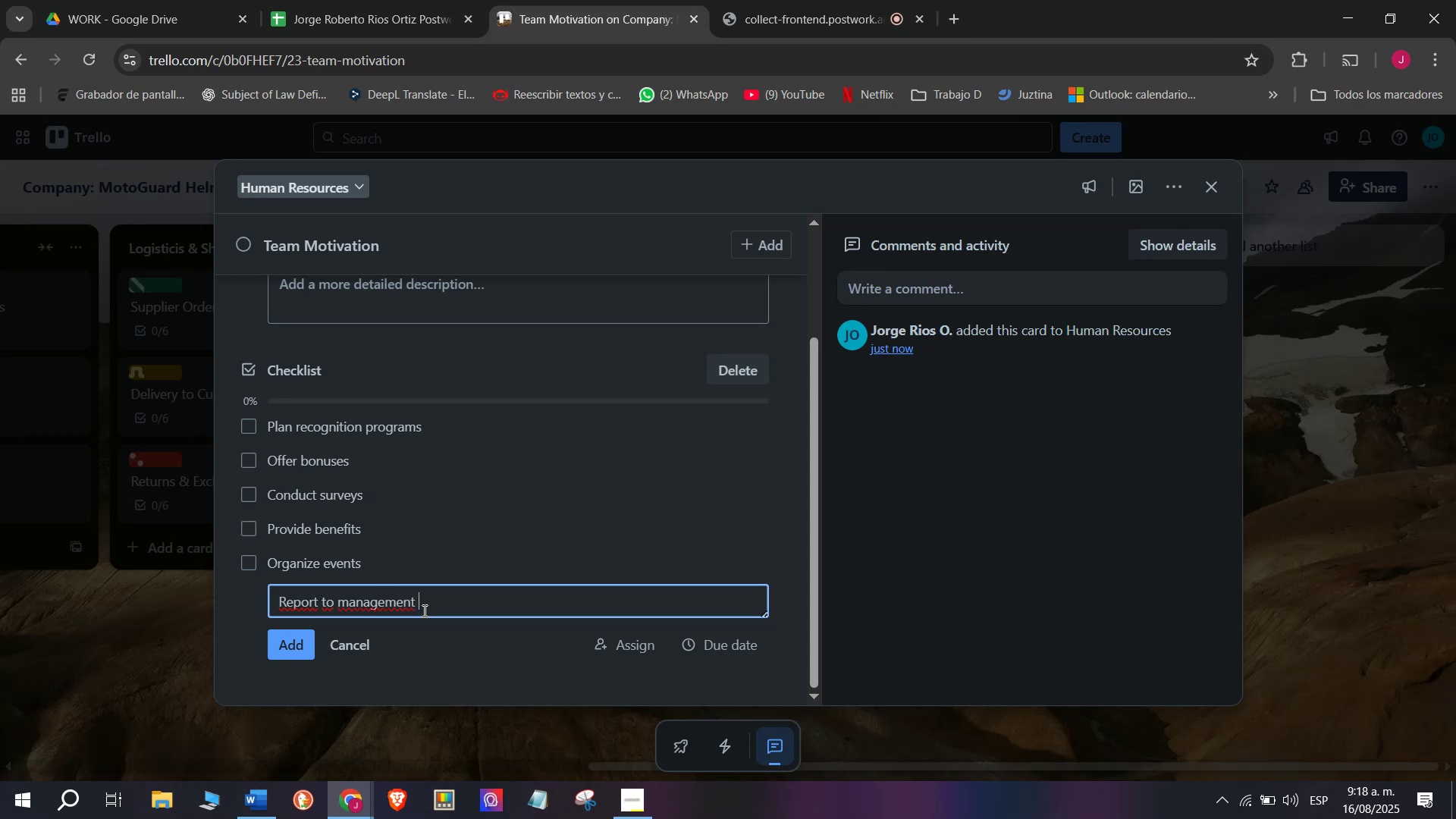 
key(Enter)
 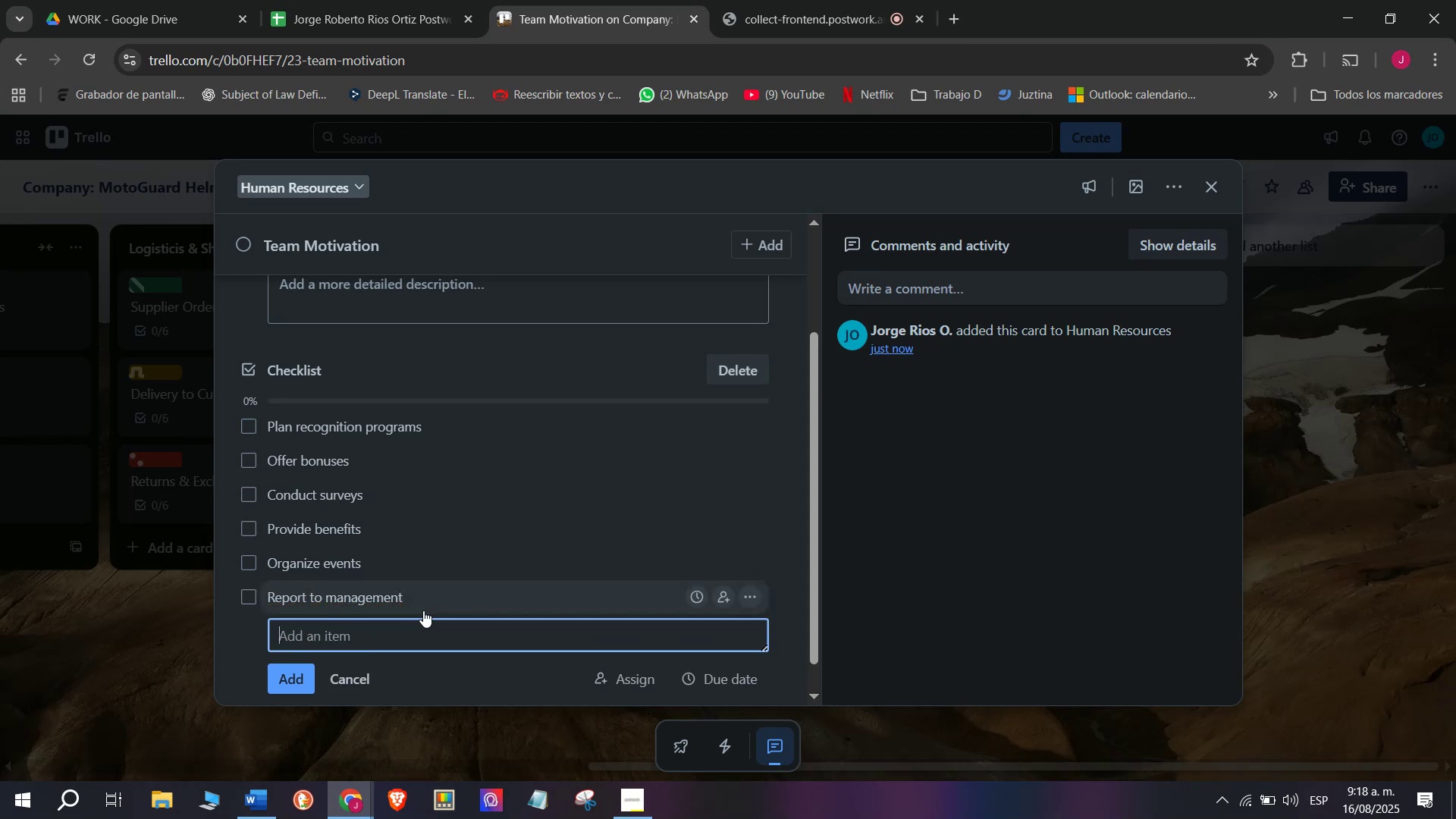 
scroll: coordinate [427, 606], scroll_direction: up, amount: 5.0
 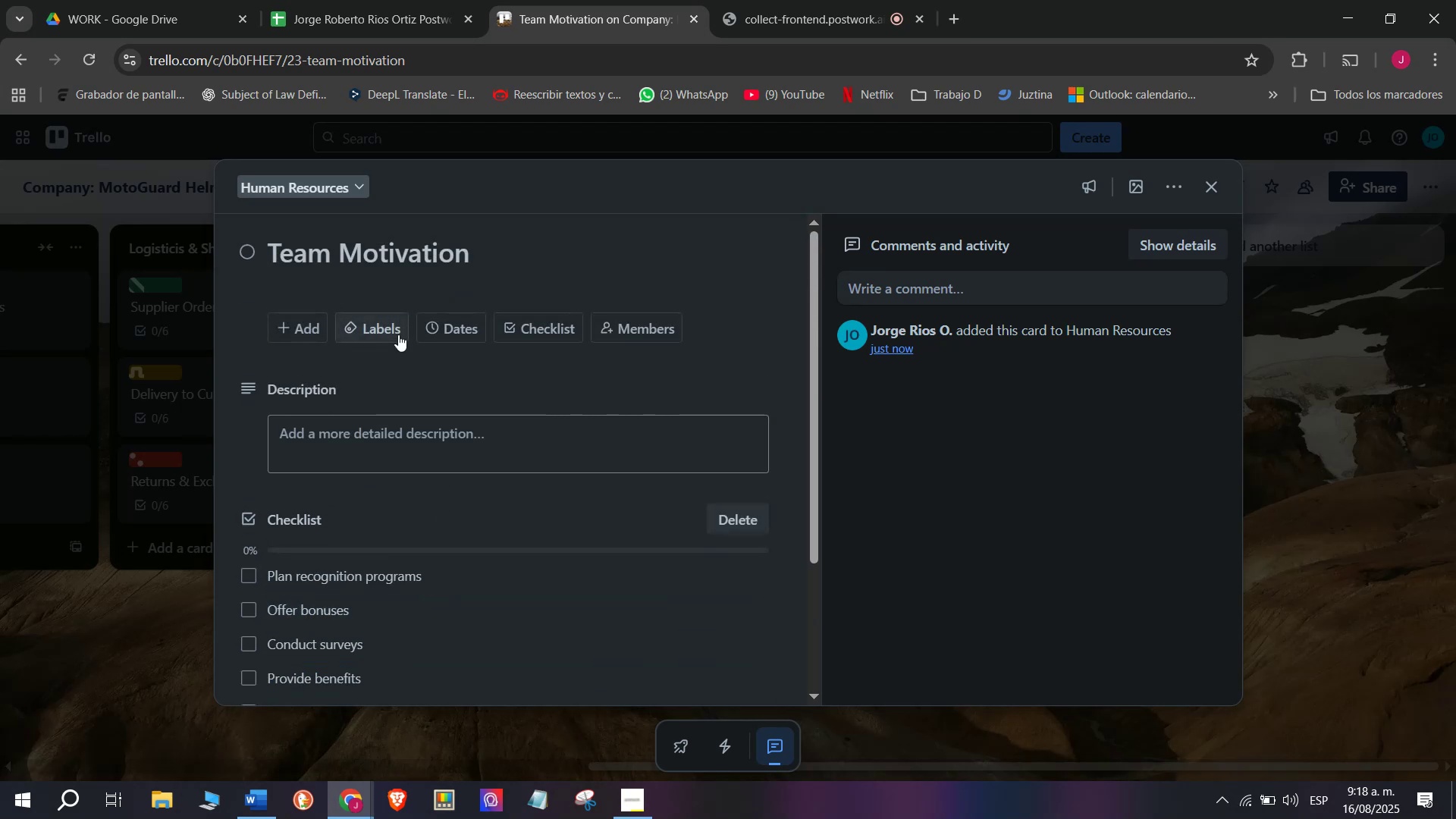 
left_click([396, 334])
 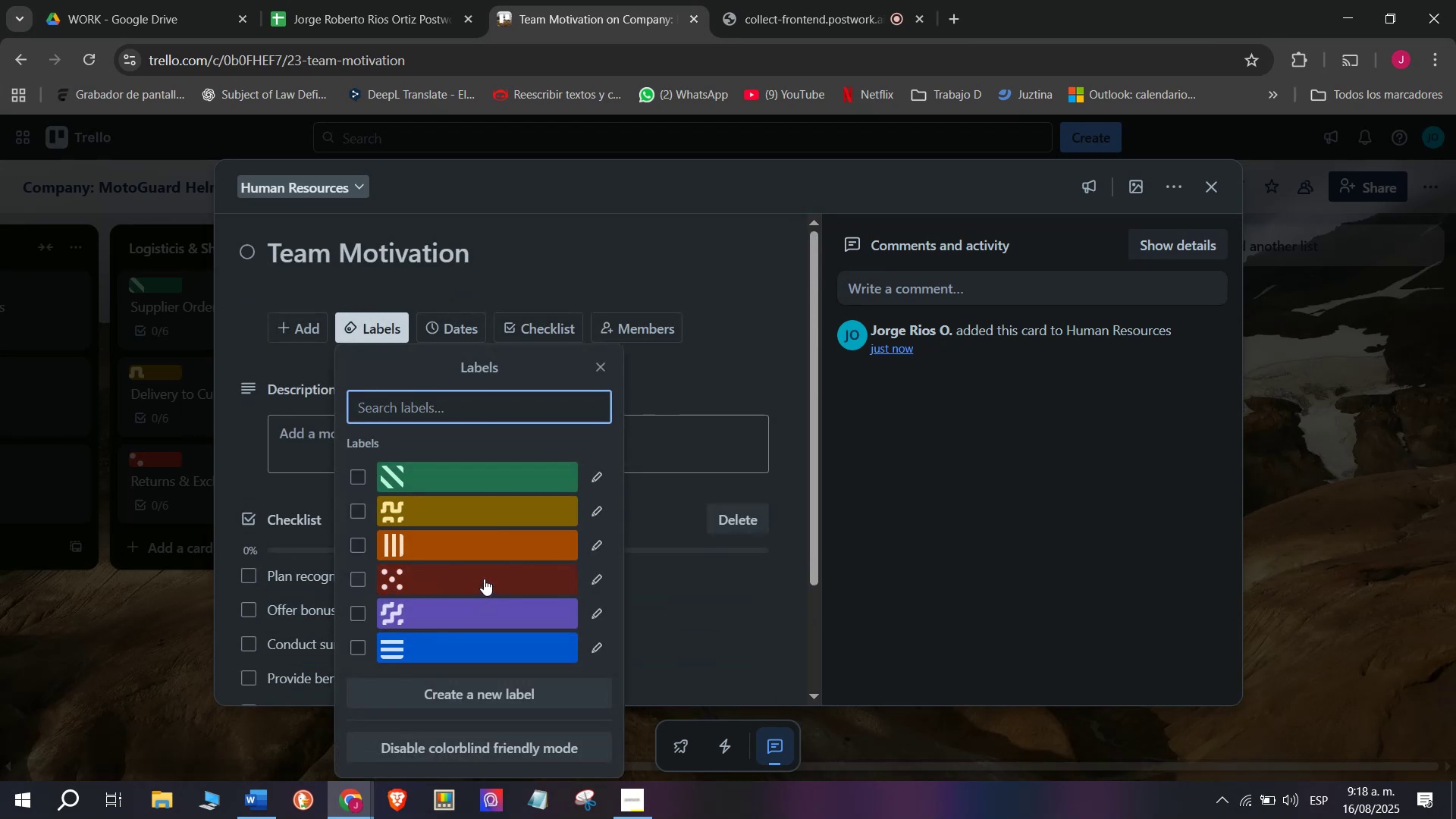 
left_click_drag(start_coordinate=[128, 635], to_coordinate=[121, 643])
 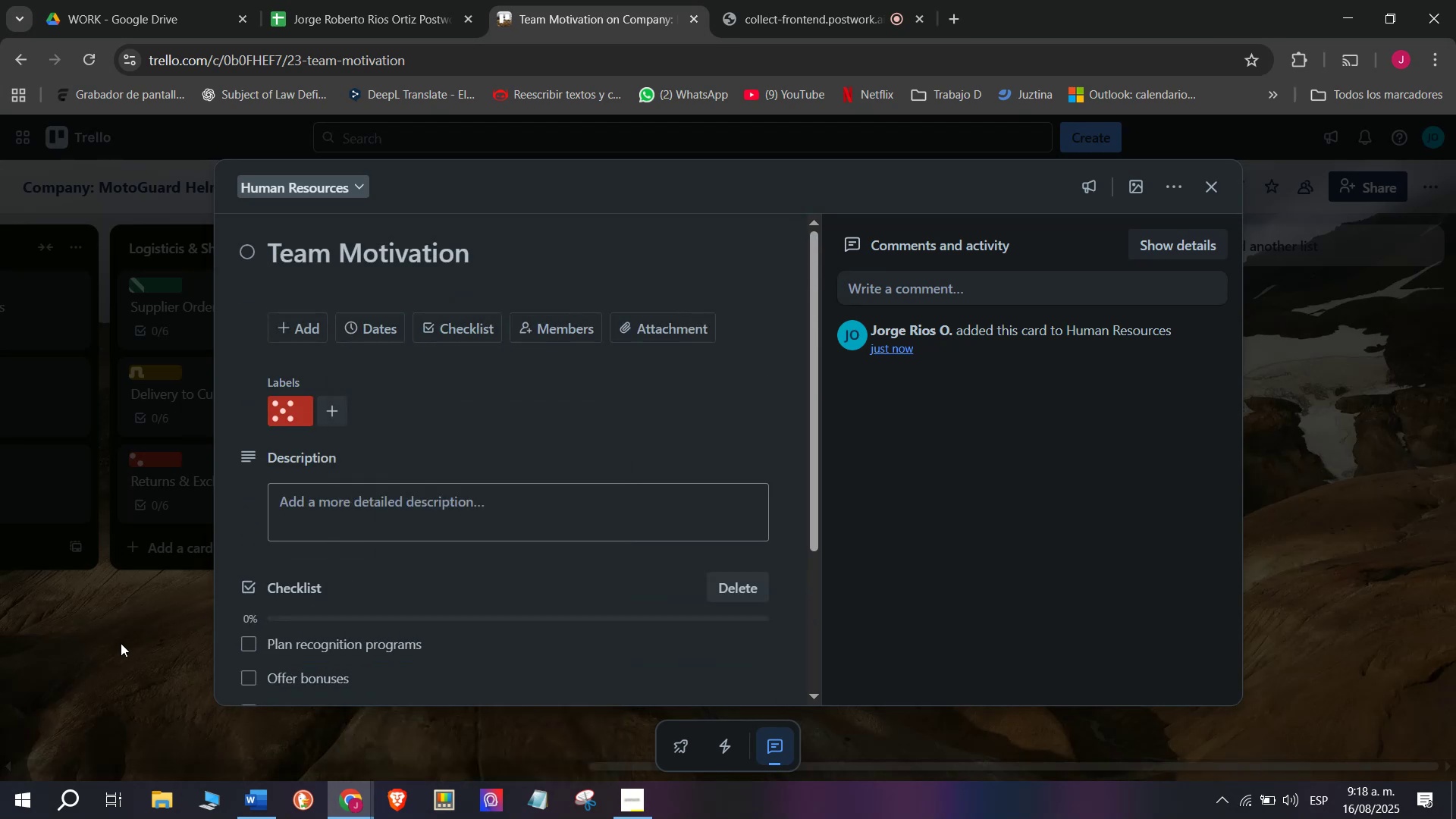 
double_click([121, 643])
 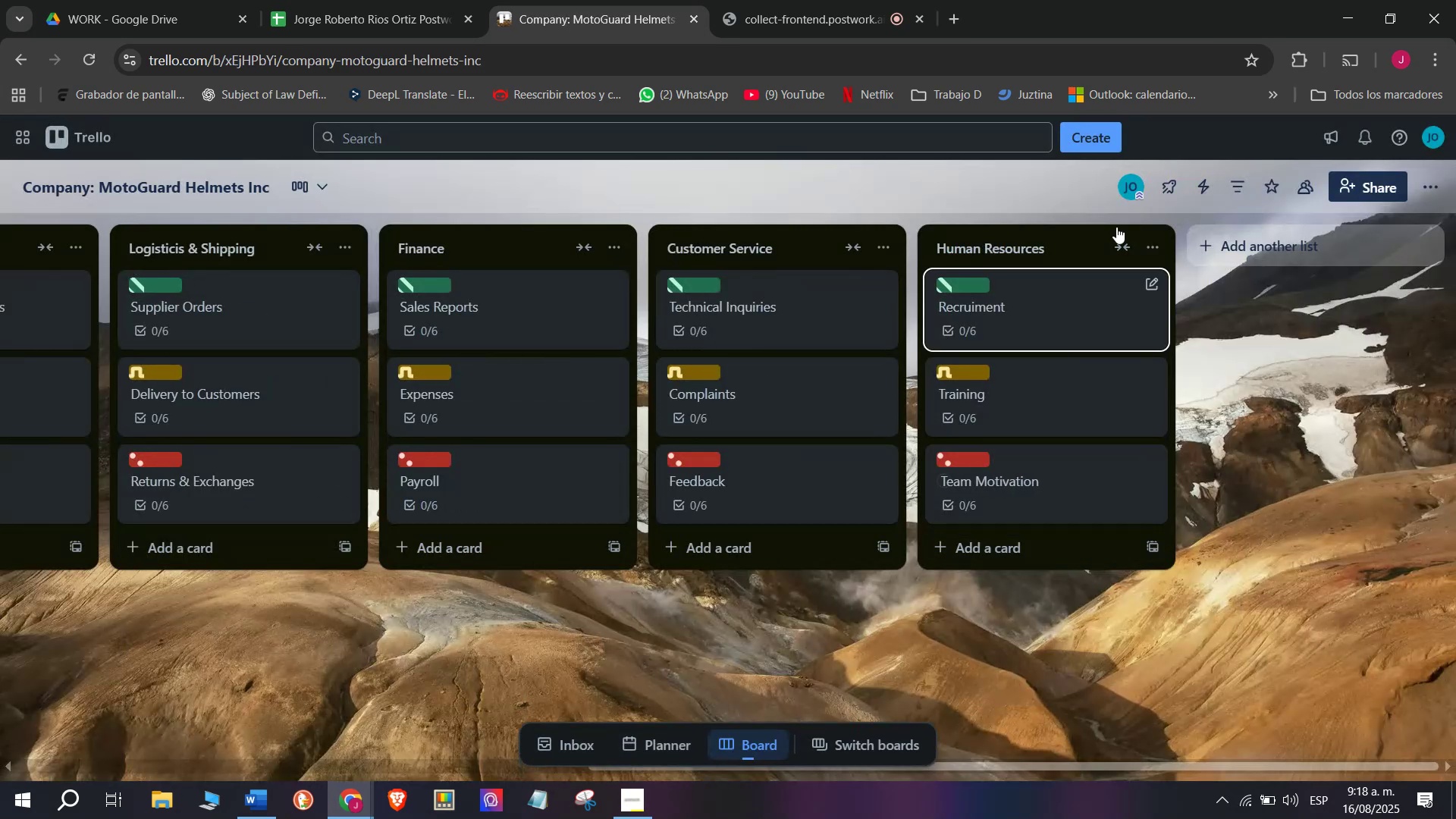 
left_click([820, 0])
 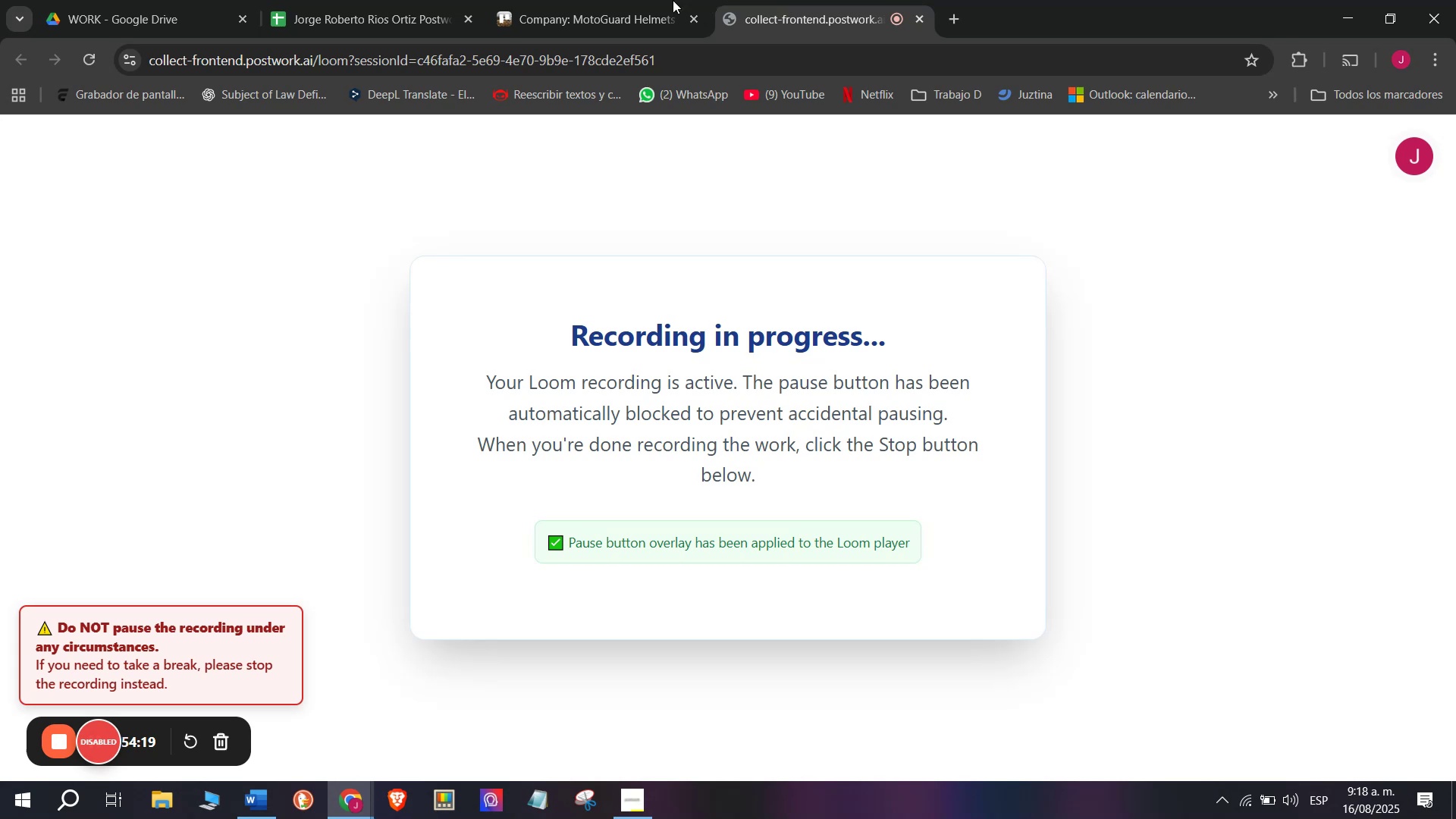 
left_click([654, 0])
 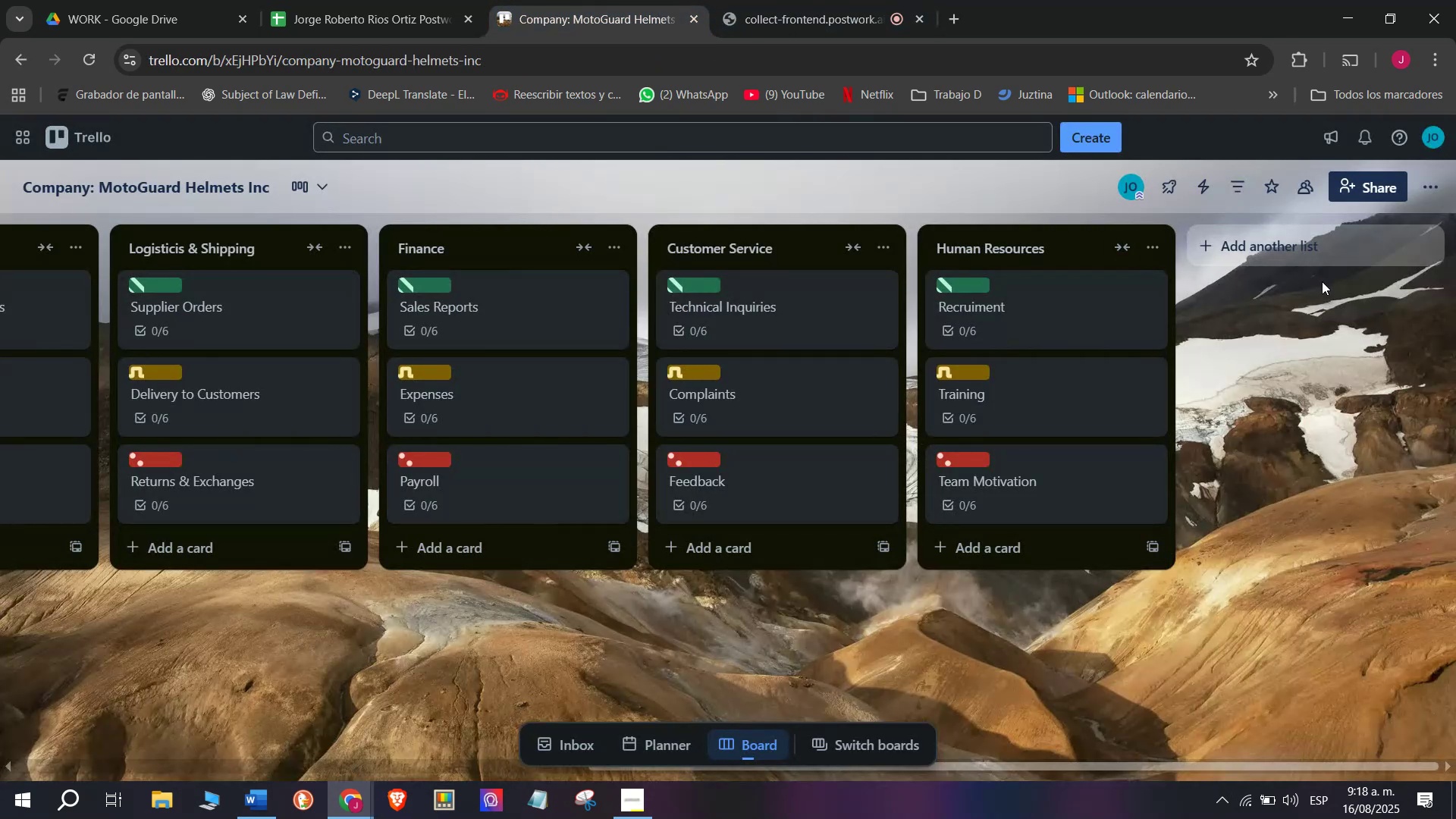 
left_click_drag(start_coordinate=[1287, 247], to_coordinate=[1287, 243])
 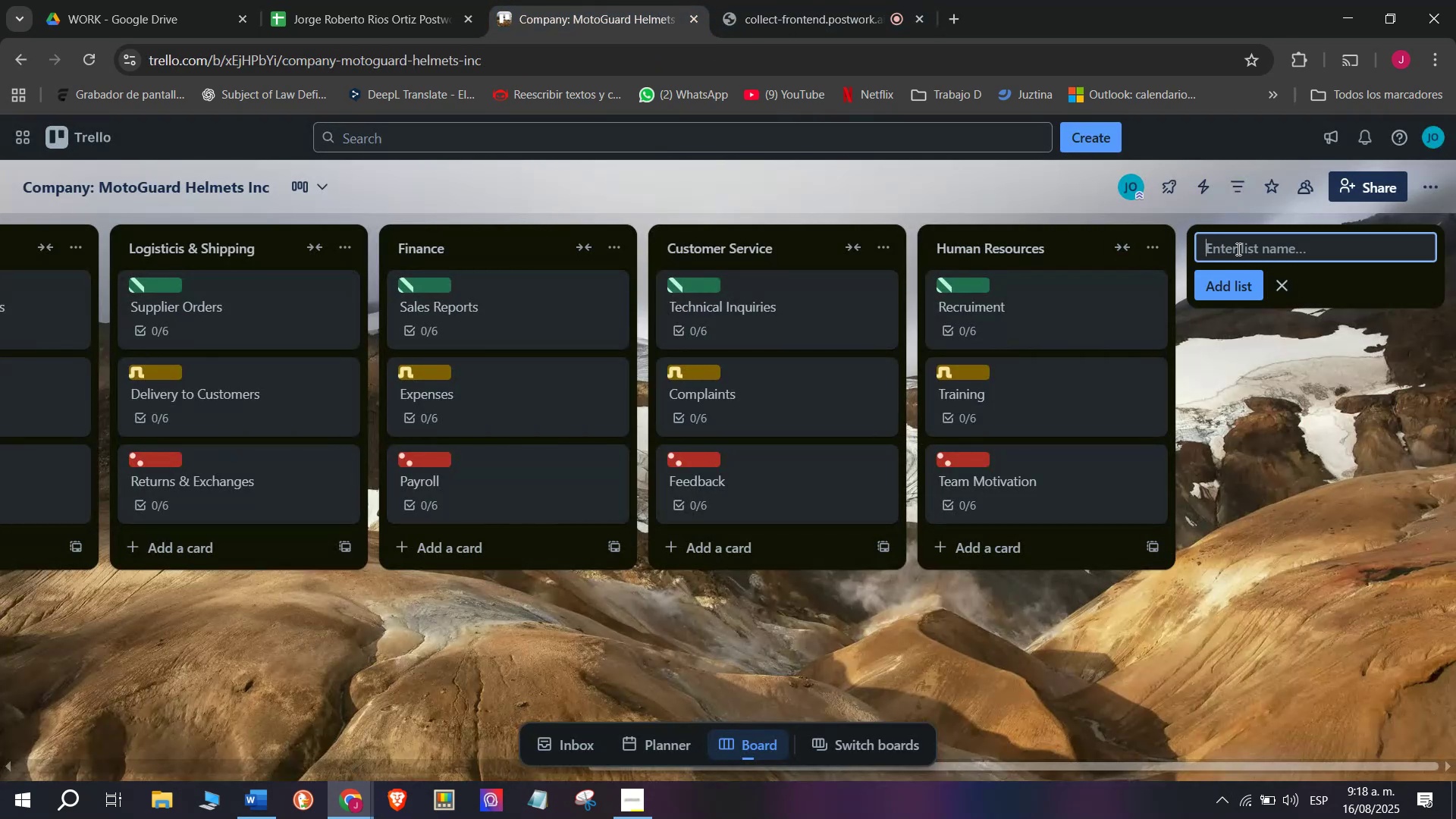 
wait(6.26)
 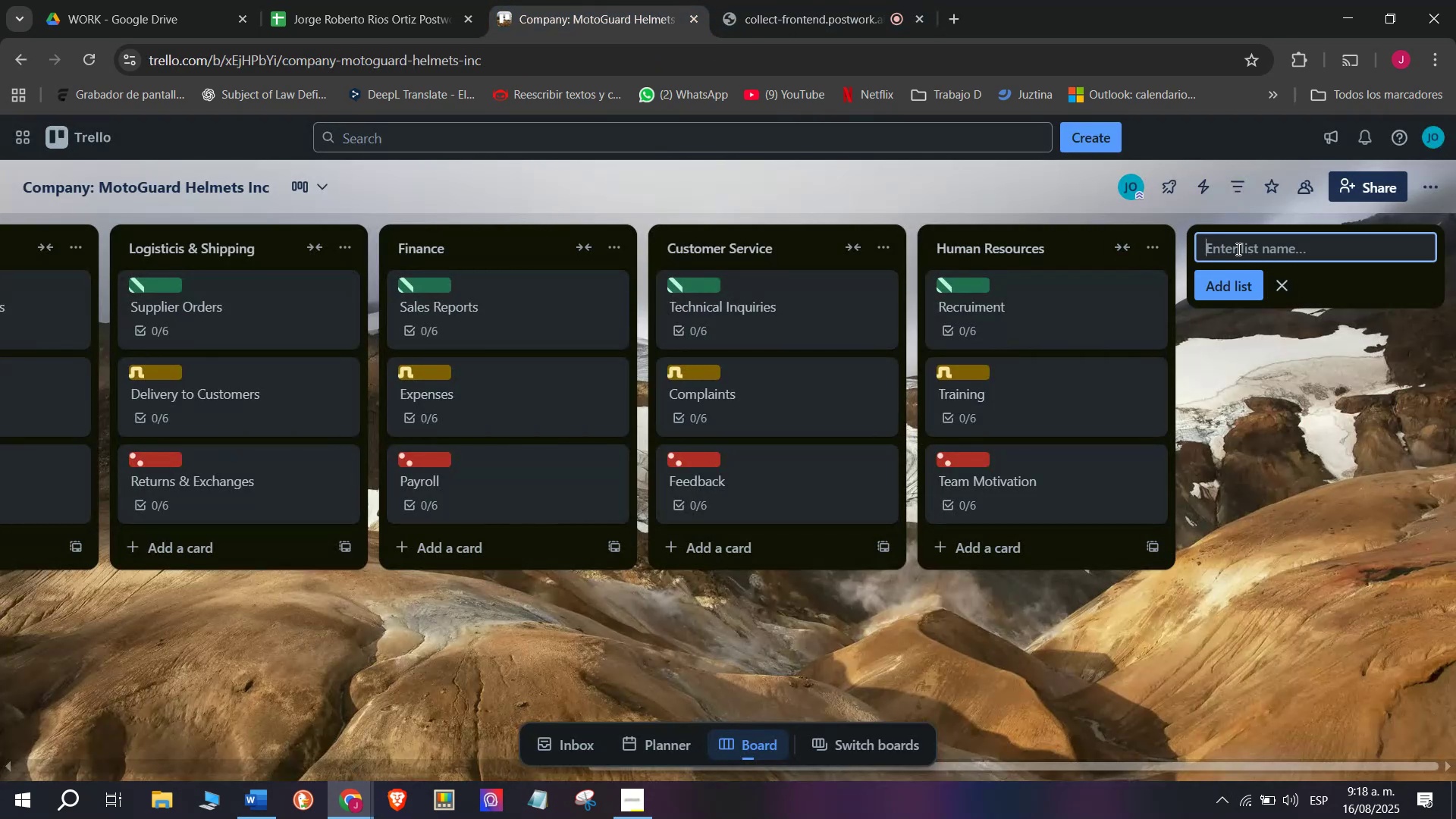 
left_click([1241, 249])
 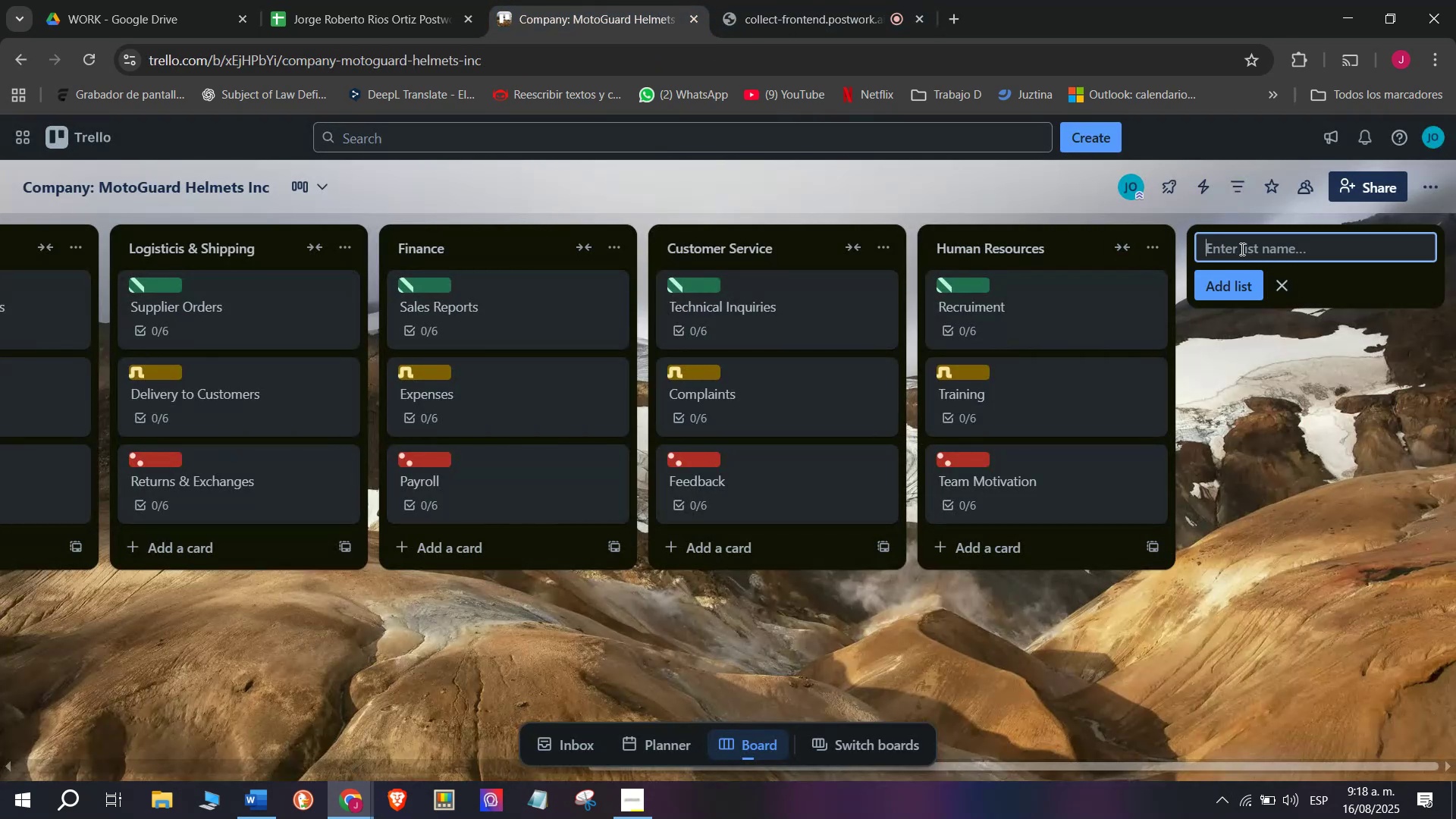 
type(Inno)
 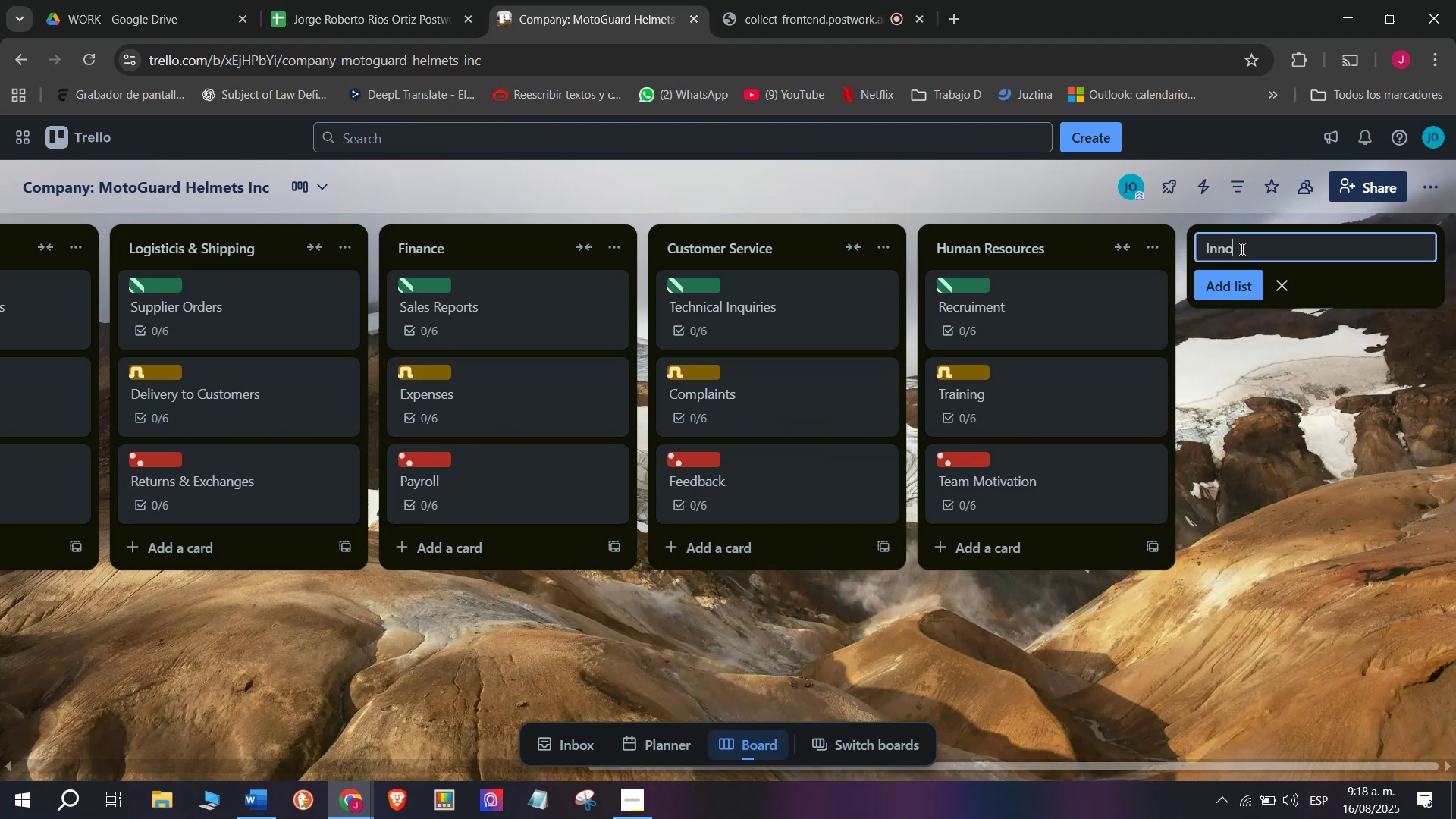 
type(vation ^ R&)
key(Backspace)
type(^d)
key(Backspace)
type(ds)
key(Backspace)
key(Backspace)
type(D)
 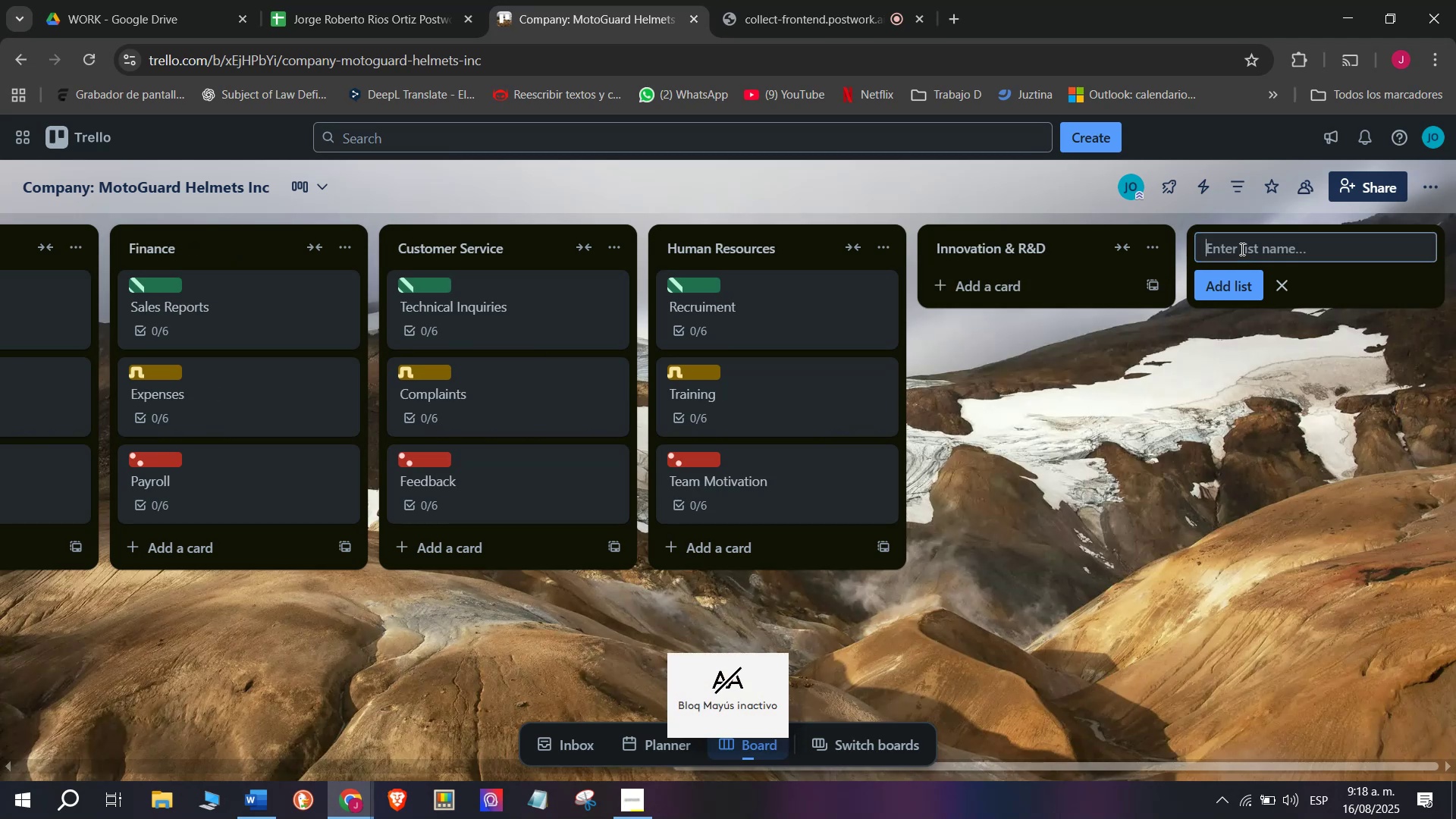 
 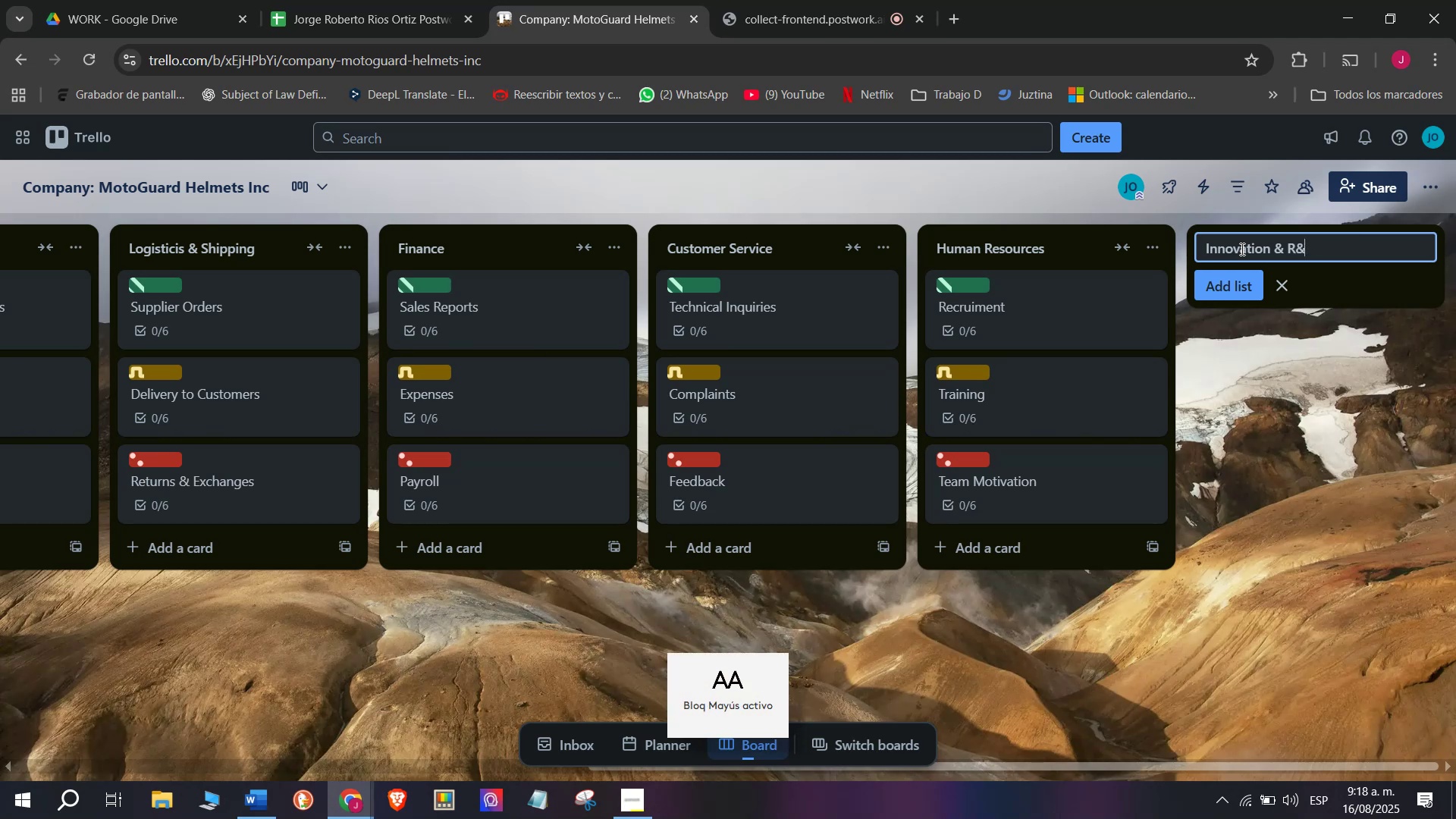 
key(Enter)
 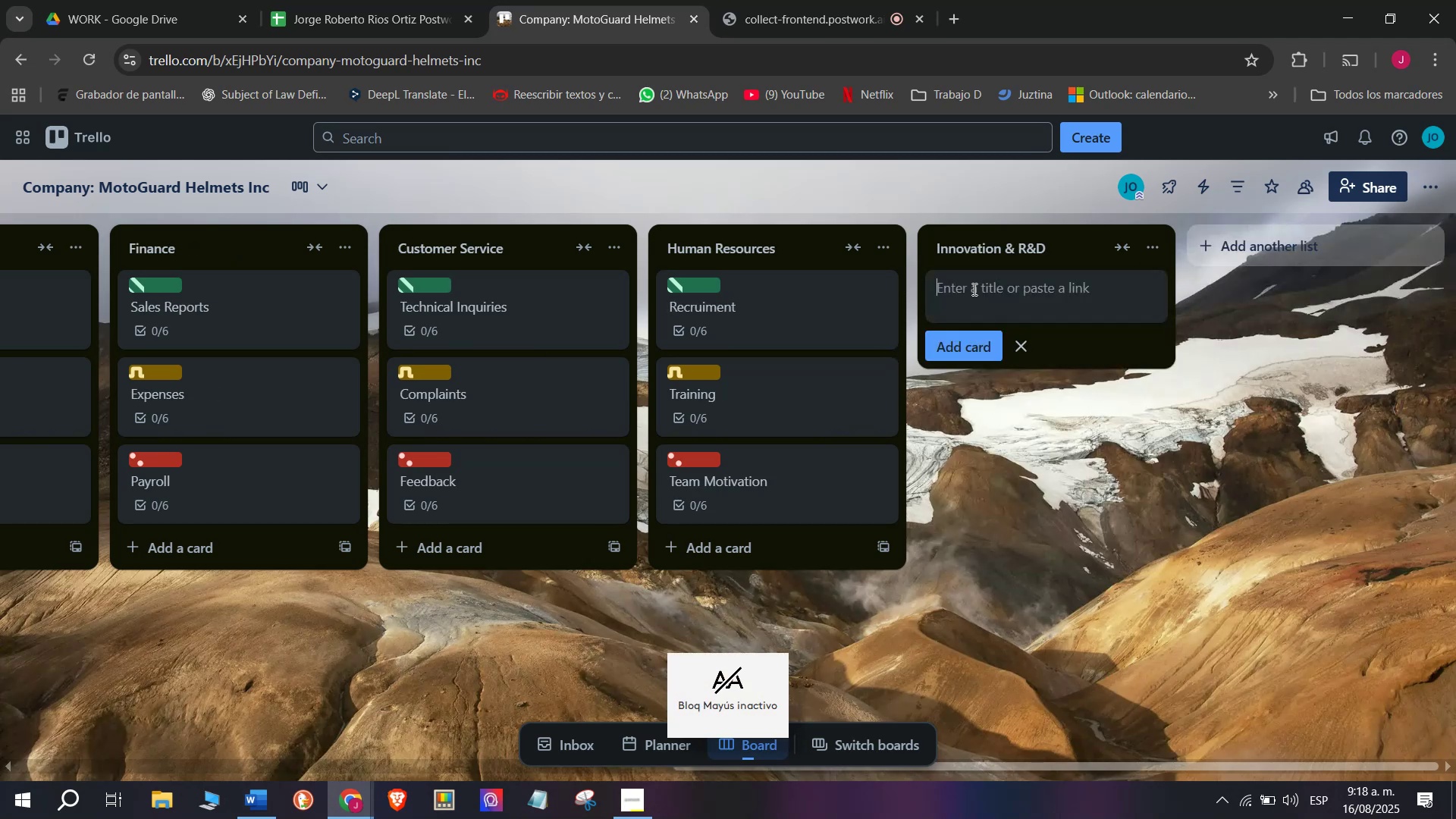 
left_click([748, 0])
 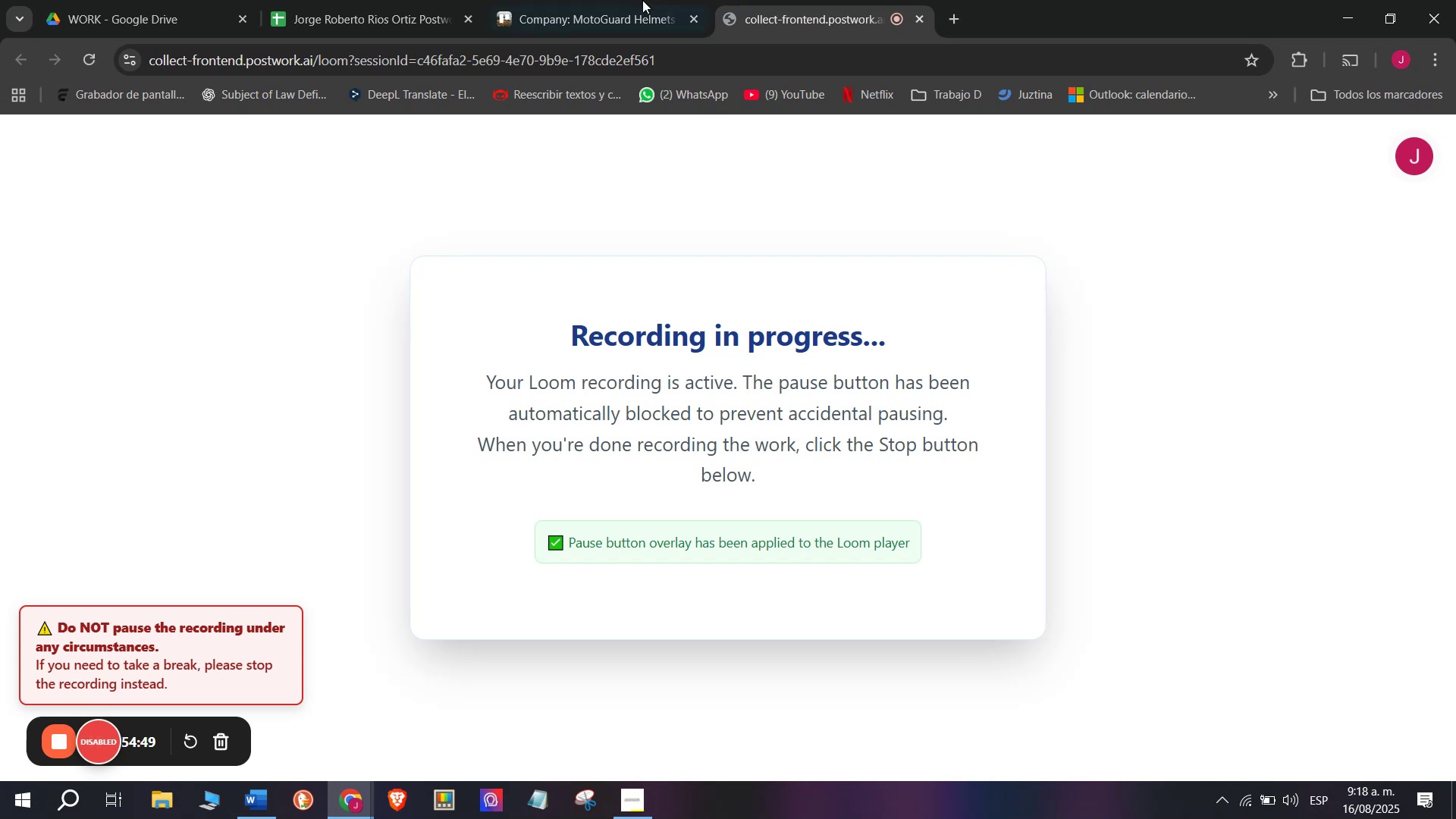 
left_click([641, 0])
 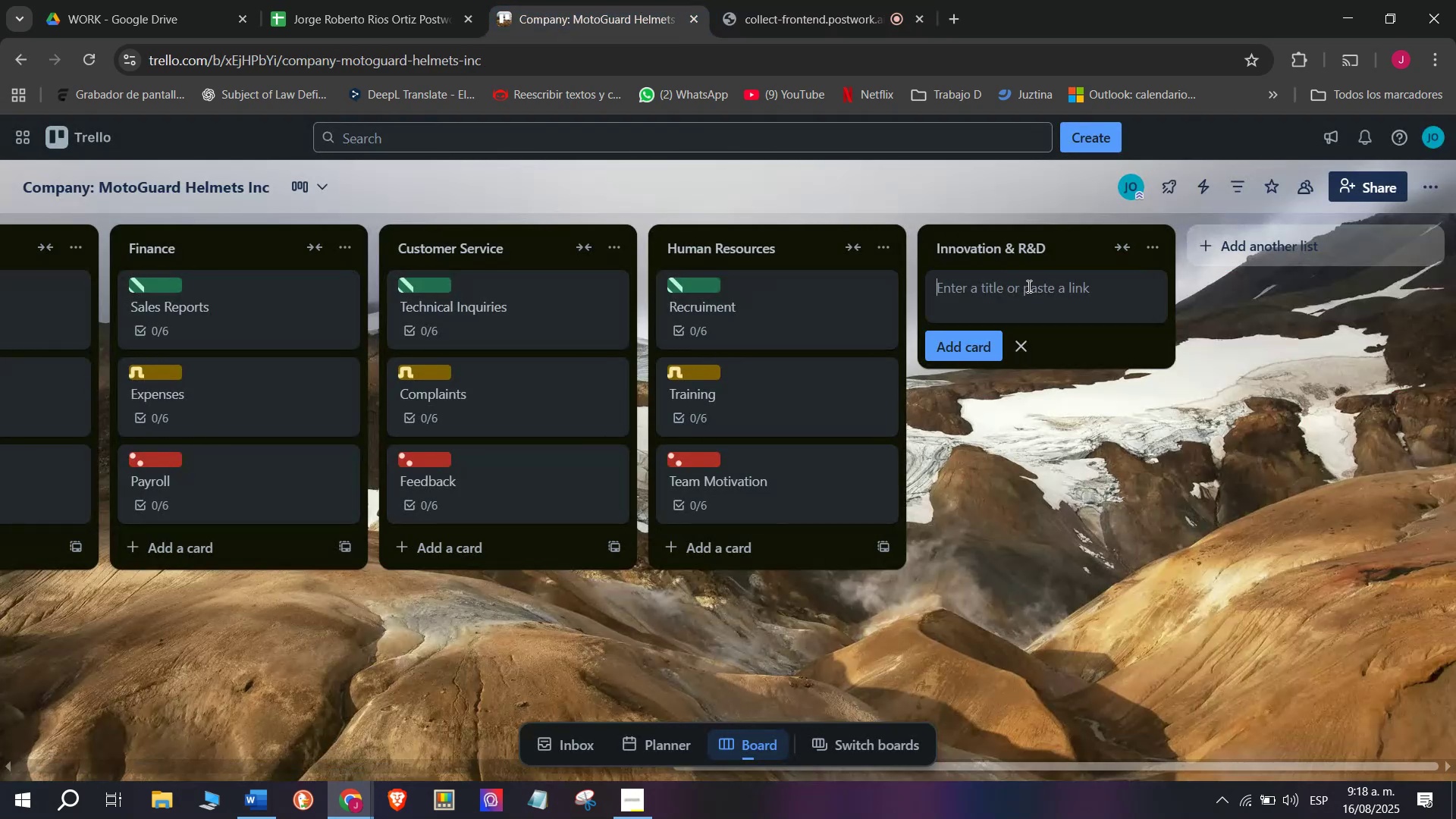 
type(New Helk)
key(Backspace)
type(mety)
key(Backspace)
type( Designs)
 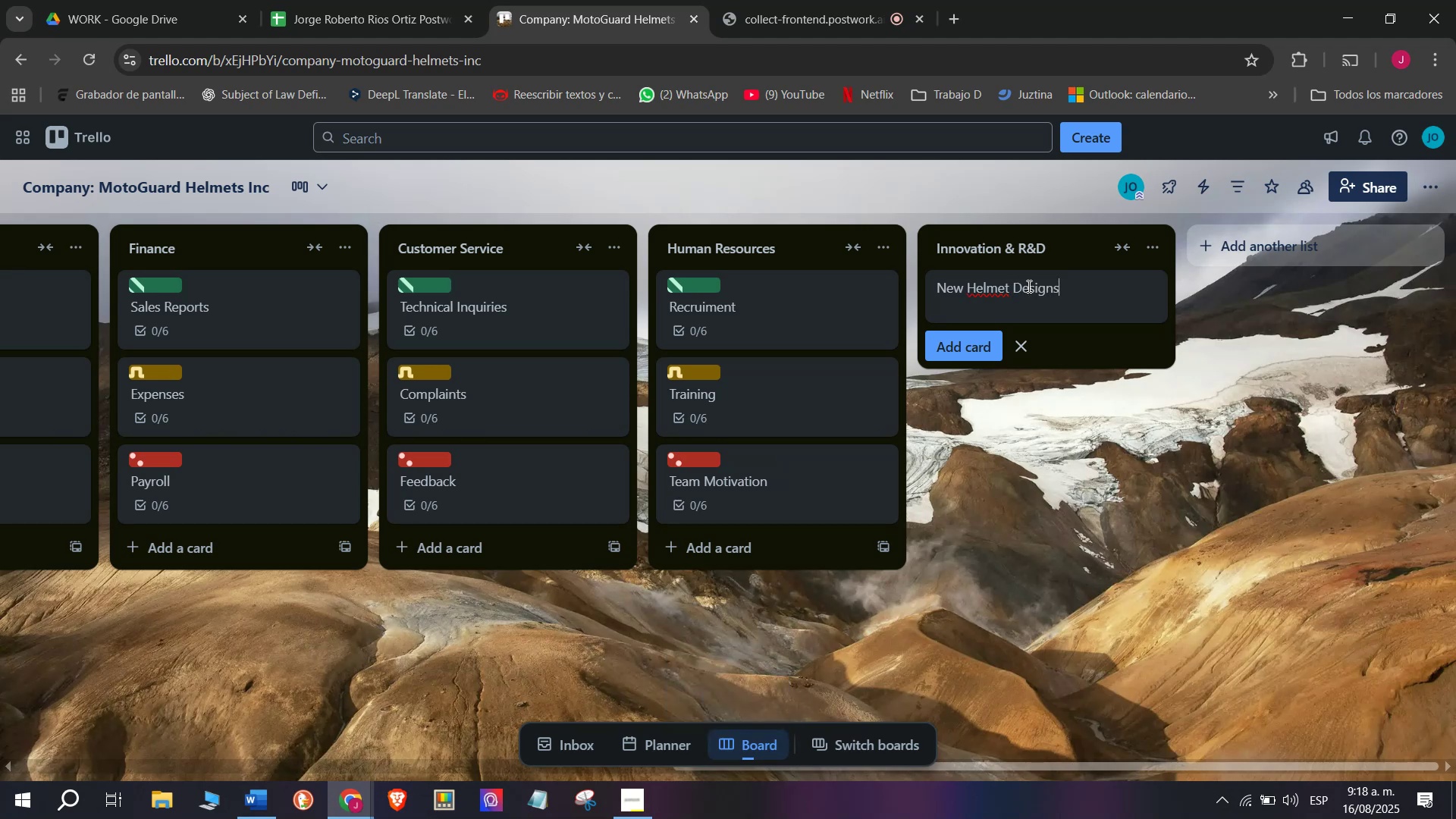 
key(Enter)
 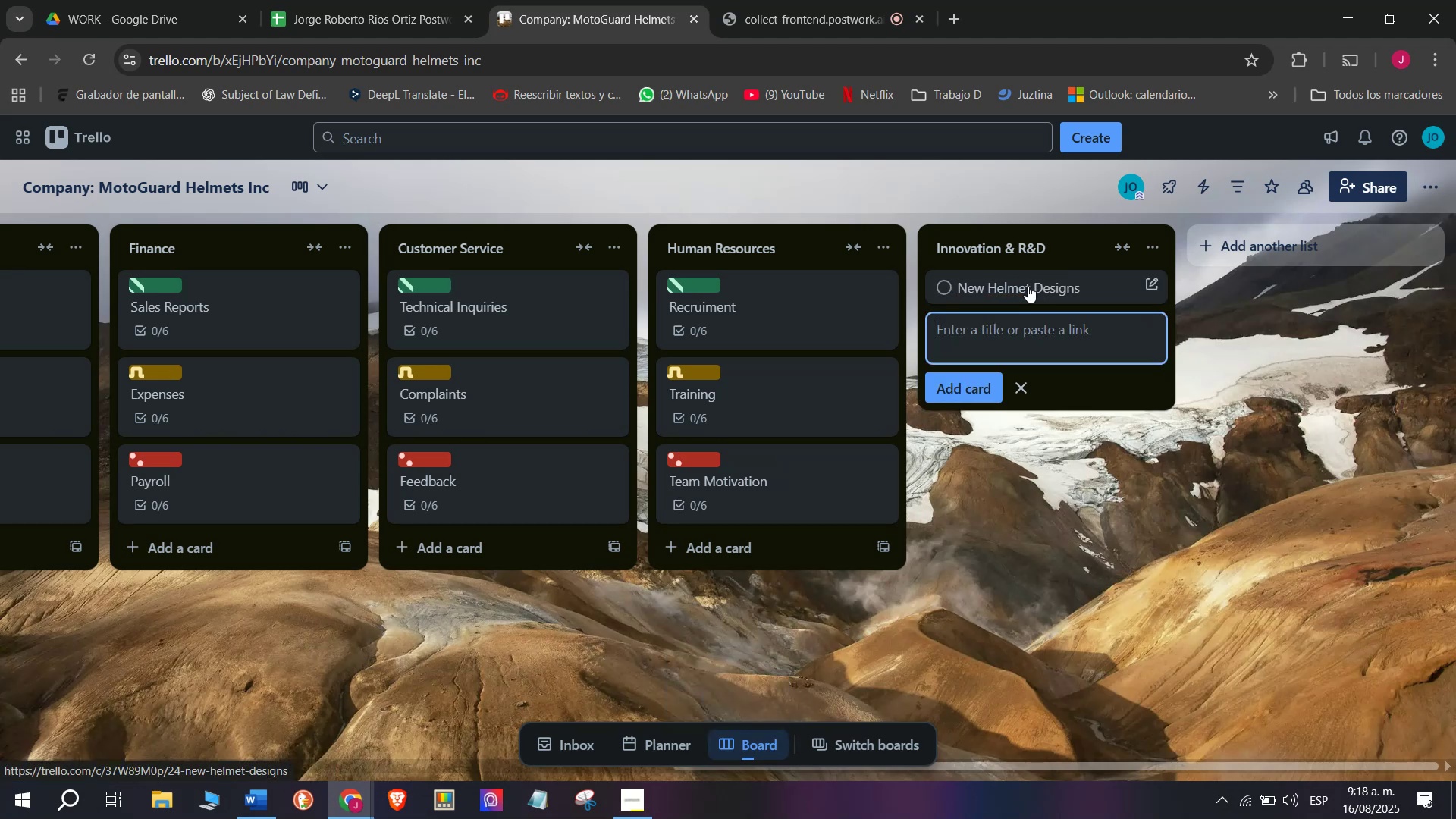 
left_click([1028, 286])
 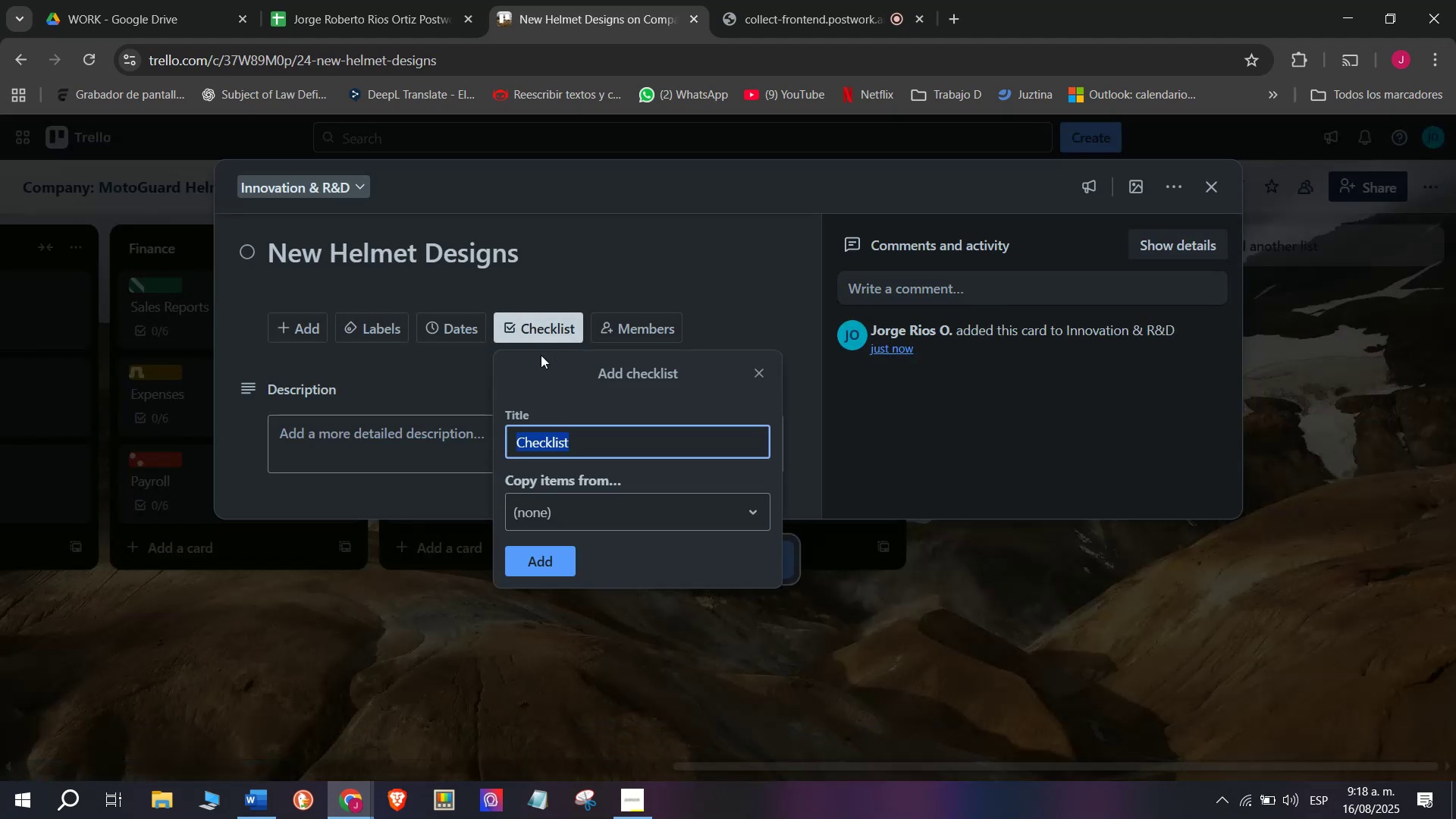 
left_click([554, 573])
 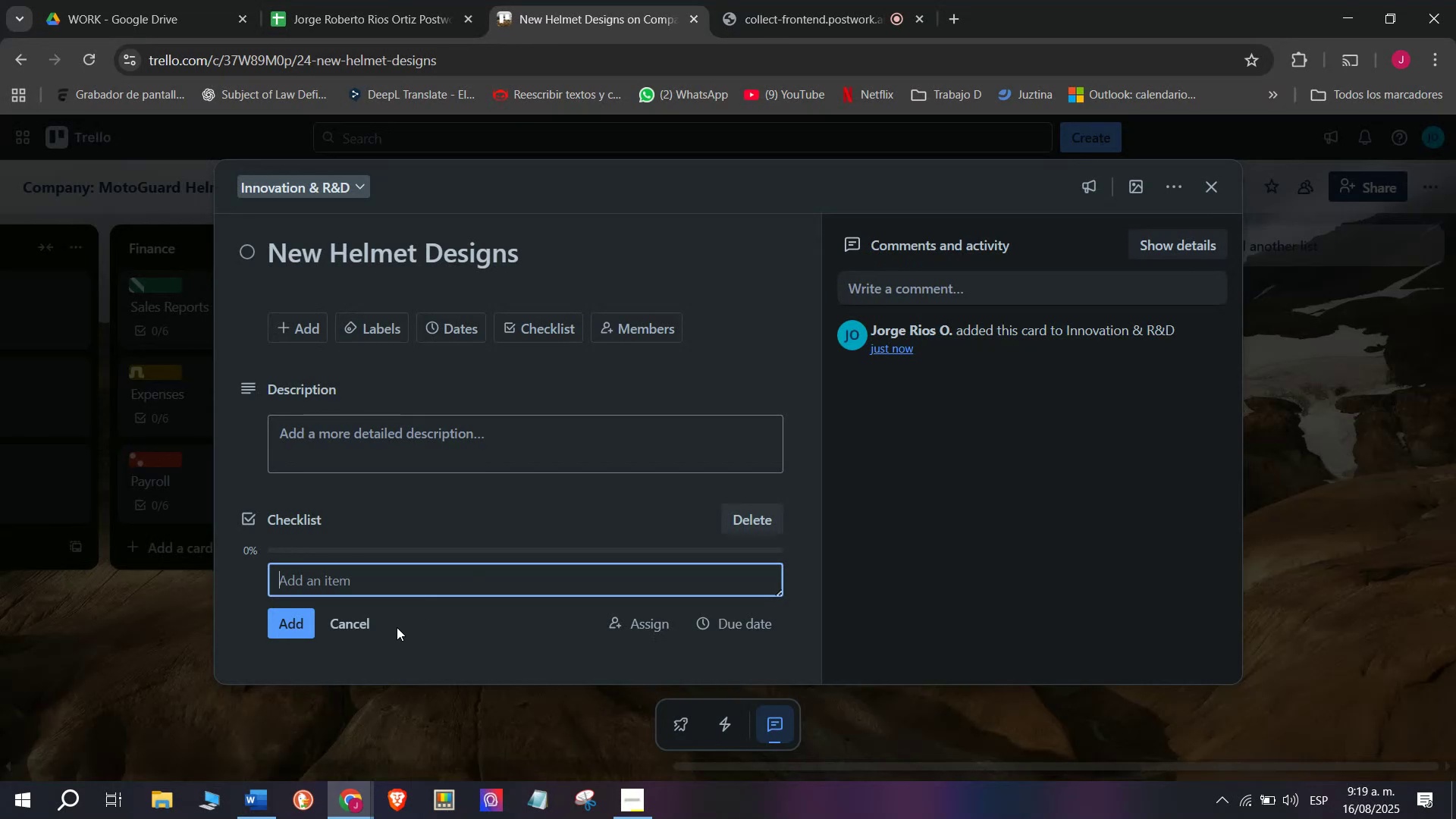 
wait(8.91)
 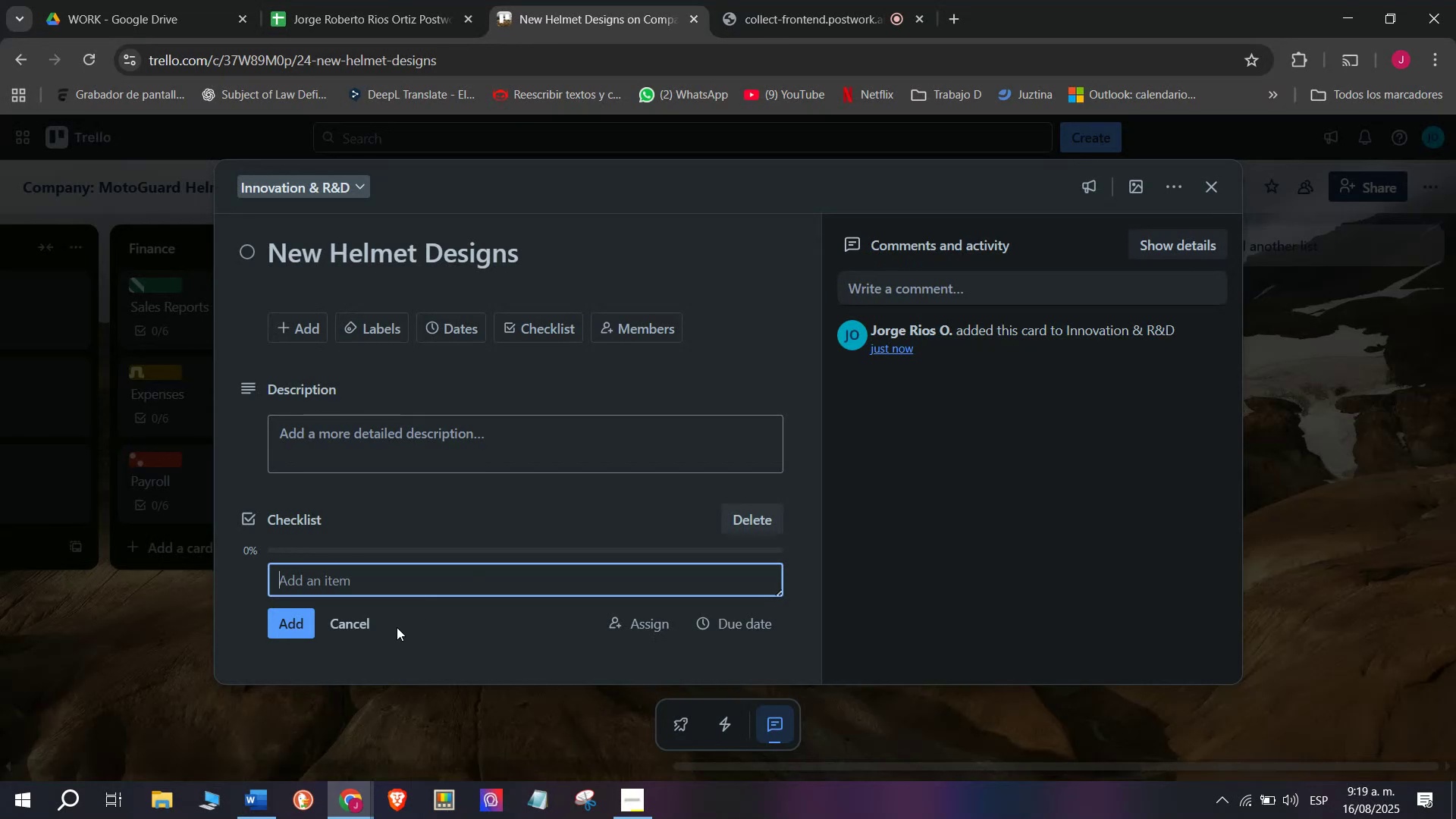 
type(Re)
key(Backspace)
type(esearch custormer)
 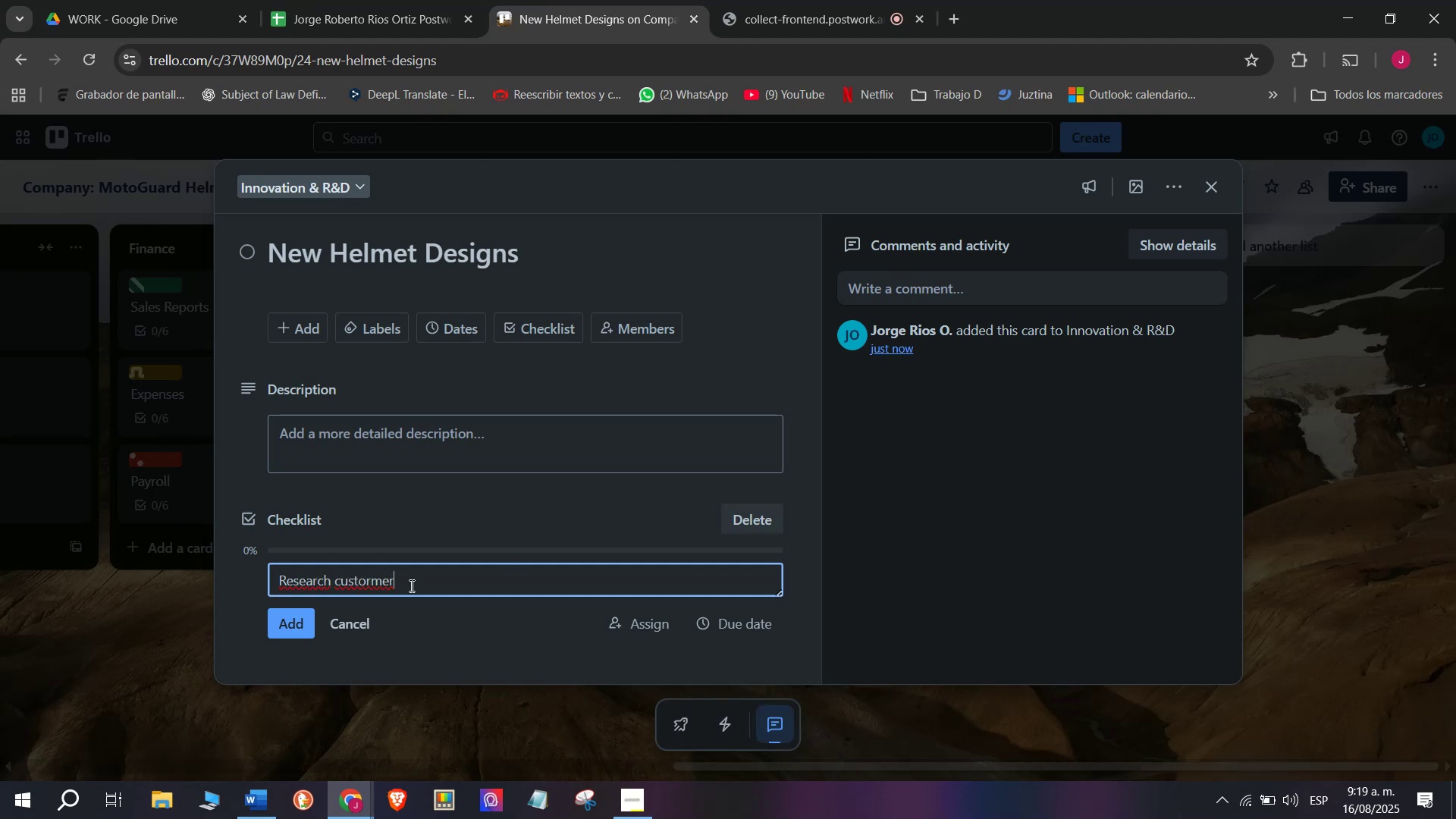 
key(Backspace)
key(Backspace)
key(Backspace)
key(Backspace)
type(mer preferences )
 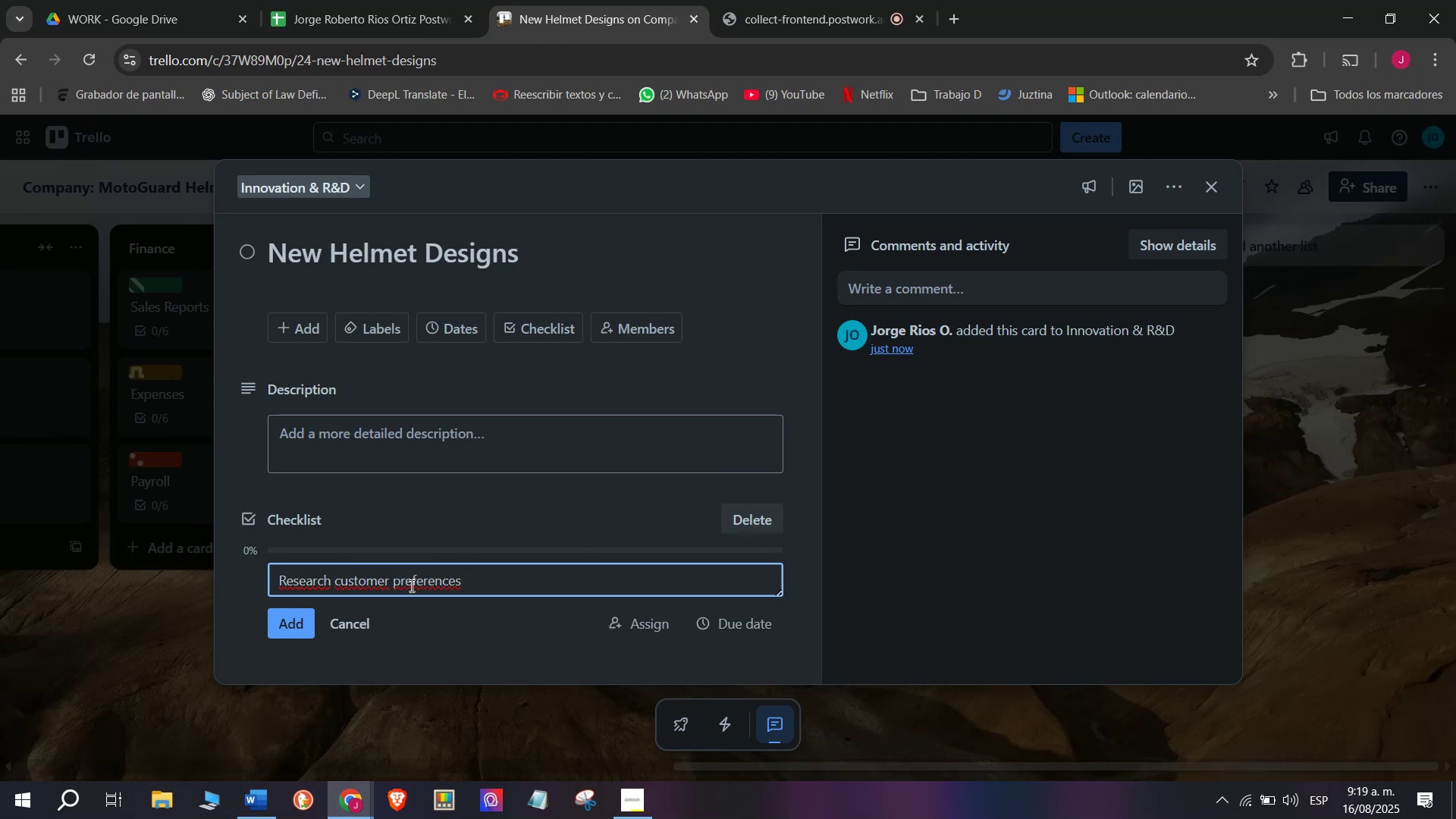 
key(Enter)
 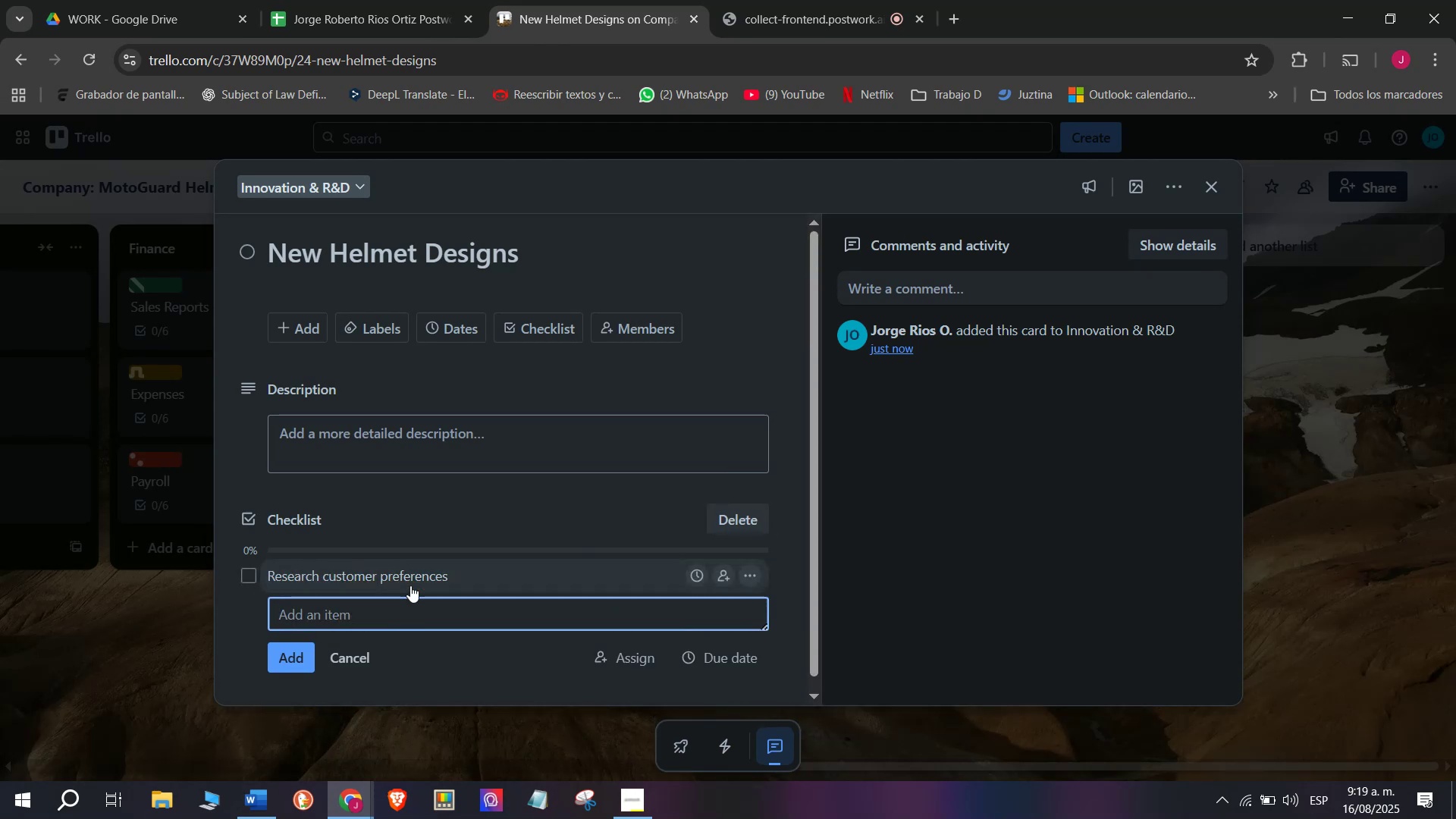 
scroll: coordinate [412, 585], scroll_direction: down, amount: 2.0
 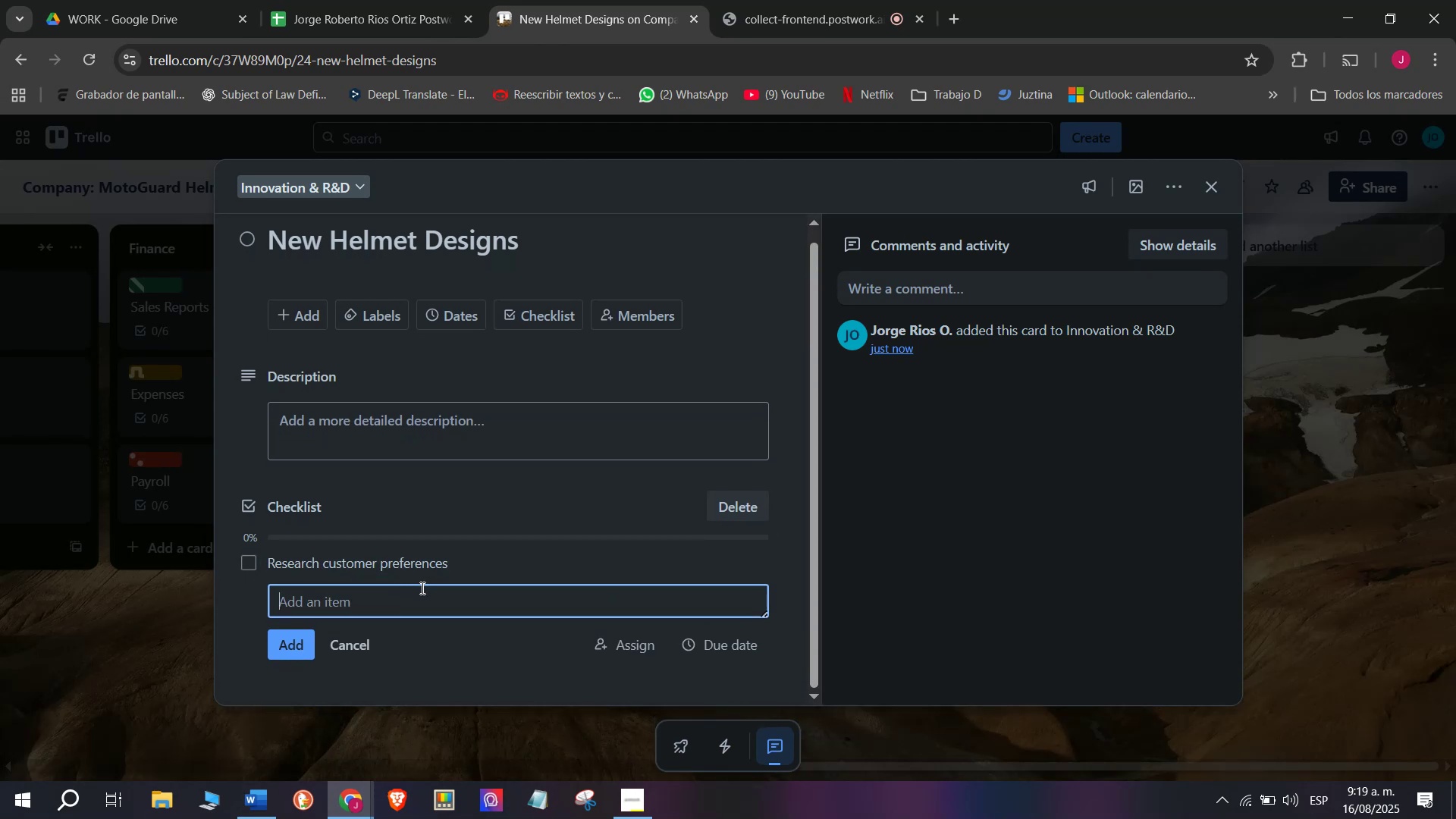 
left_click([421, 588])
 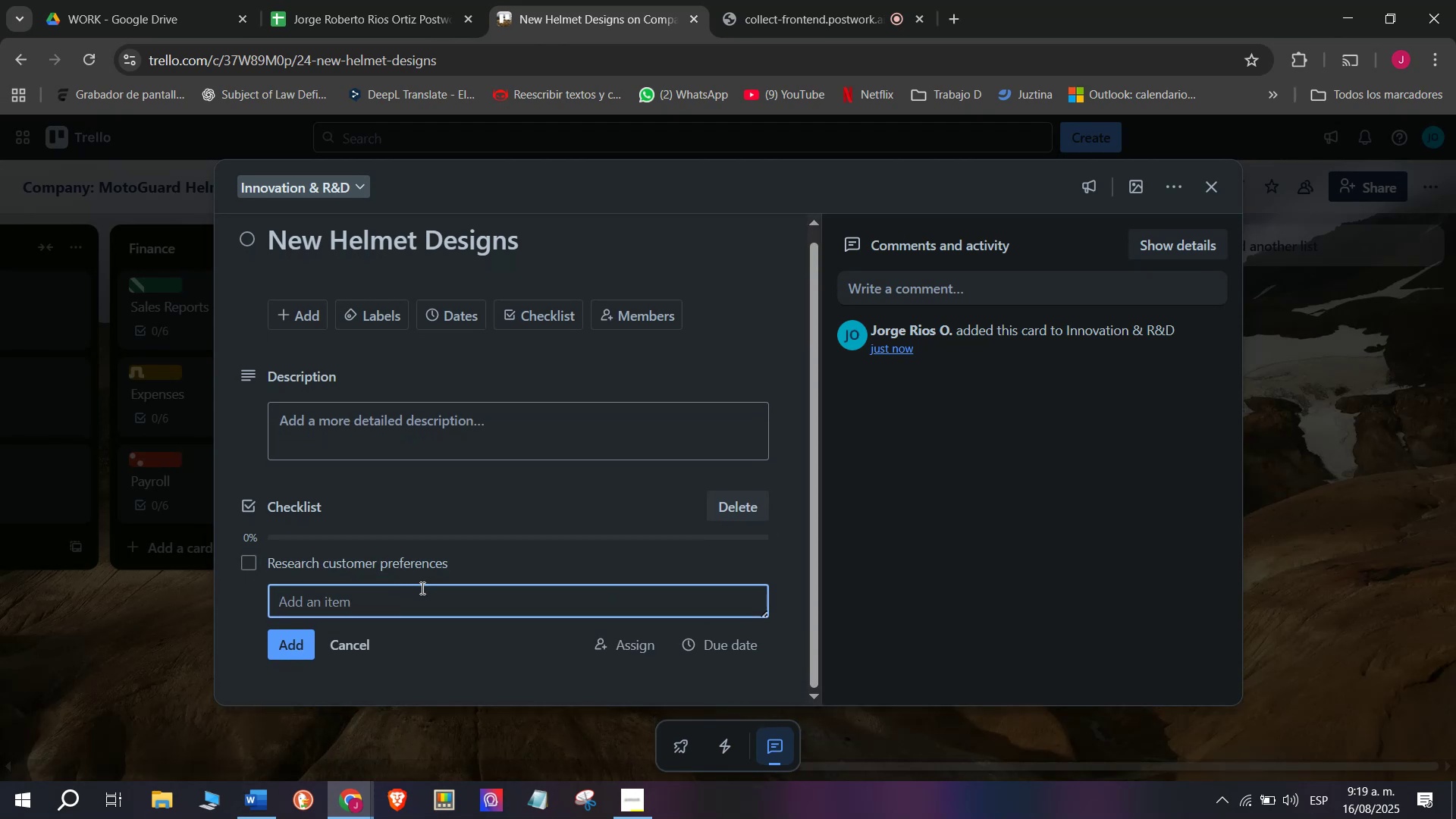 
type(Cola)
key(Backspace)
type(laborate with designers)
 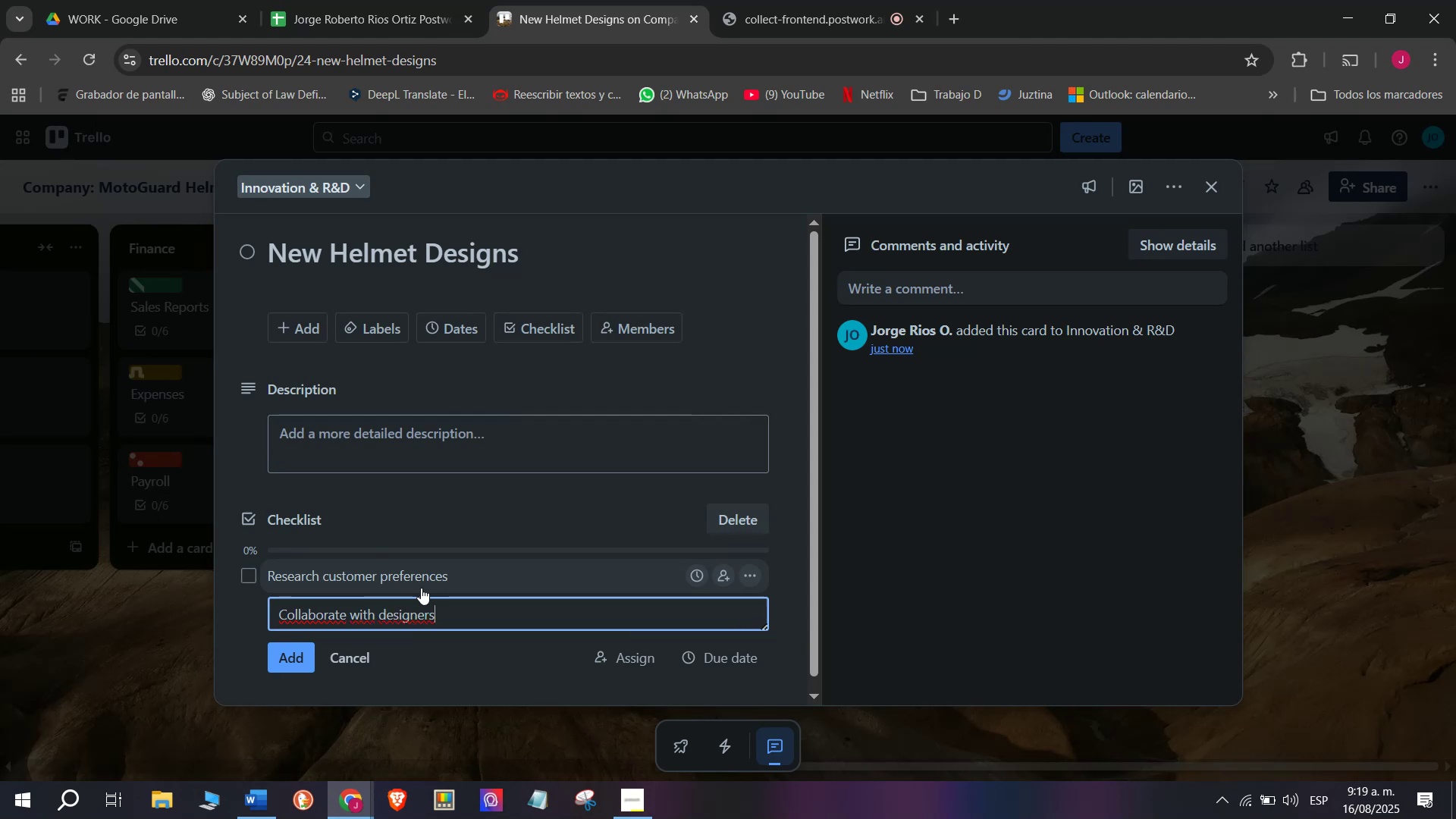 
key(Enter)
 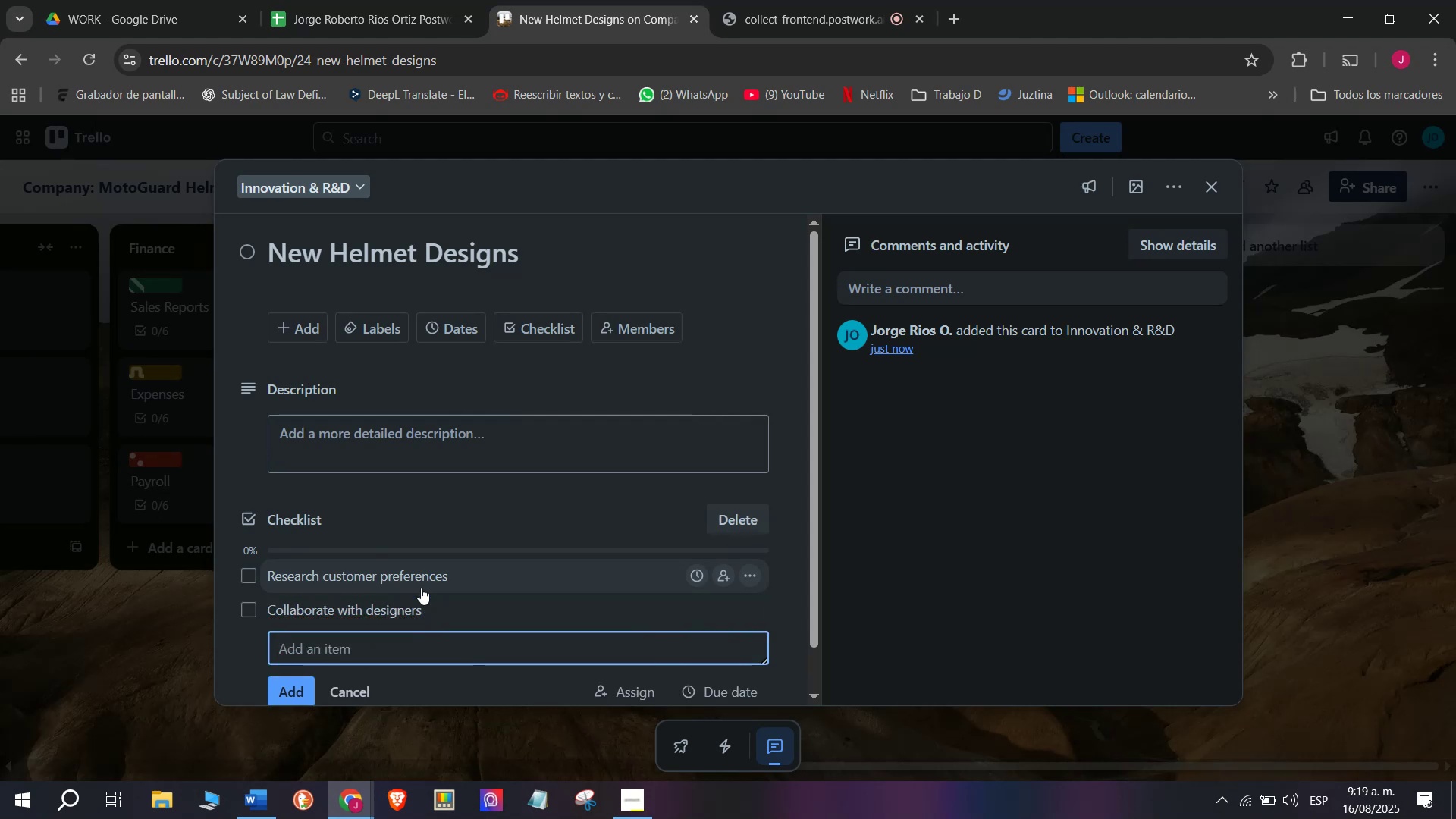 
scroll: coordinate [418, 588], scroll_direction: down, amount: 2.0
 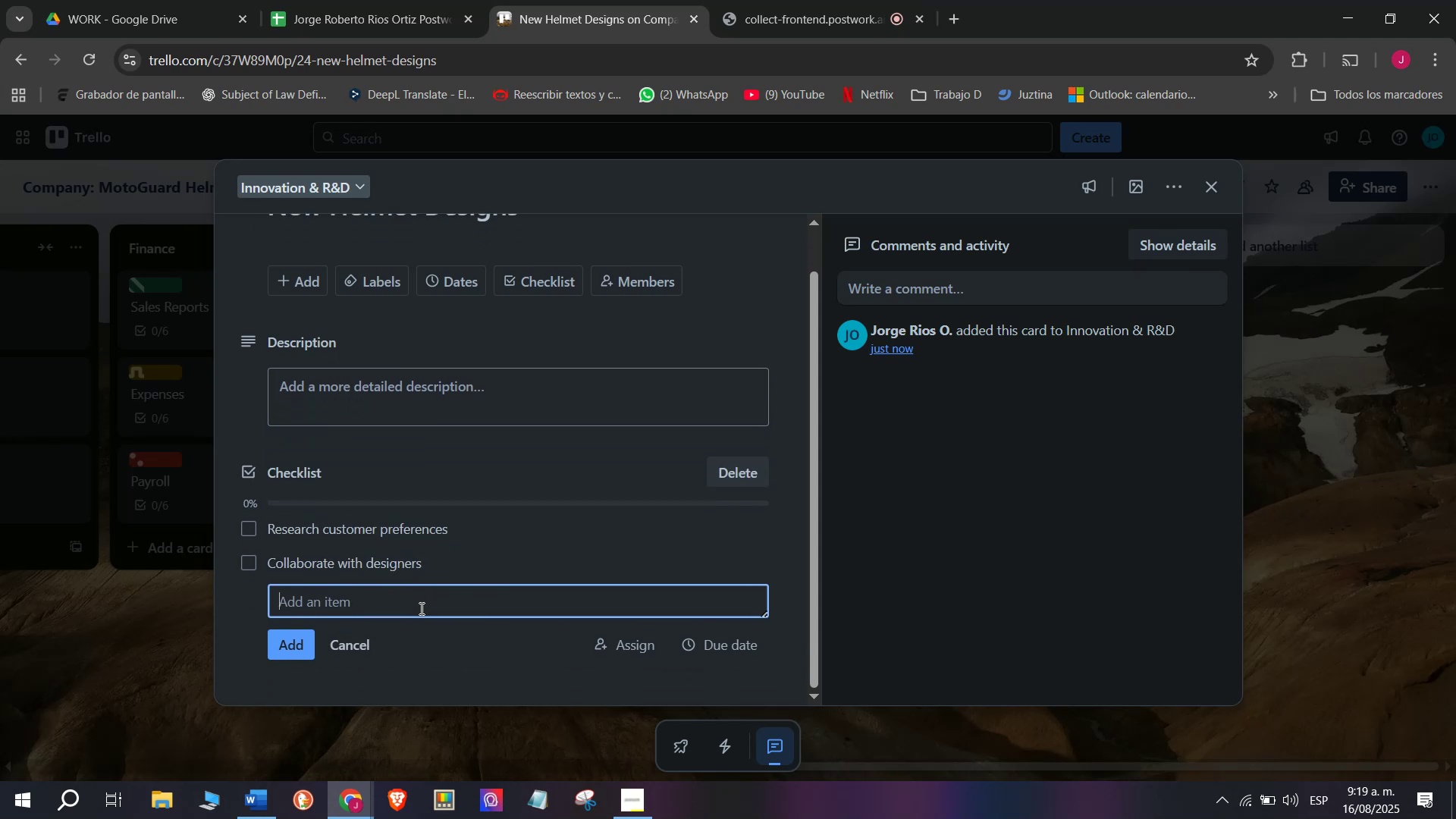 
left_click([420, 608])
 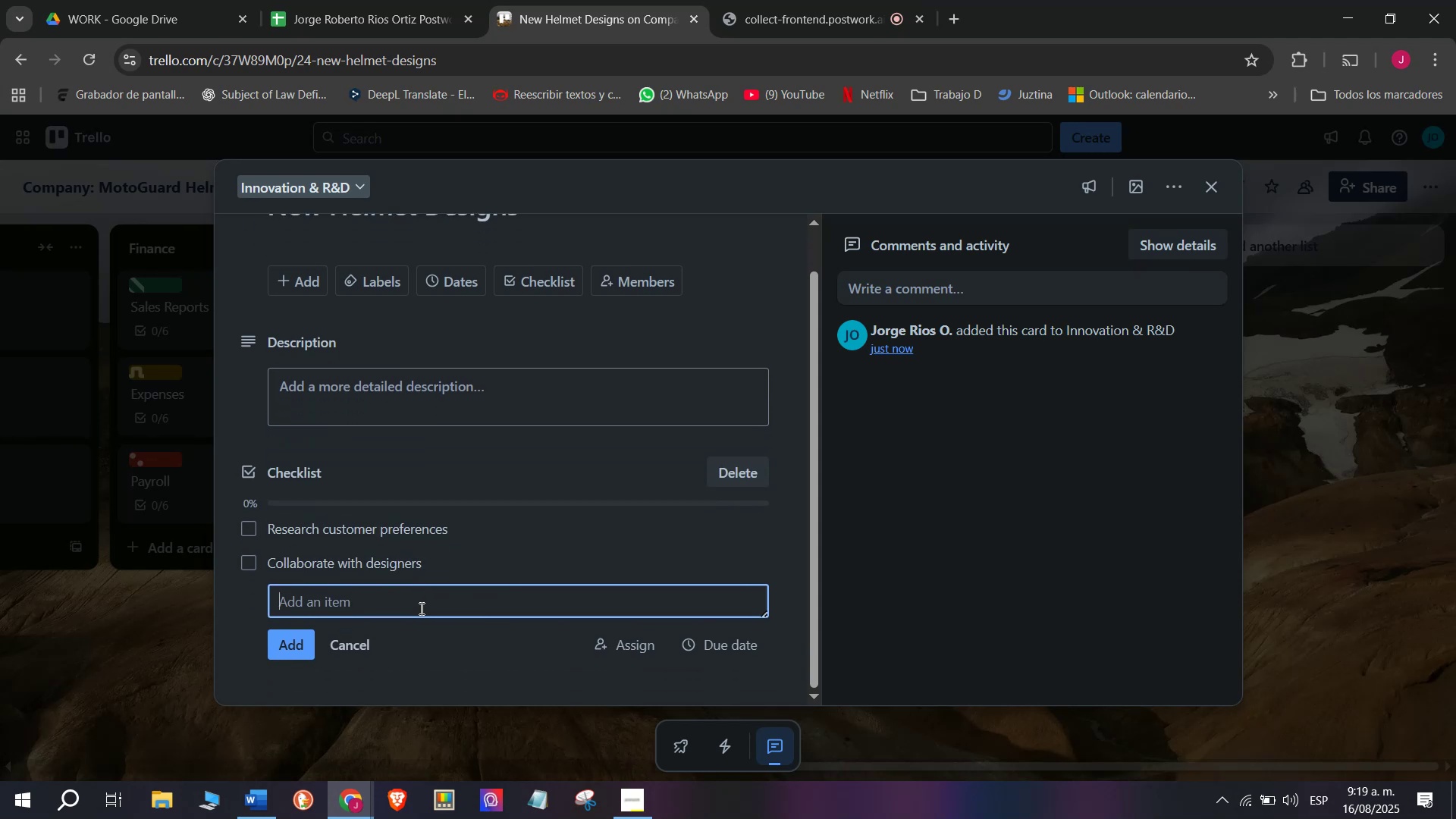 
type(Test prototypes)
 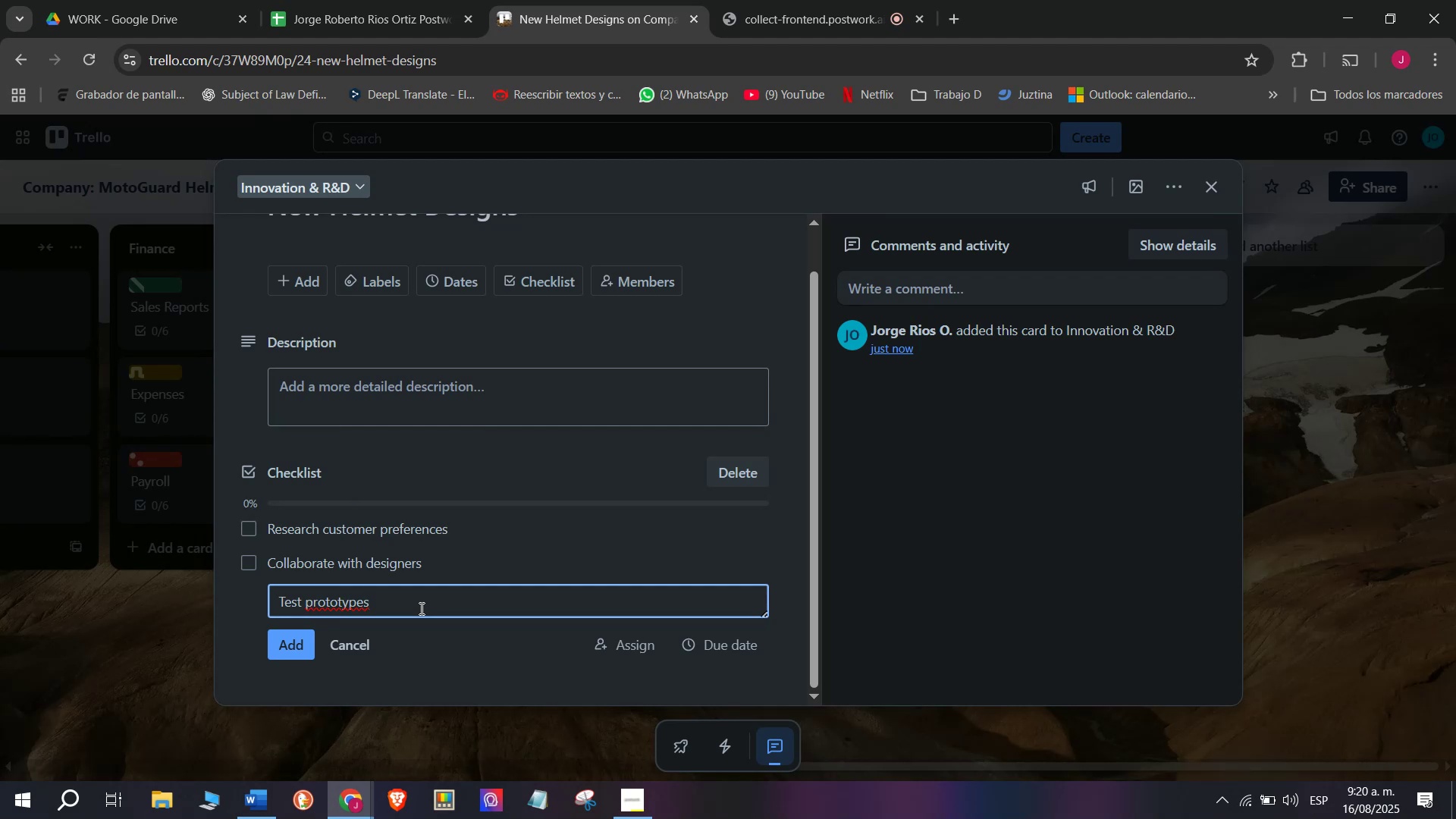 
wait(5.14)
 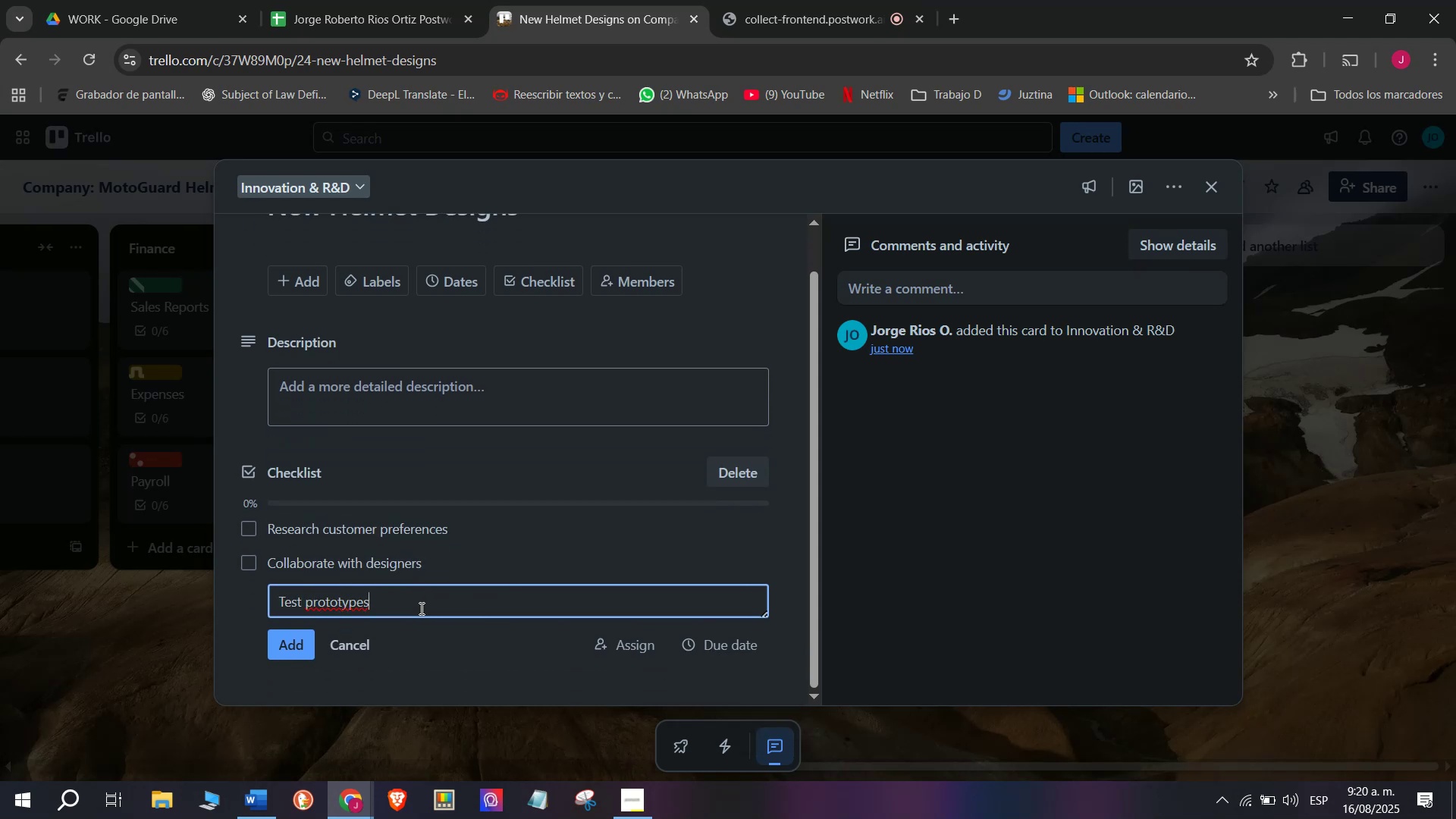 
key(Space)
 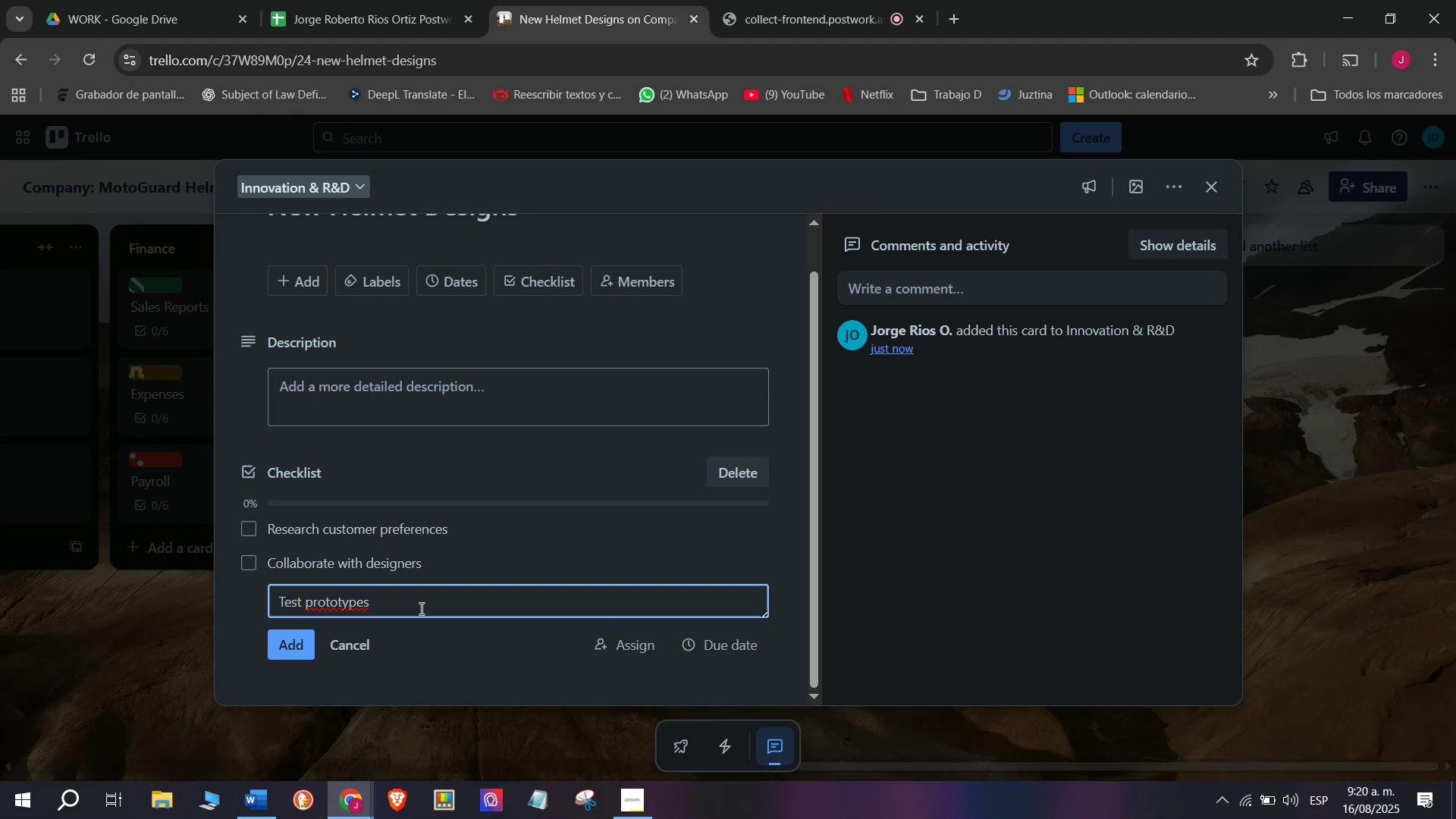 
key(Enter)
 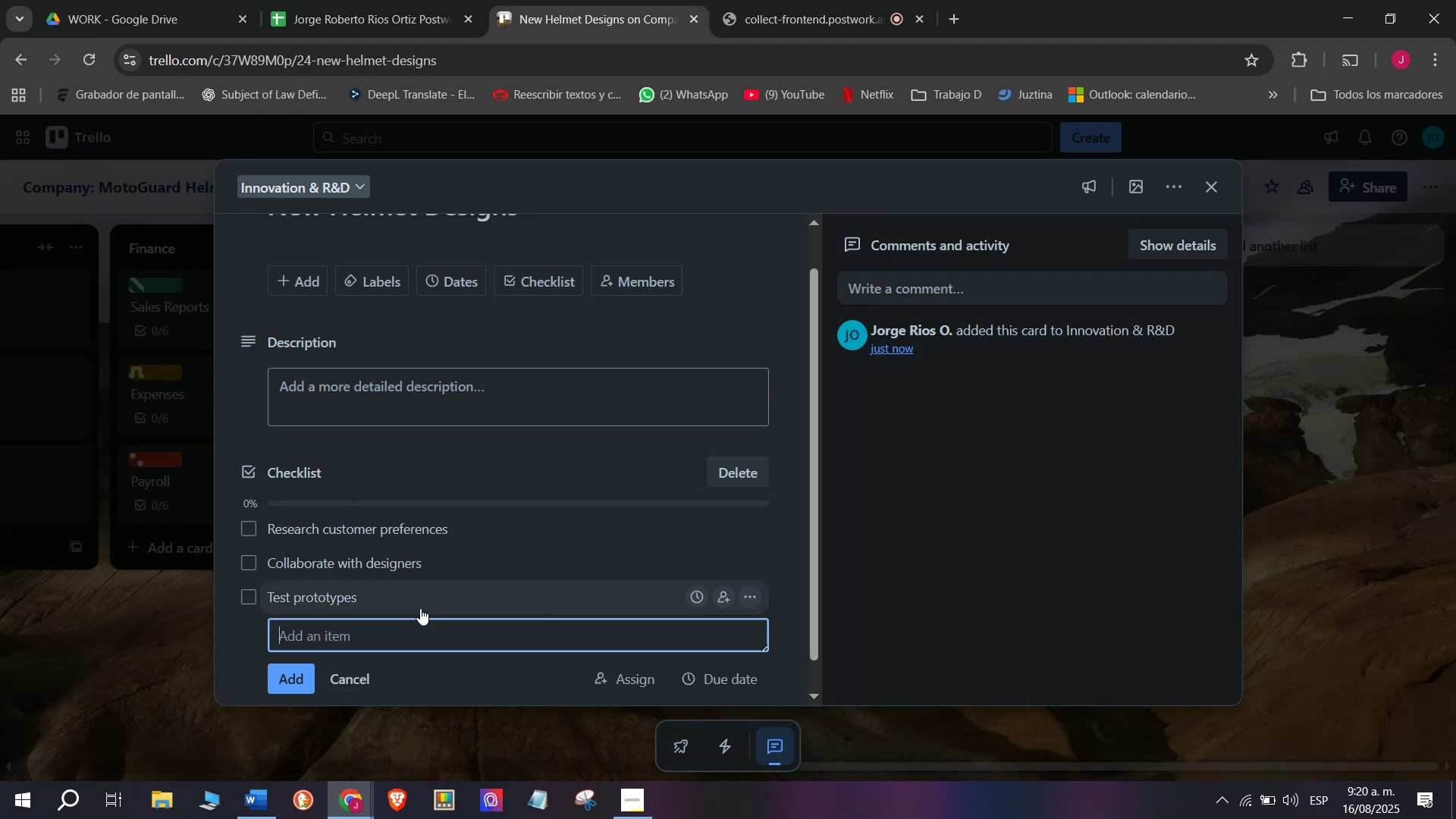 
type(Collect feedback )
 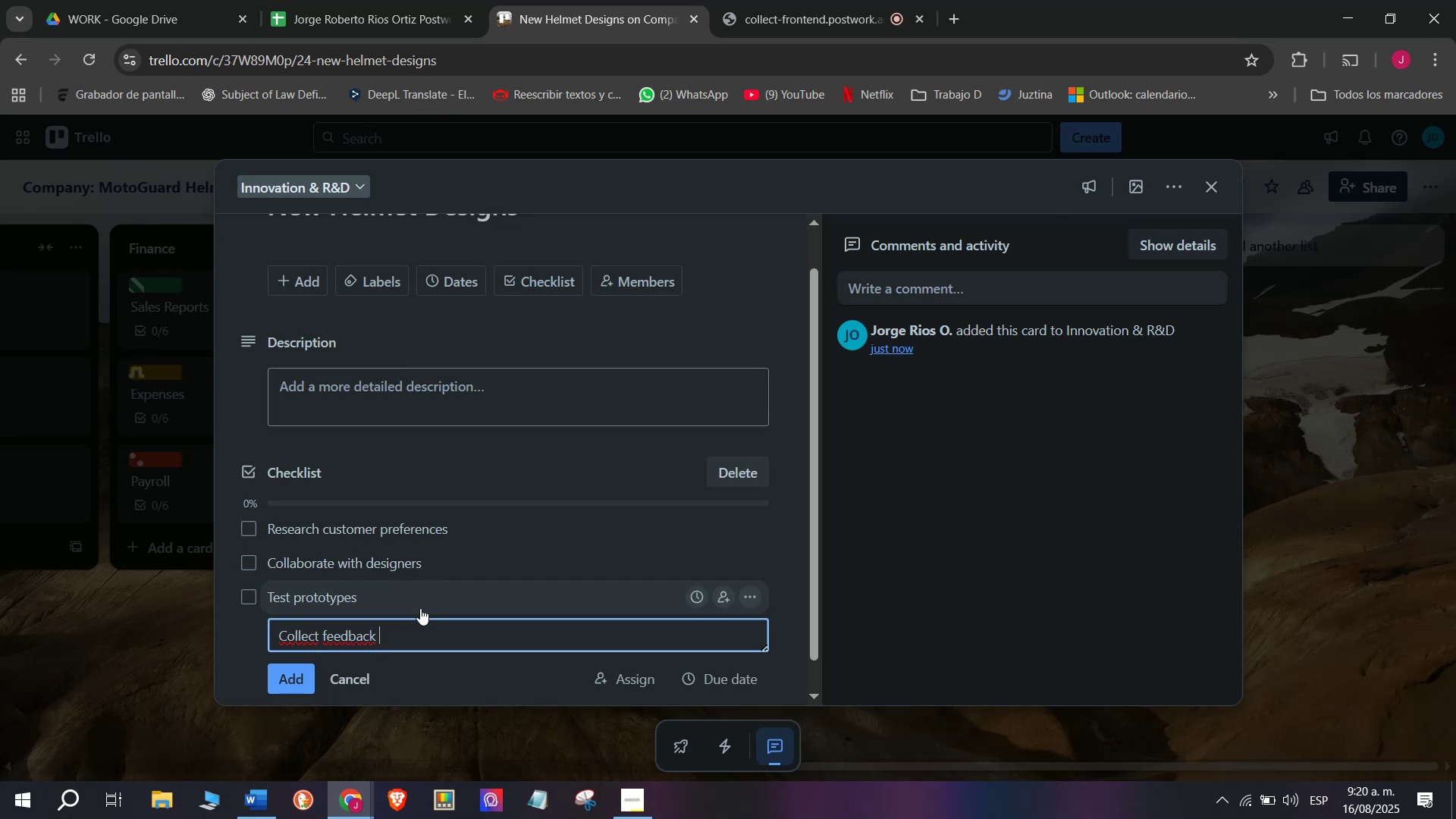 
key(Enter)
 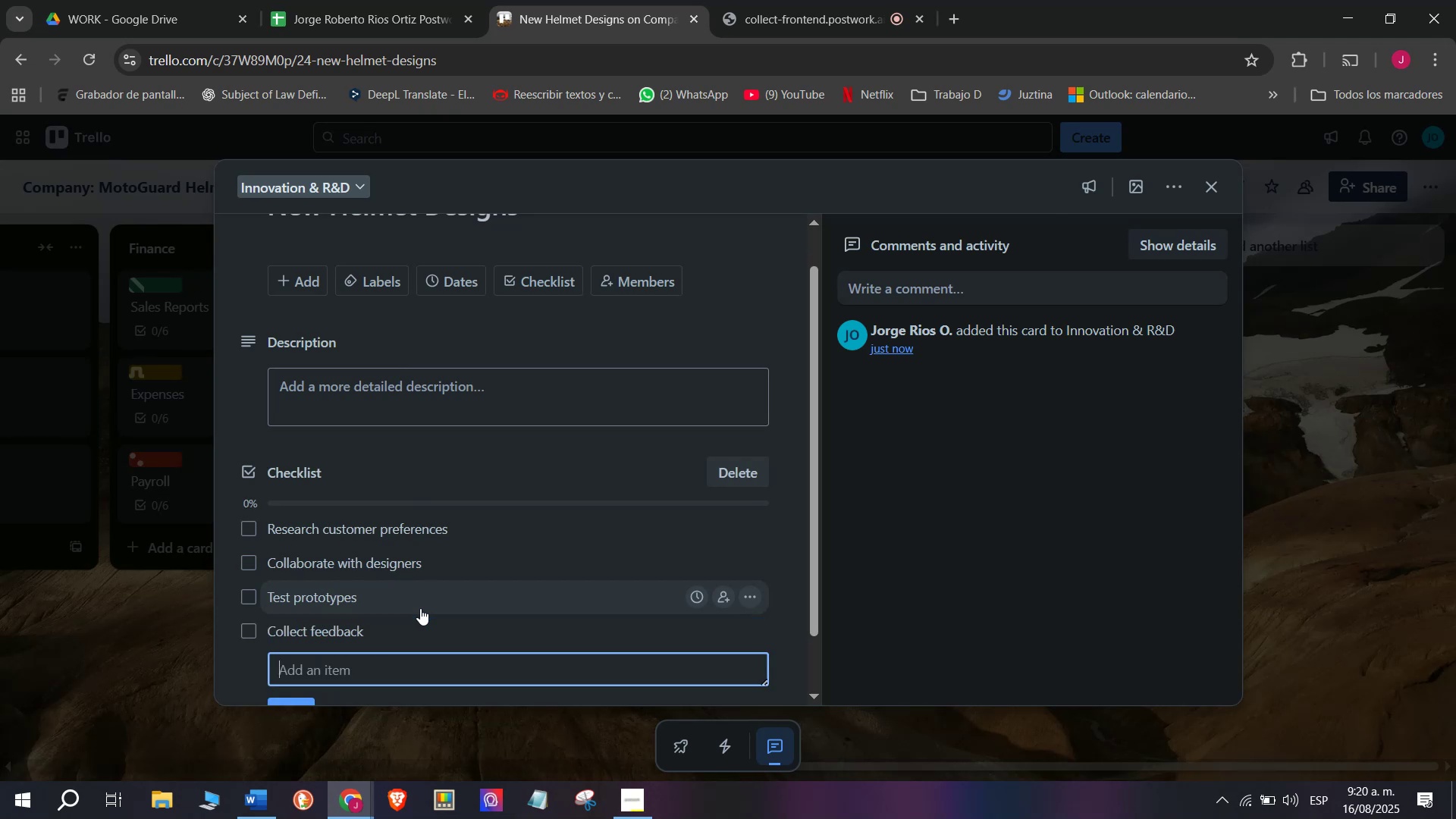 
type(Imnopr)
key(Backspace)
key(Backspace)
key(Backspace)
key(Backspace)
type(opr)
key(Backspace)
key(Backspace)
key(Backspace)
type(provide models)
 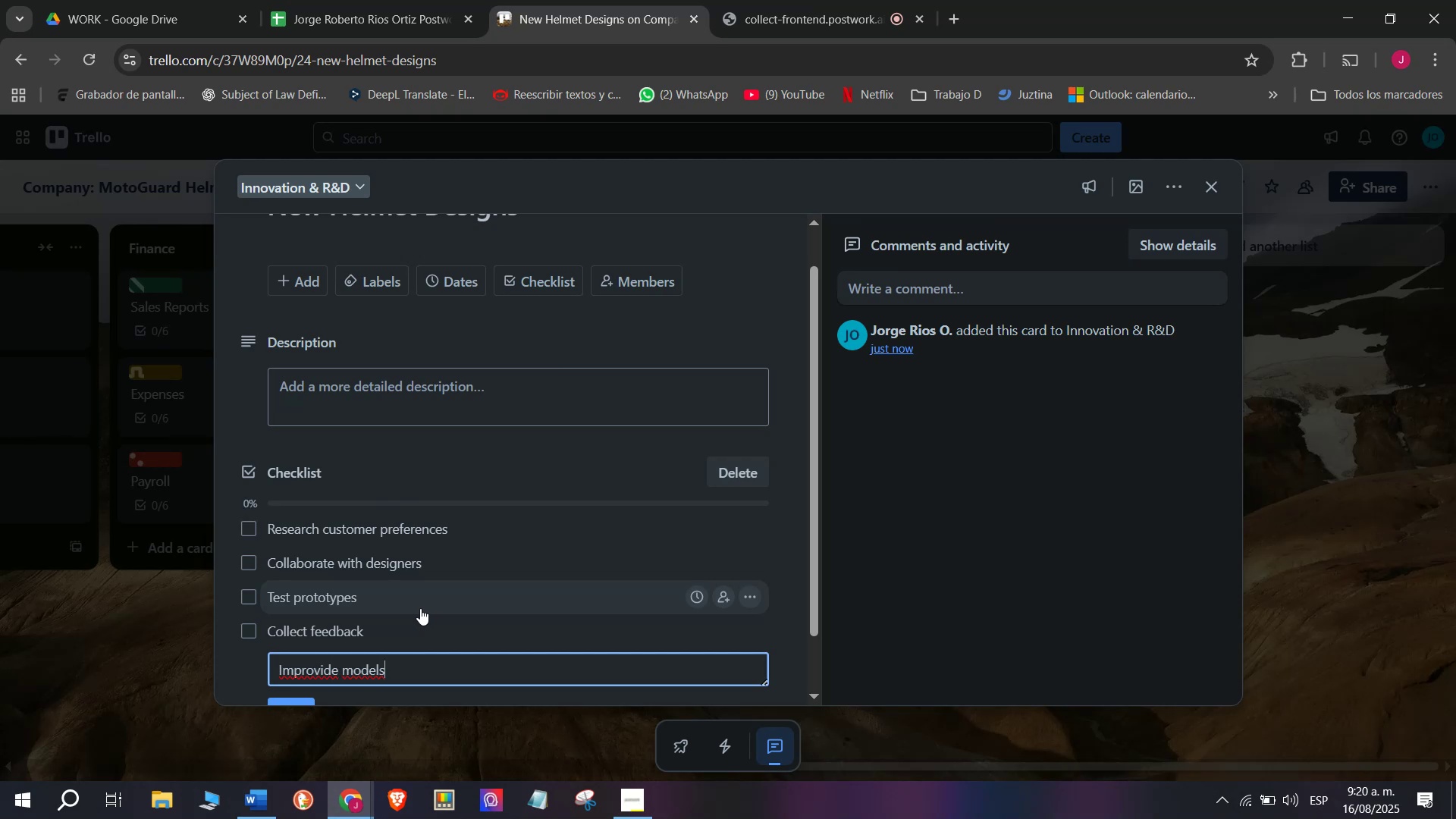 
wait(5.8)
 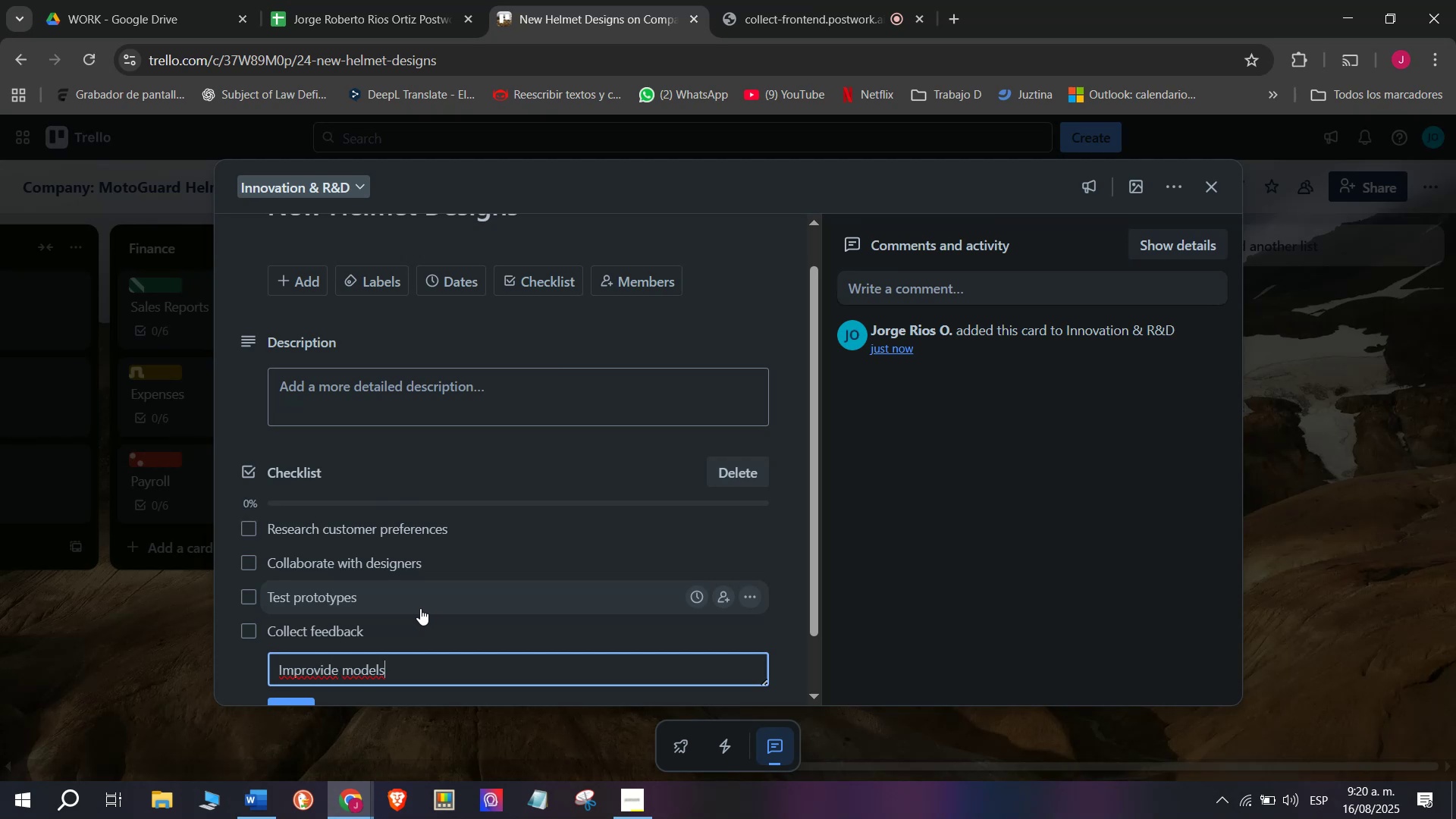 
key(Enter)
 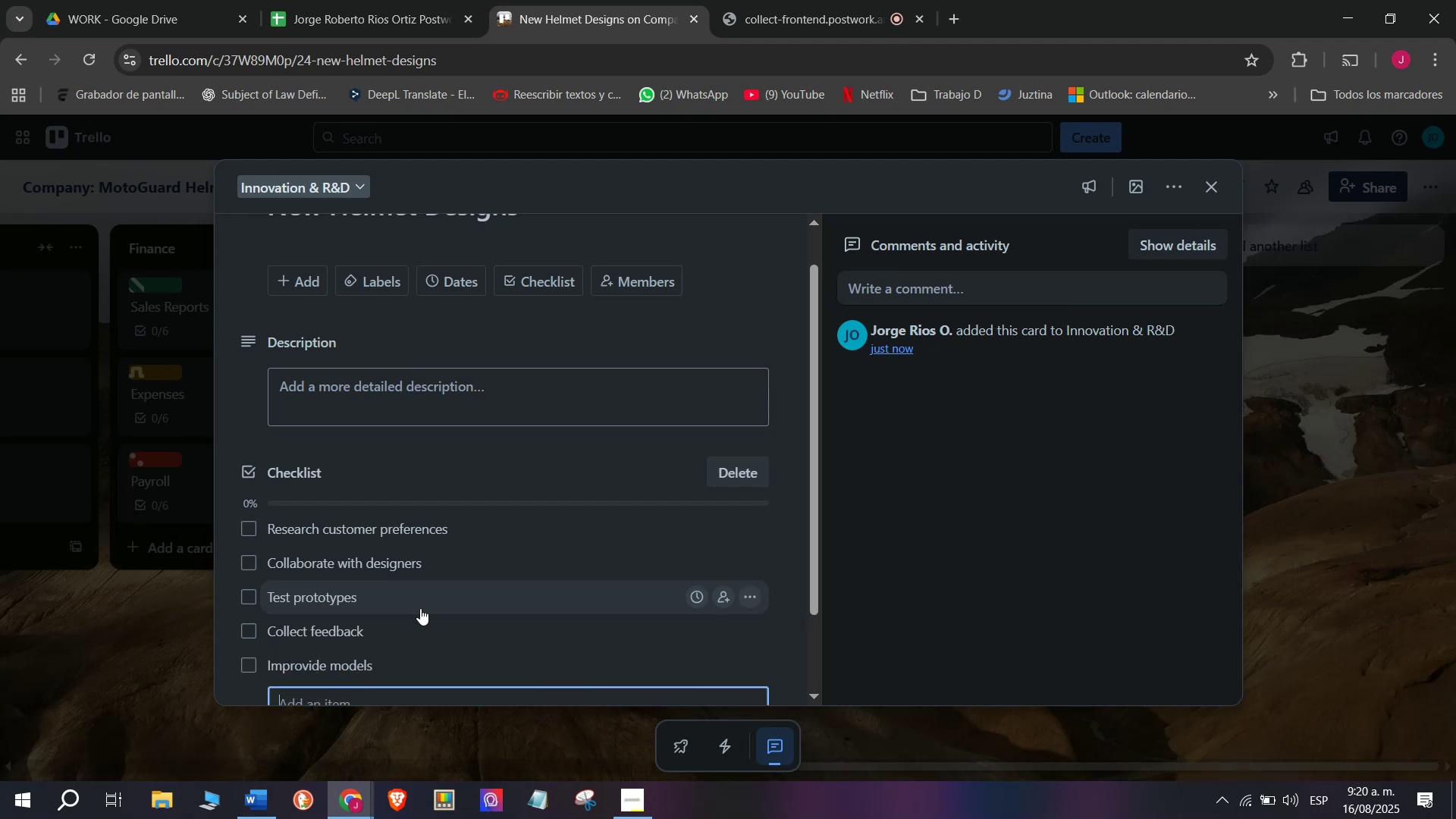 
type(Plan launch)
 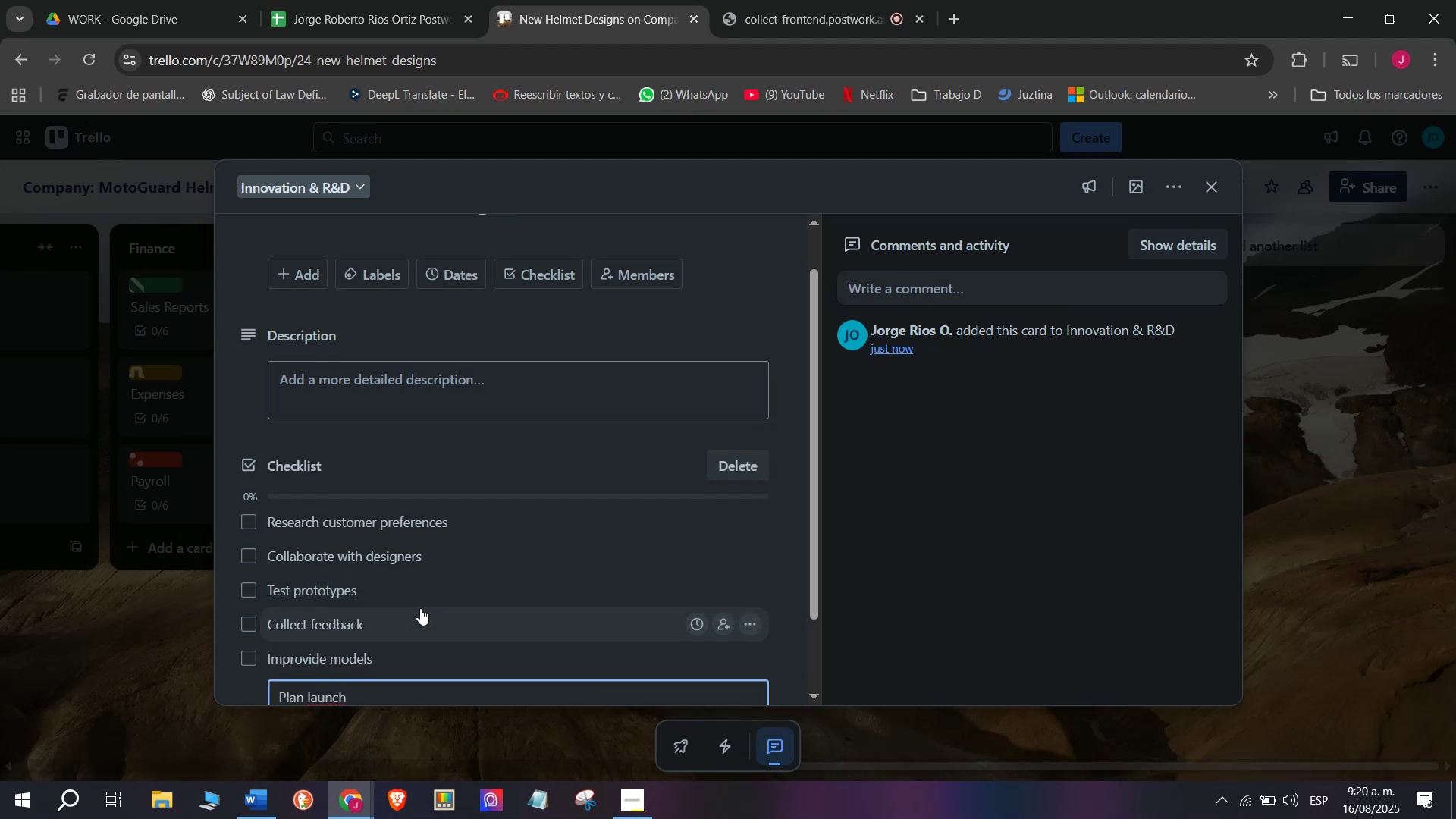 
key(Enter)
 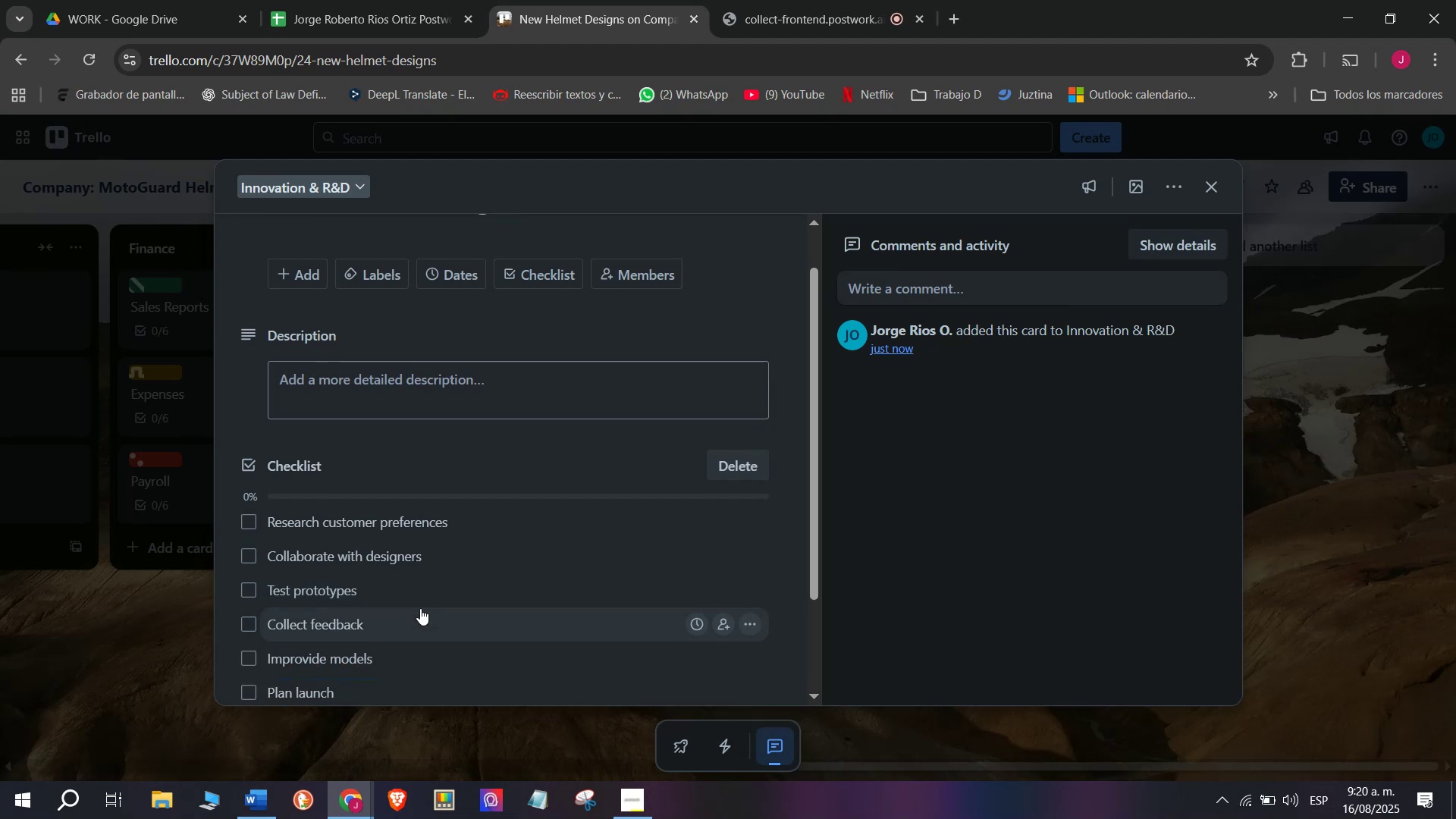 
scroll: coordinate [376, 632], scroll_direction: up, amount: 2.0
 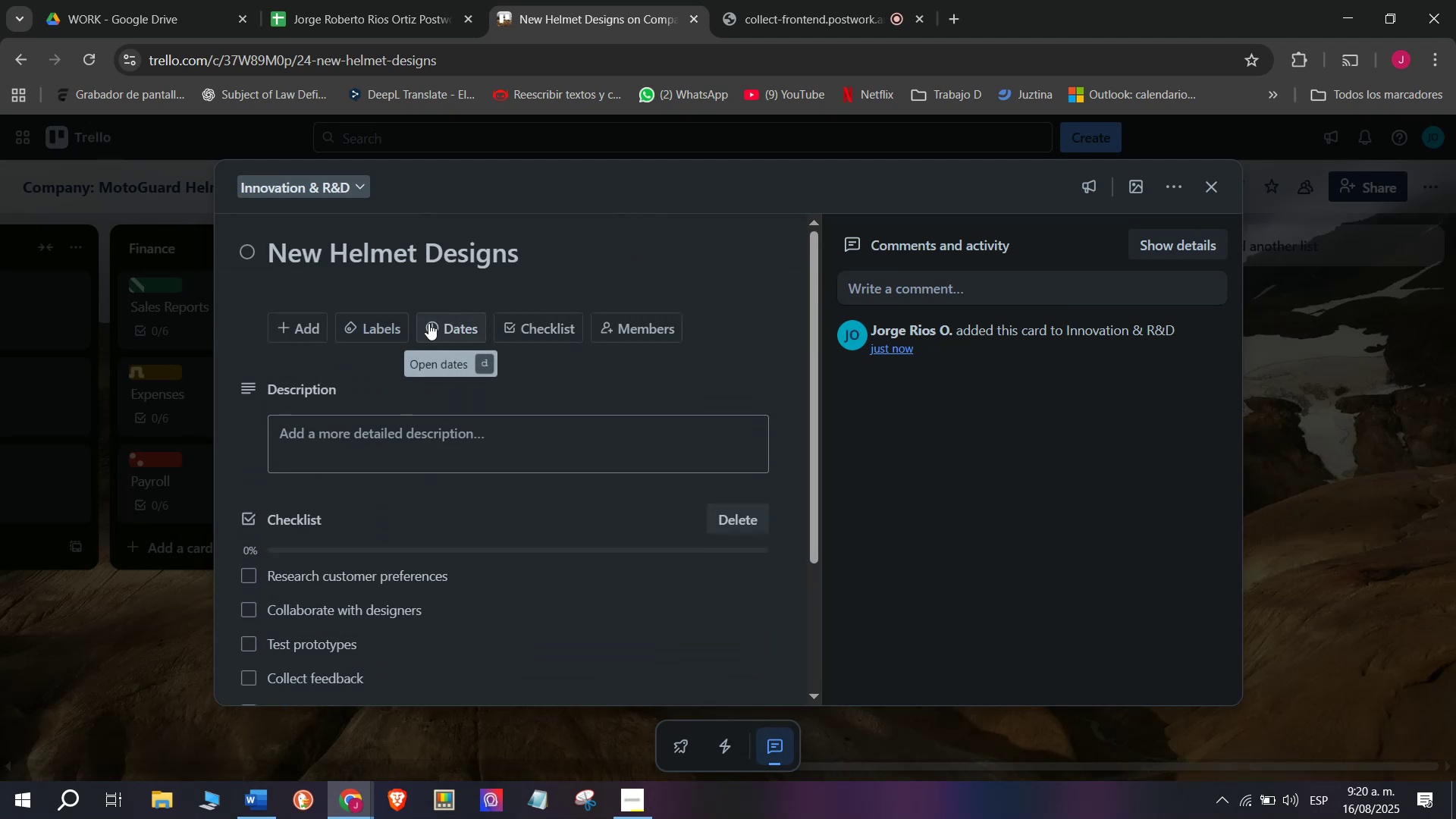 
left_click([388, 325])
 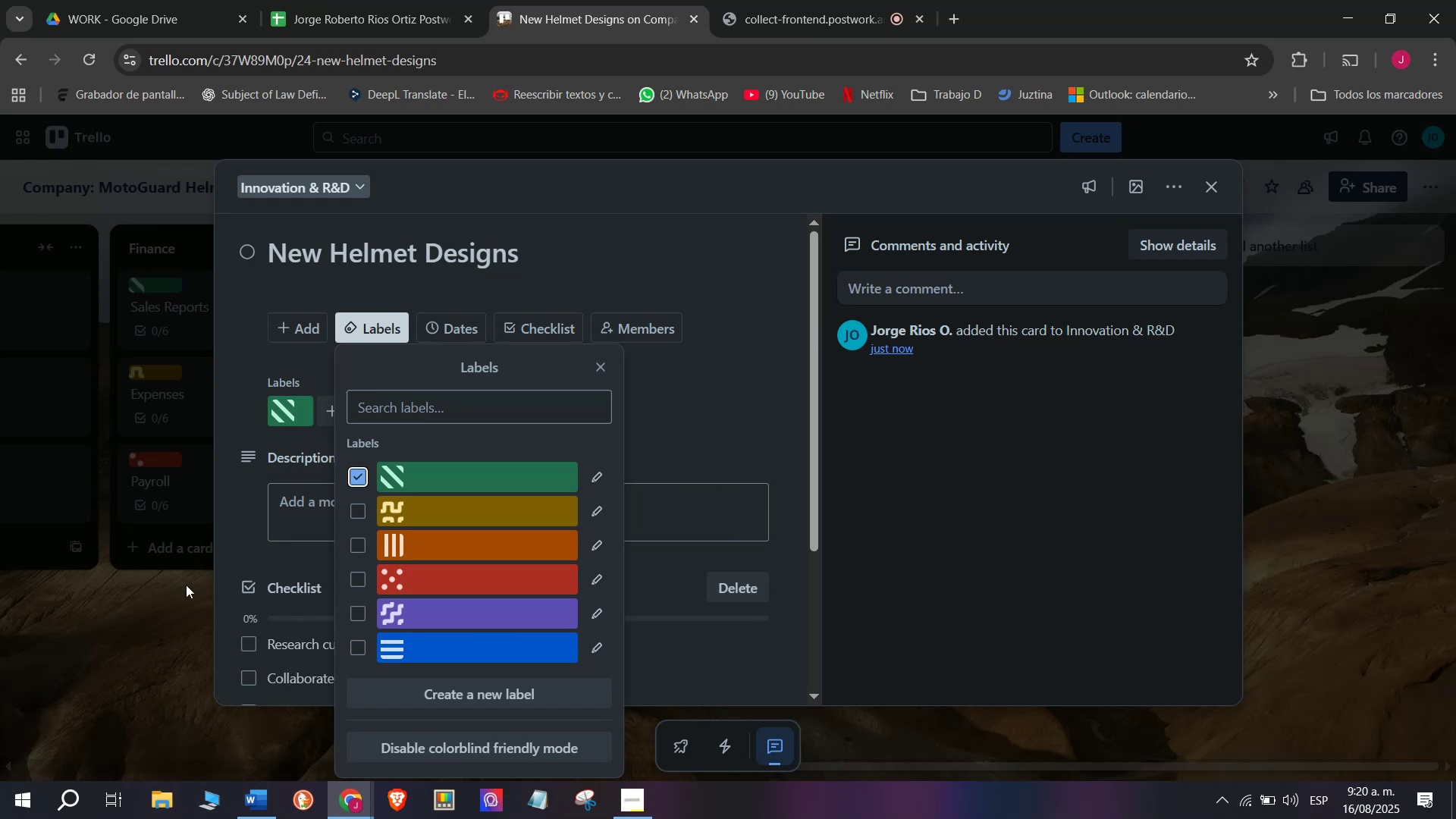 
double_click([93, 661])
 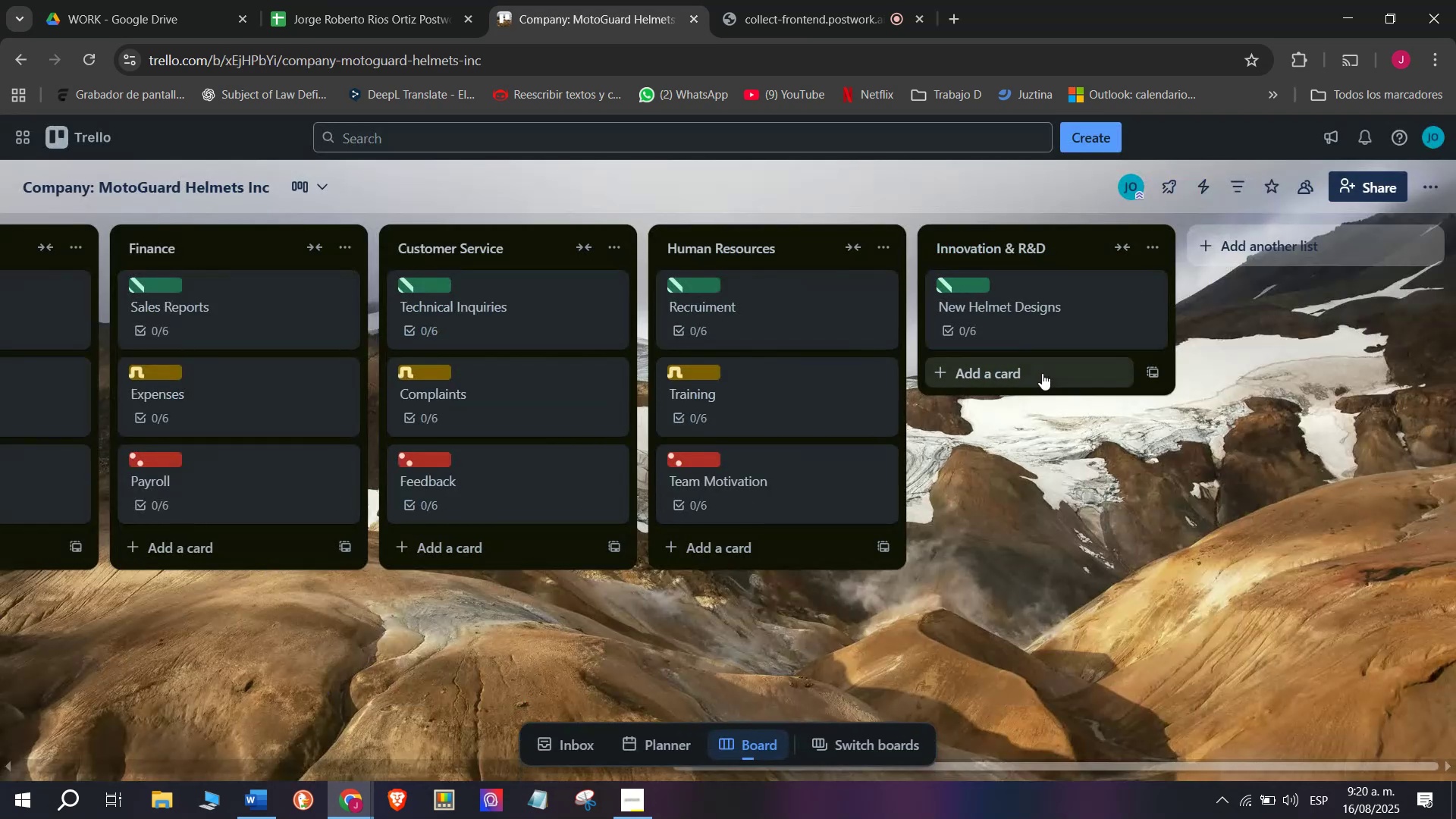 
left_click([1046, 363])
 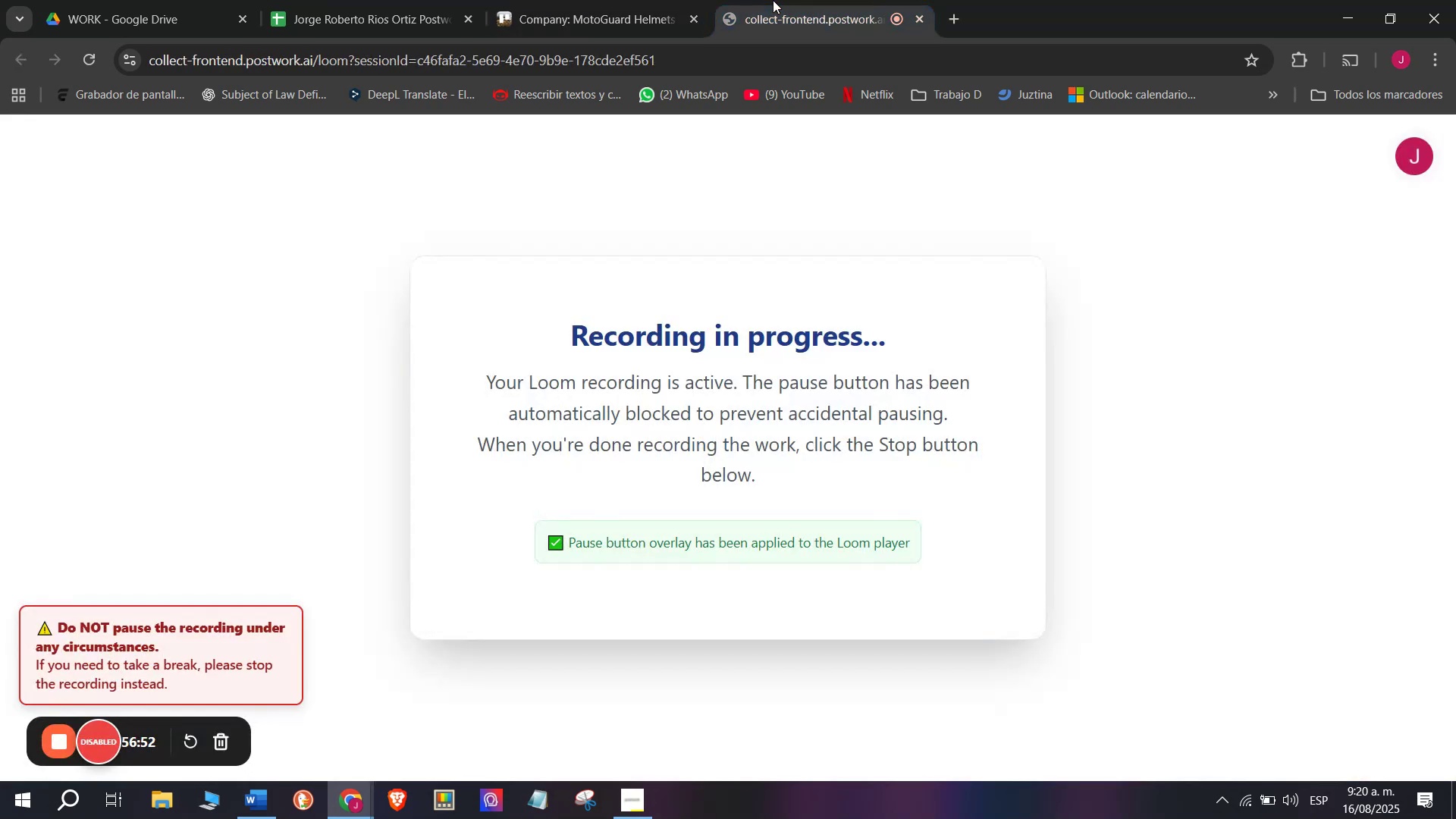 
double_click([657, 0])
 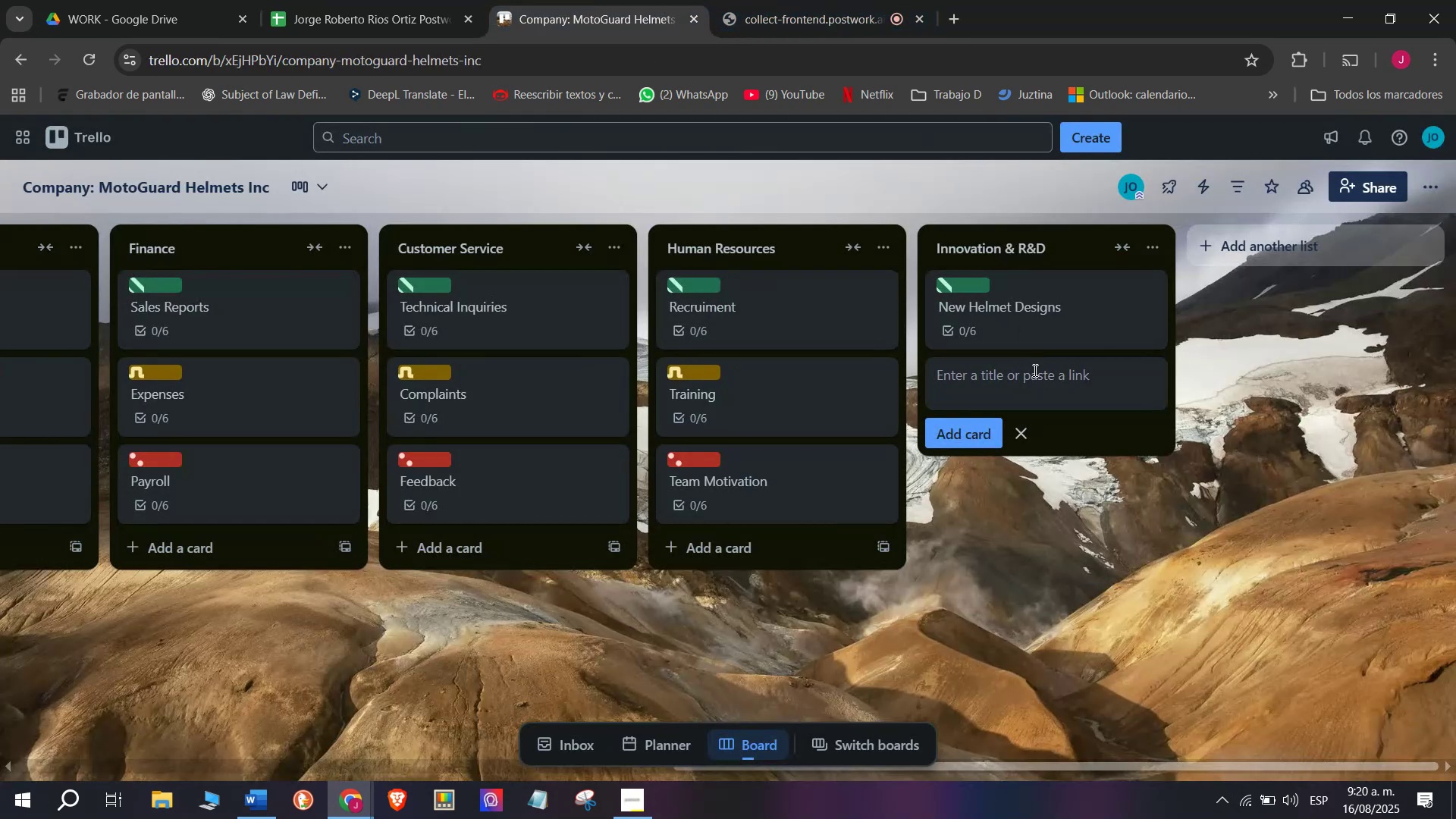 
left_click([1038, 388])
 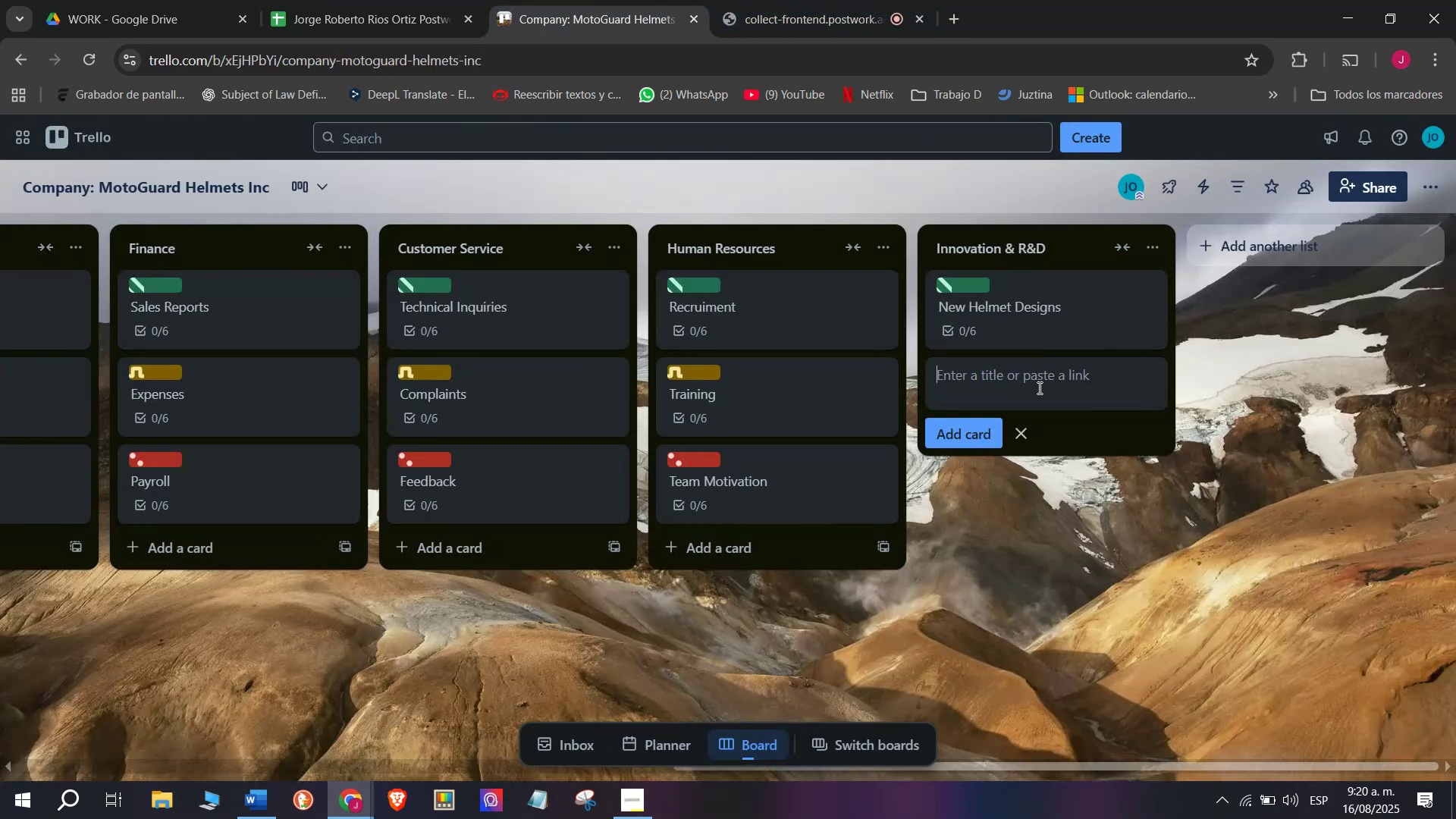 
type(Market Trends)
 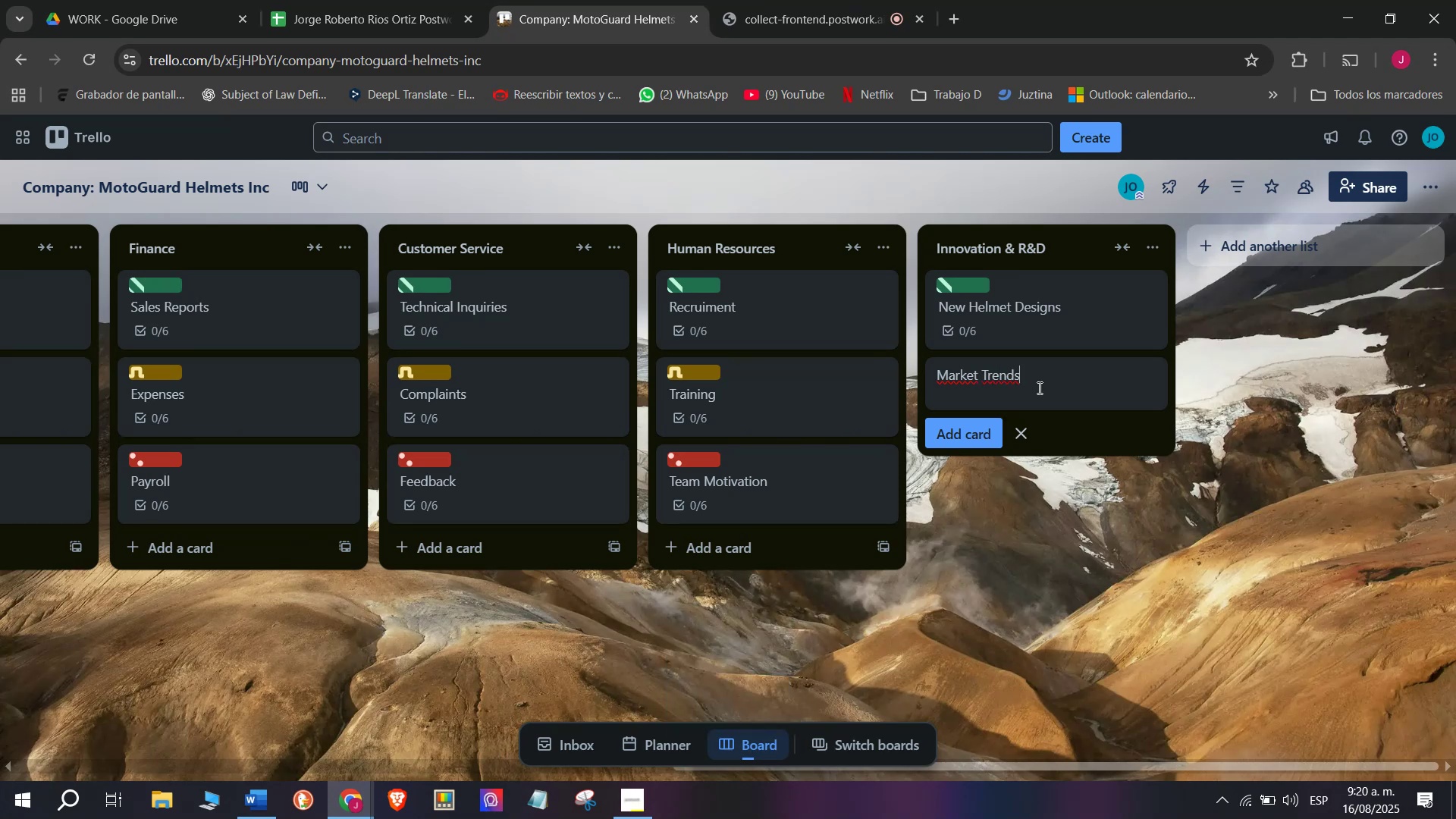 
key(Enter)
 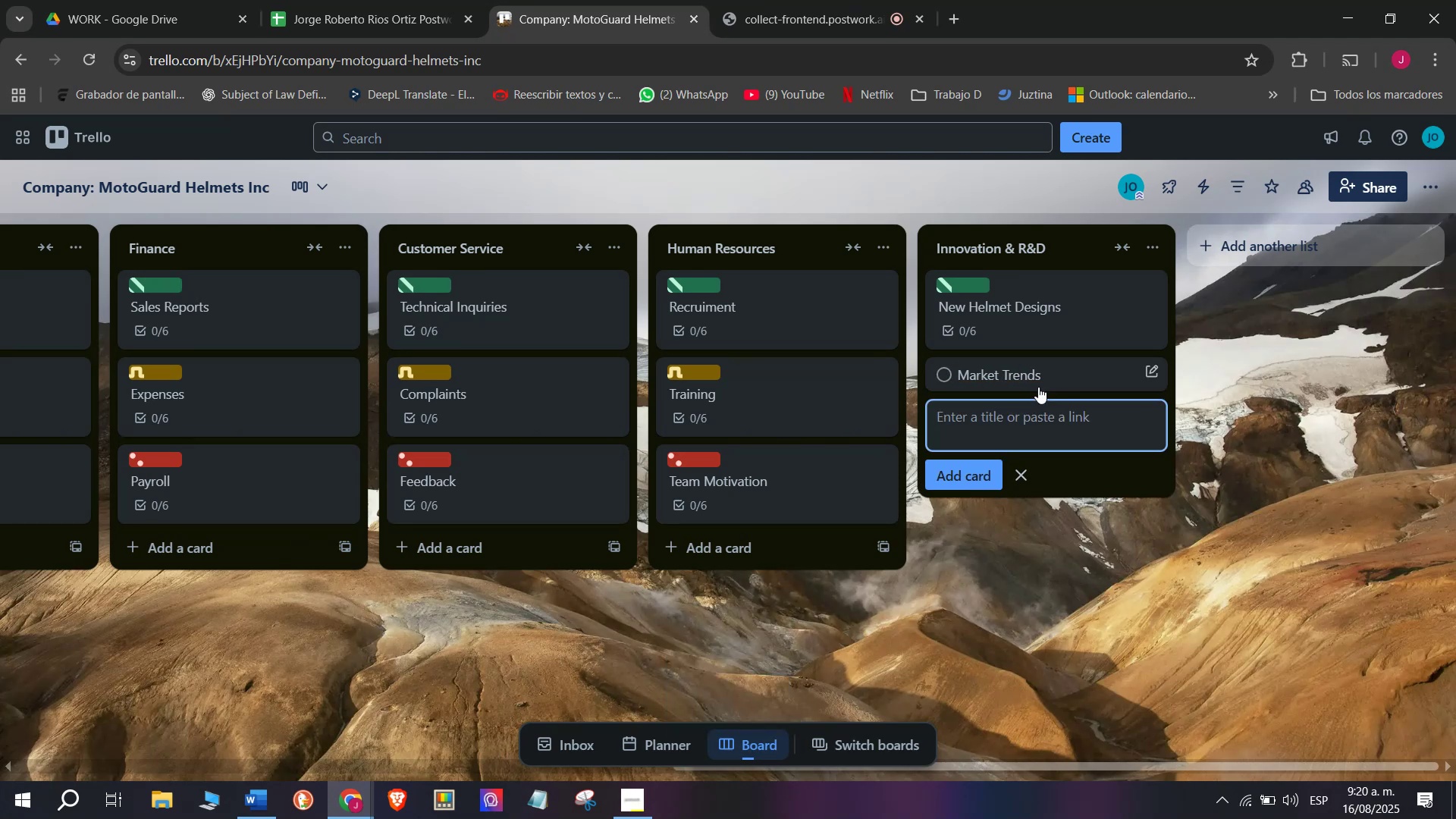 
left_click([1037, 377])
 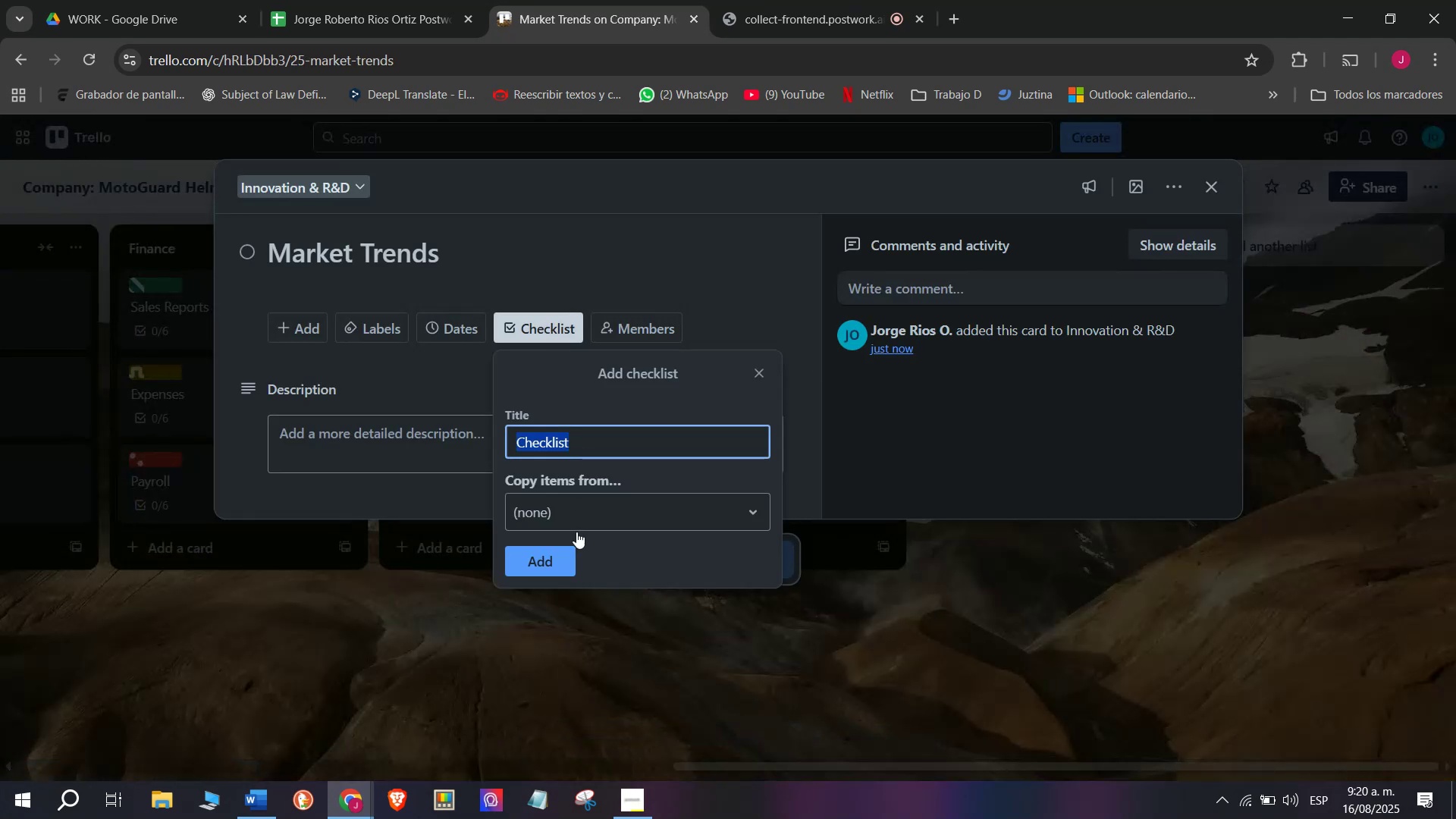 
left_click([559, 560])
 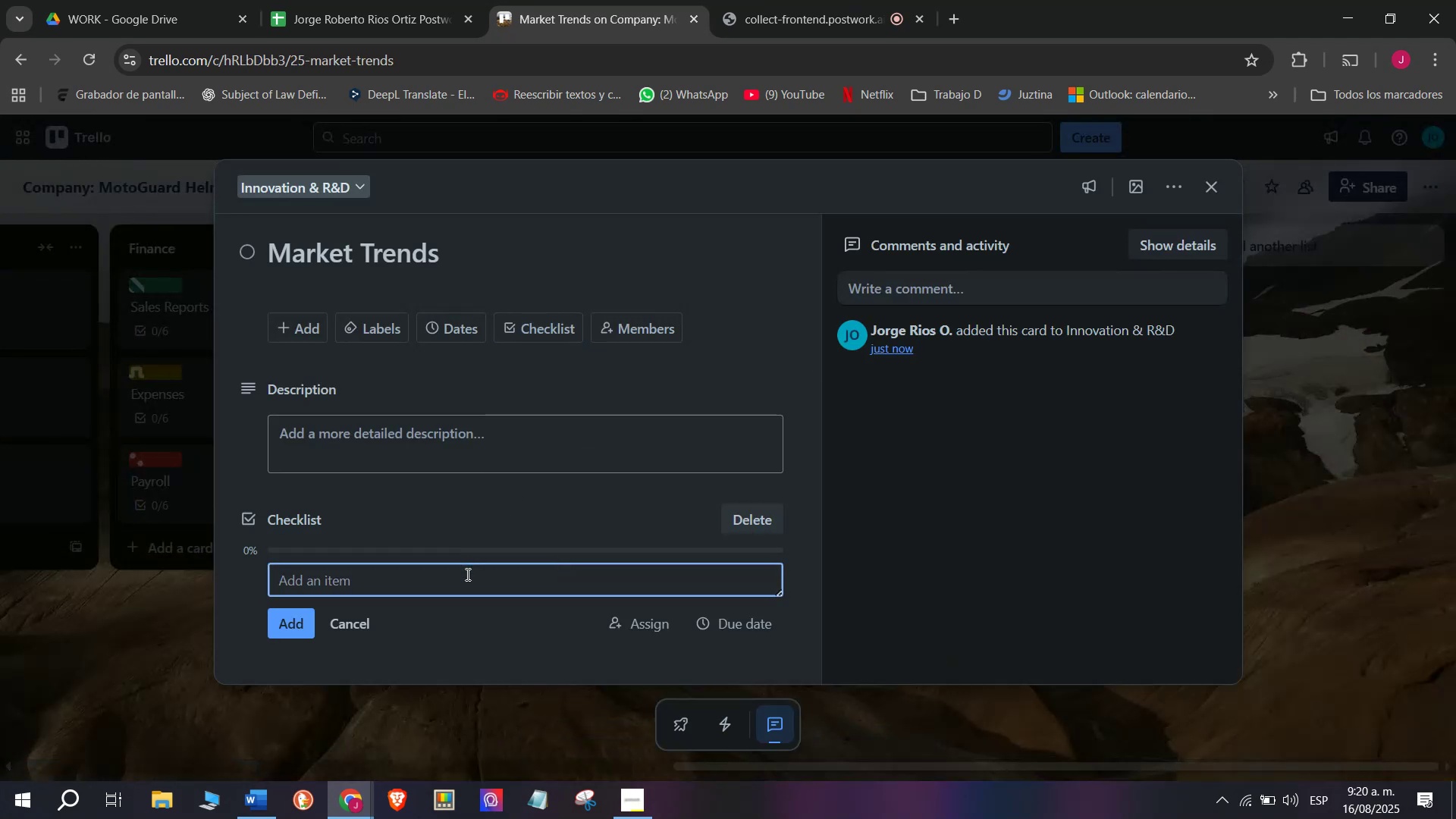 
type(sTR)
key(Backspace)
key(Backspace)
key(Backspace)
type(Studyu)
key(Backspace)
type( competito4)
key(Backspace)
type(r helm,e)
key(Backspace)
key(Backspace)
type(ets )
 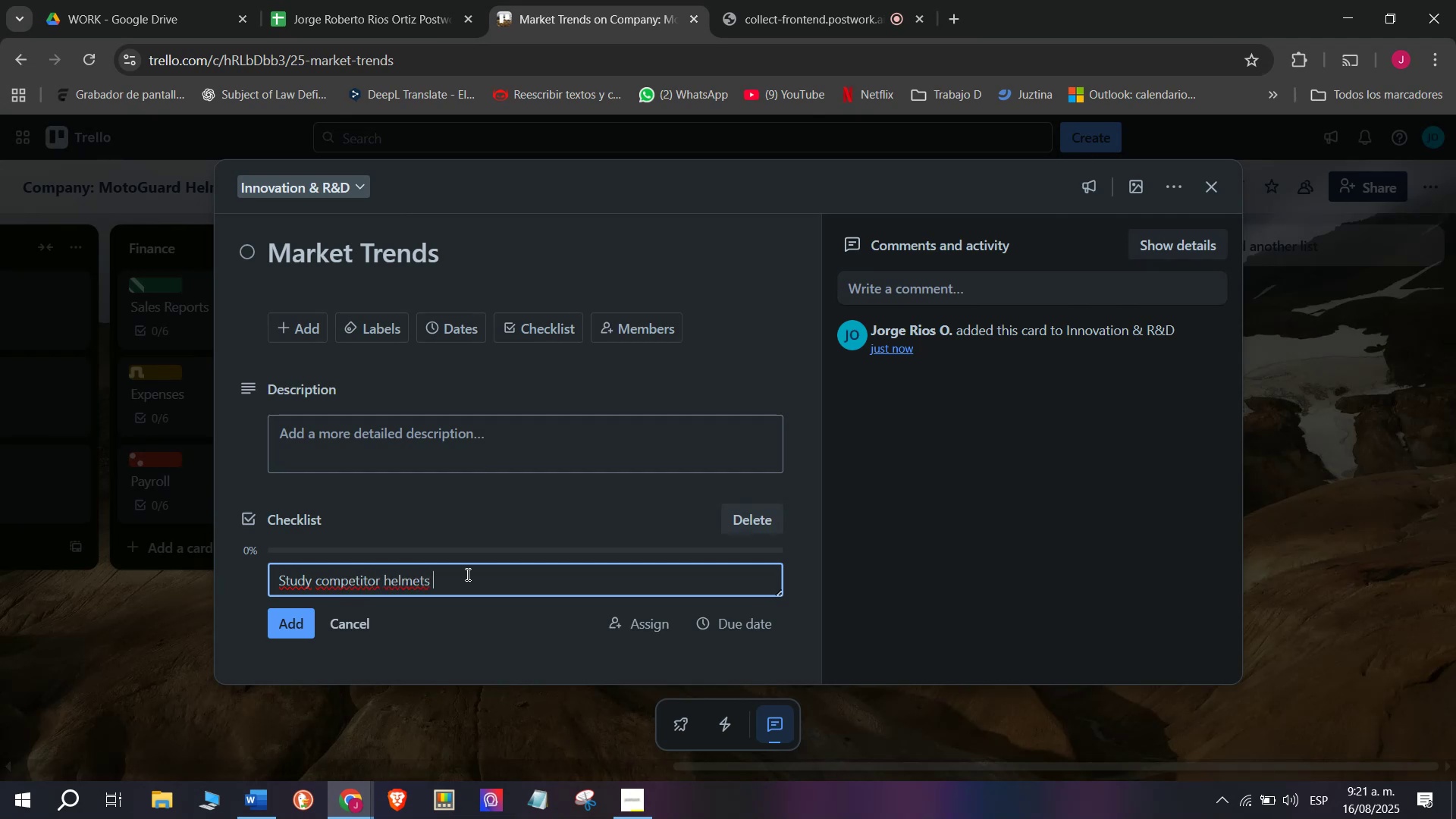 
key(Enter)
 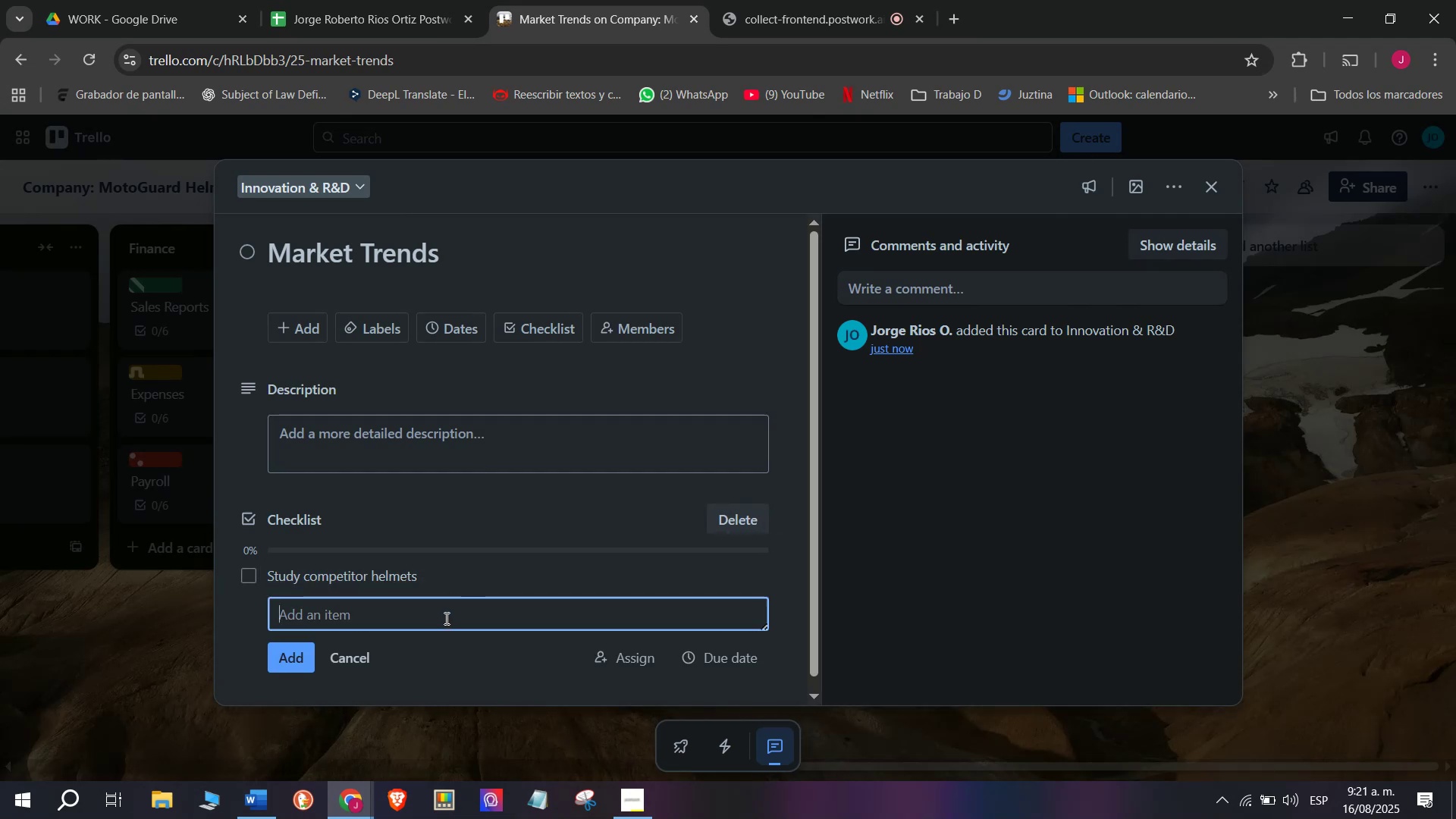 
left_click([445, 618])
 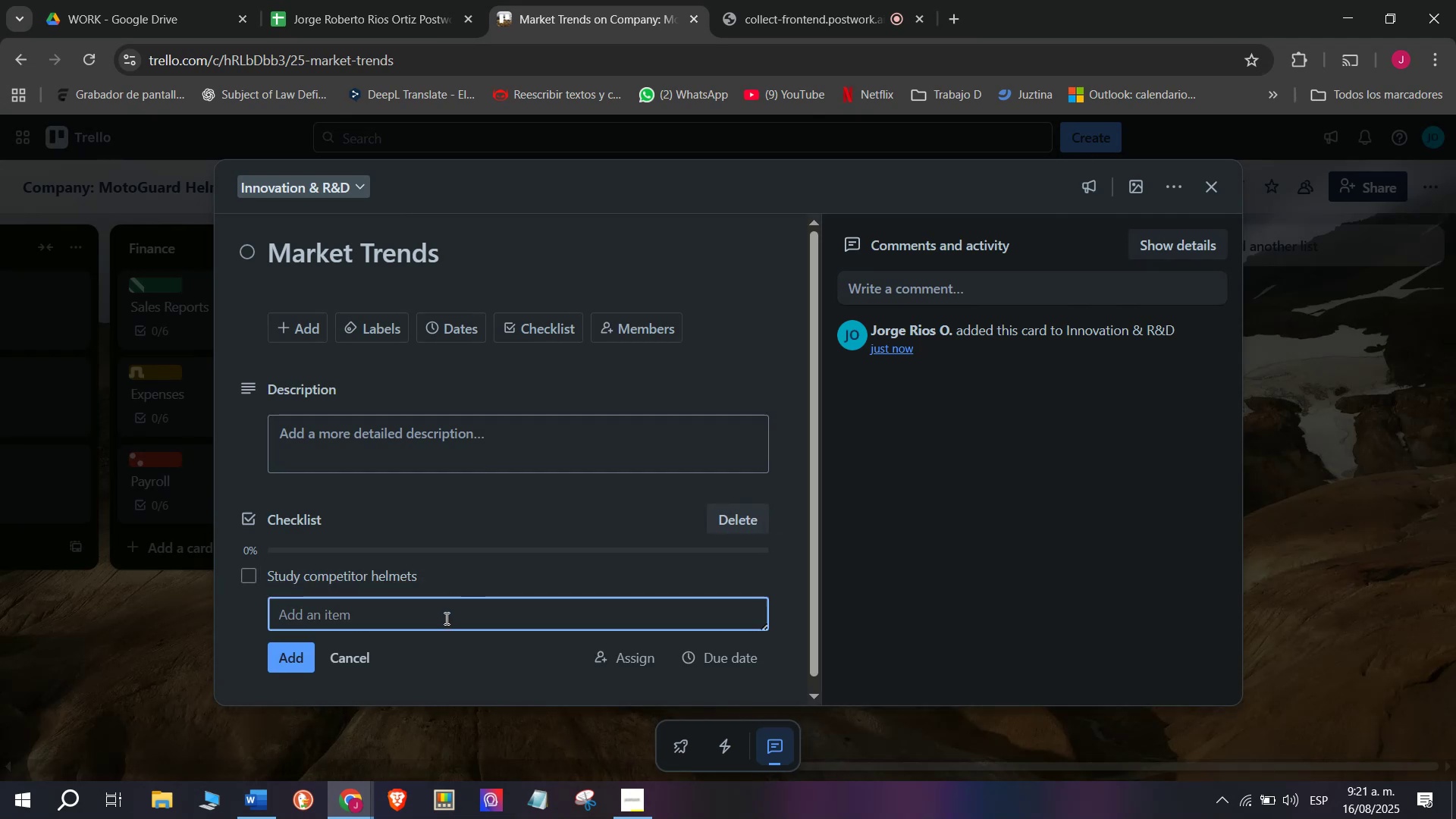 
type(Abna)
key(Backspace)
key(Backspace)
key(Backspace)
type(nalize)
key(Backspace)
key(Backspace)
key(Backspace)
type(yze)
 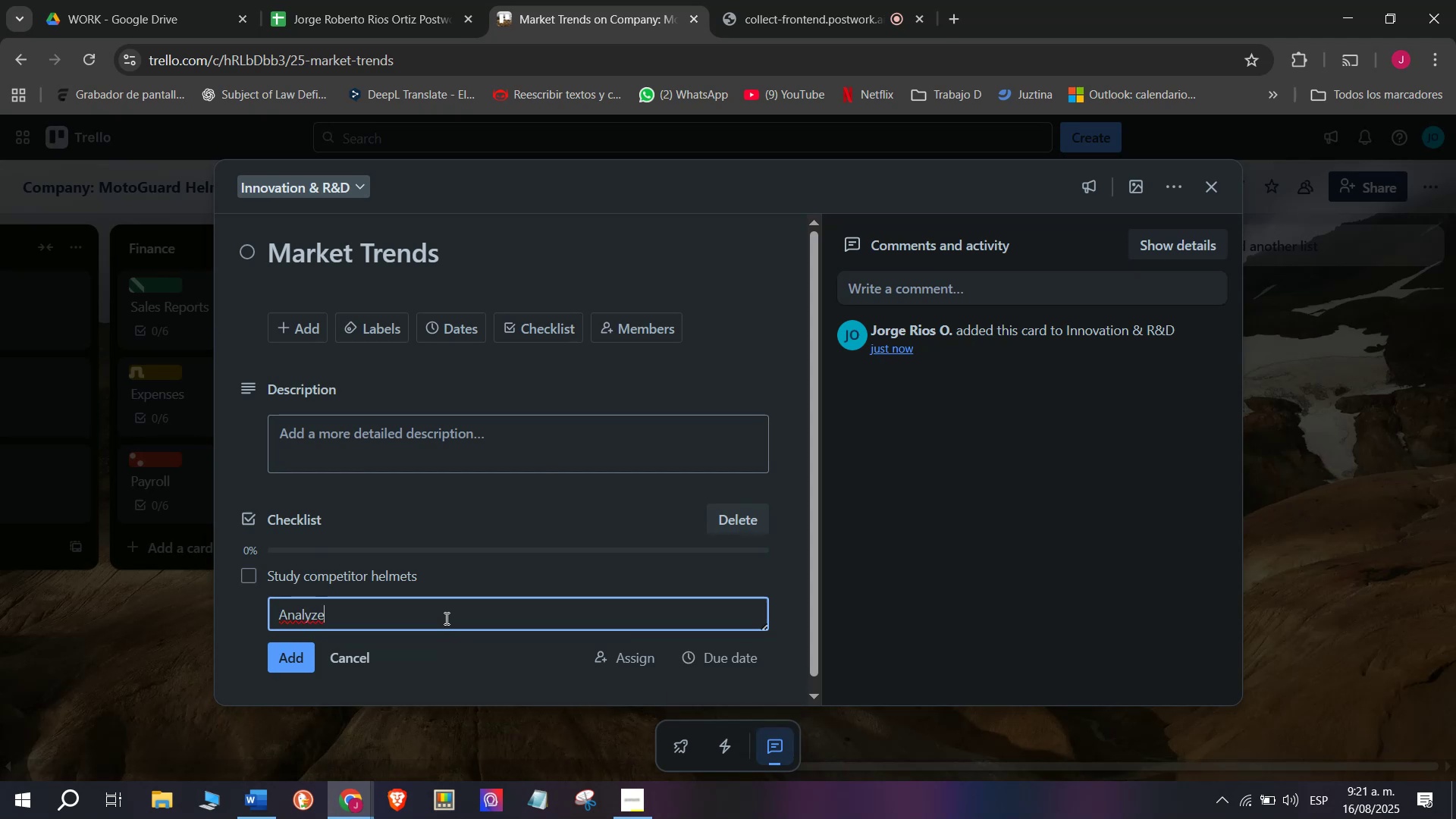 
type( industry reports)
 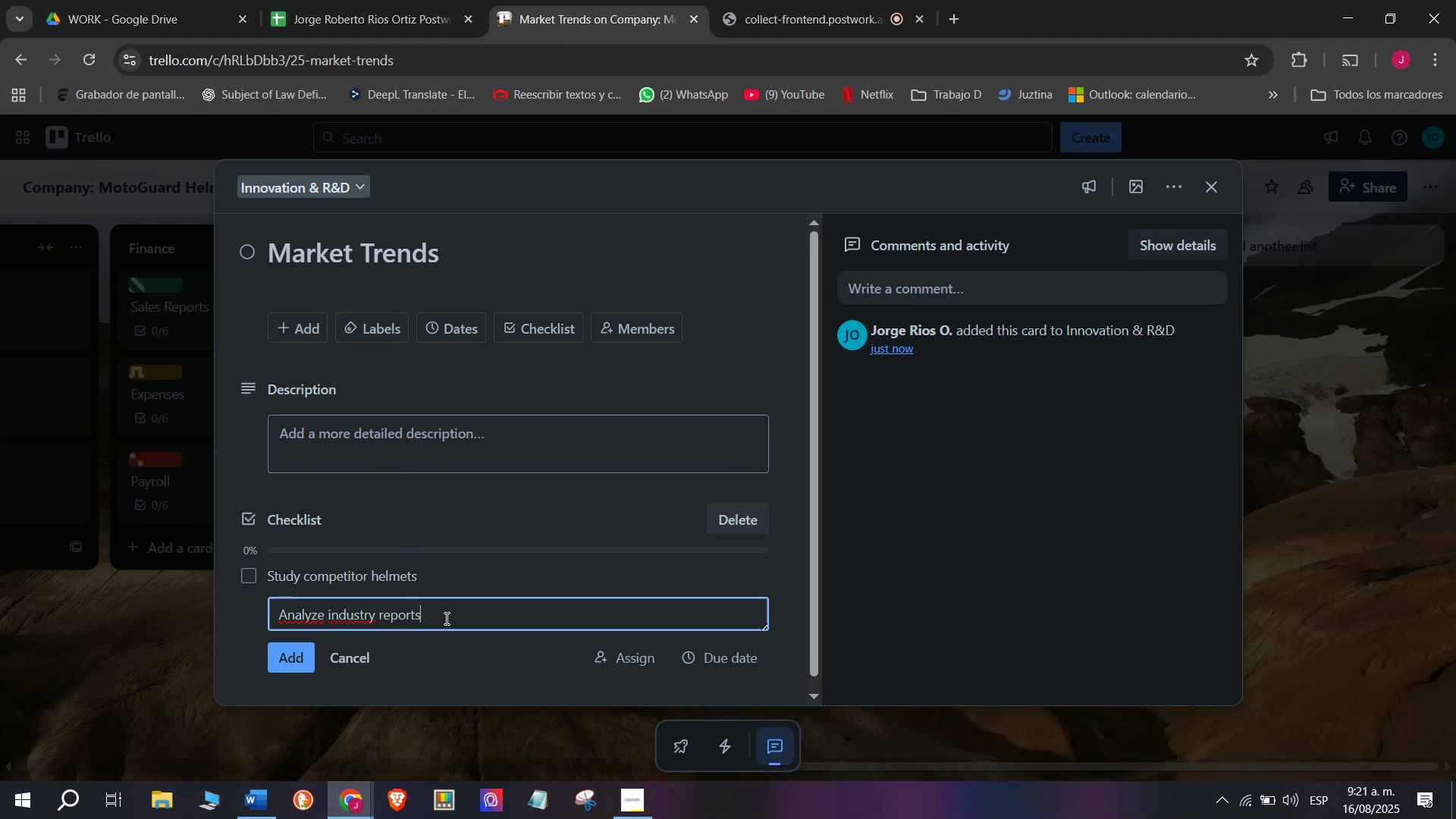 
key(Enter)
 